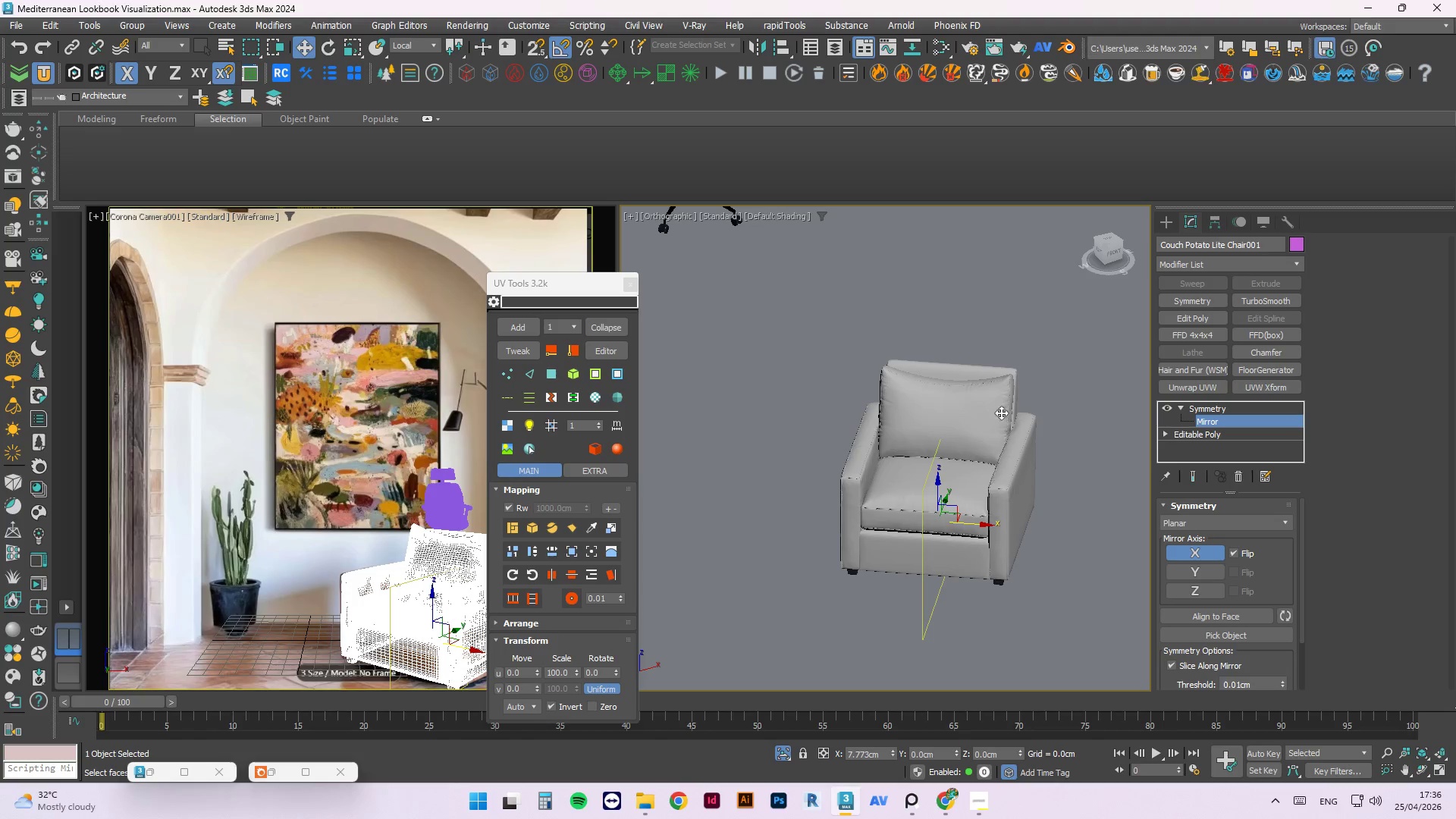 
scroll: coordinate [1015, 363], scroll_direction: up, amount: 7.0
 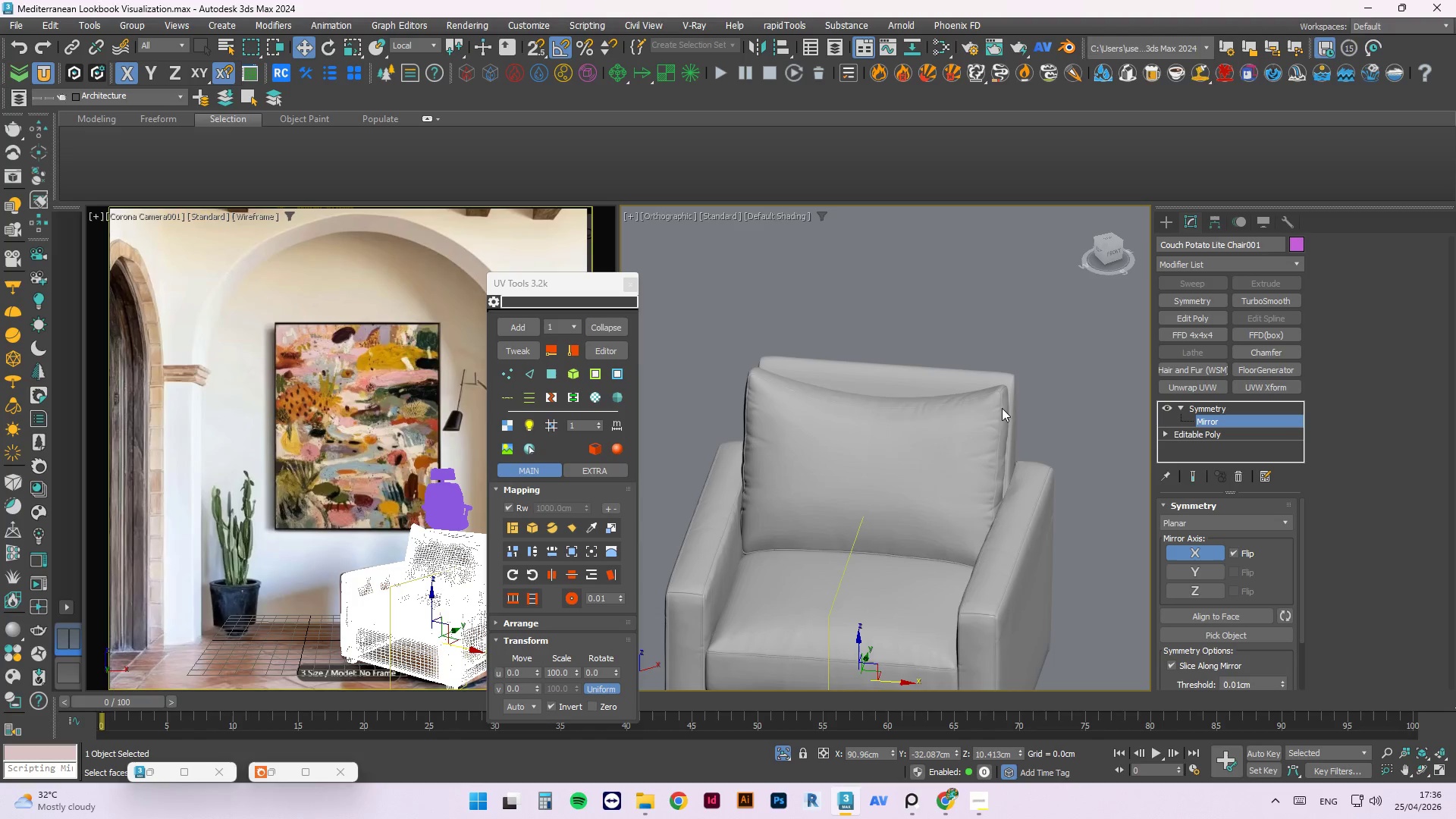 
left_click([1208, 406])
 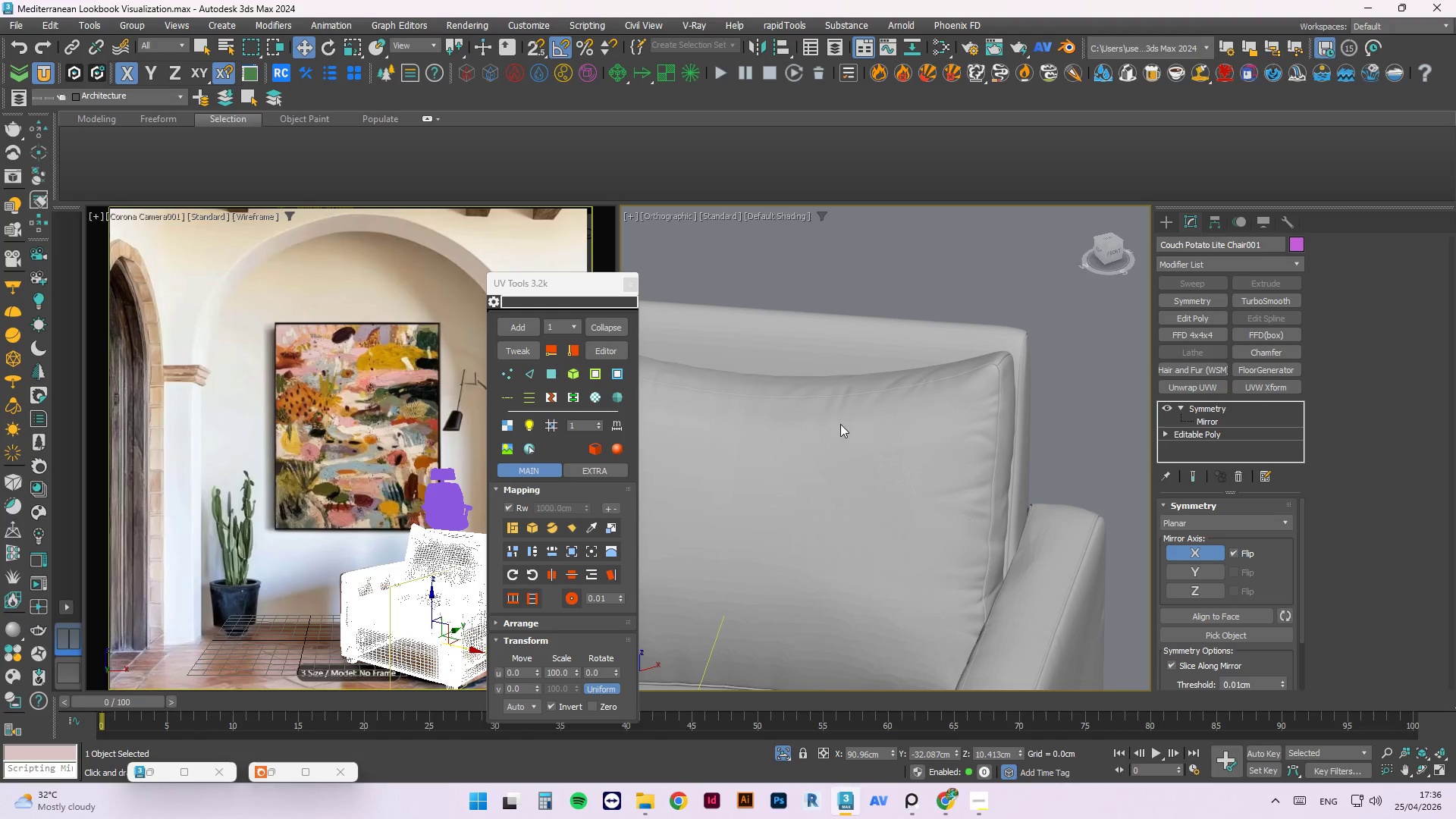 
scroll: coordinate [1002, 419], scroll_direction: up, amount: 2.0
 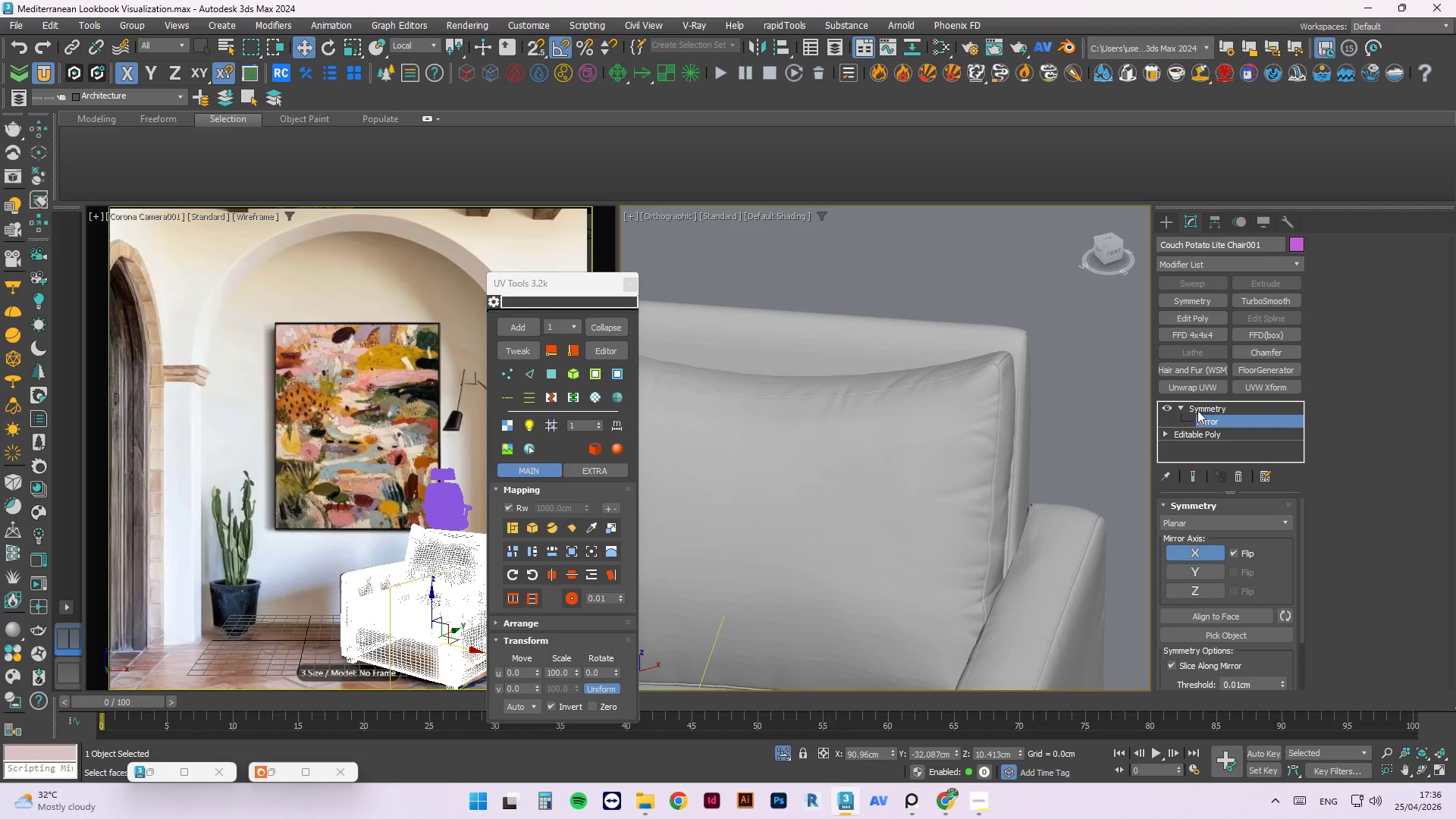 
scroll: coordinate [921, 412], scroll_direction: down, amount: 6.0
 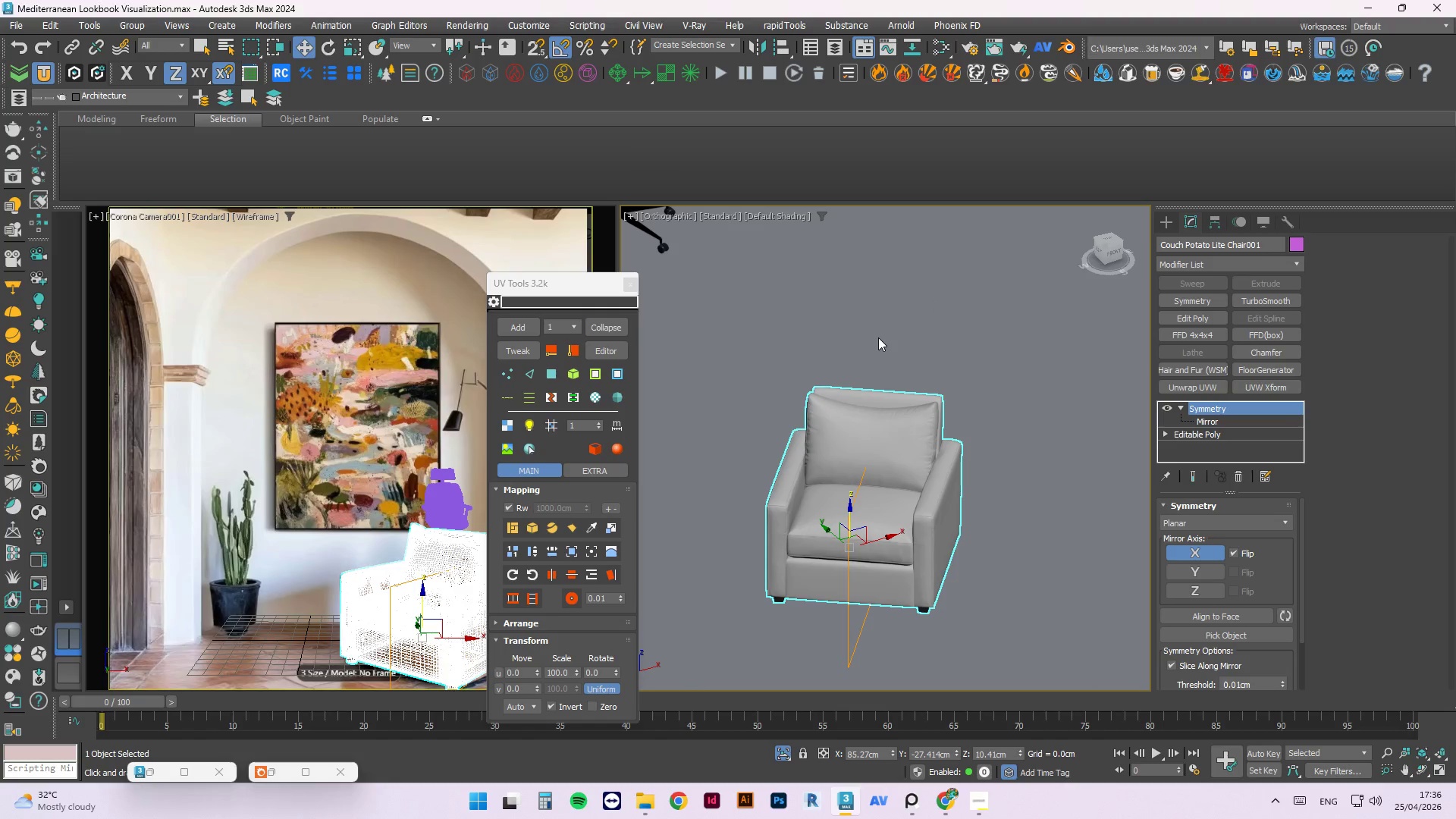 
wait(8.75)
 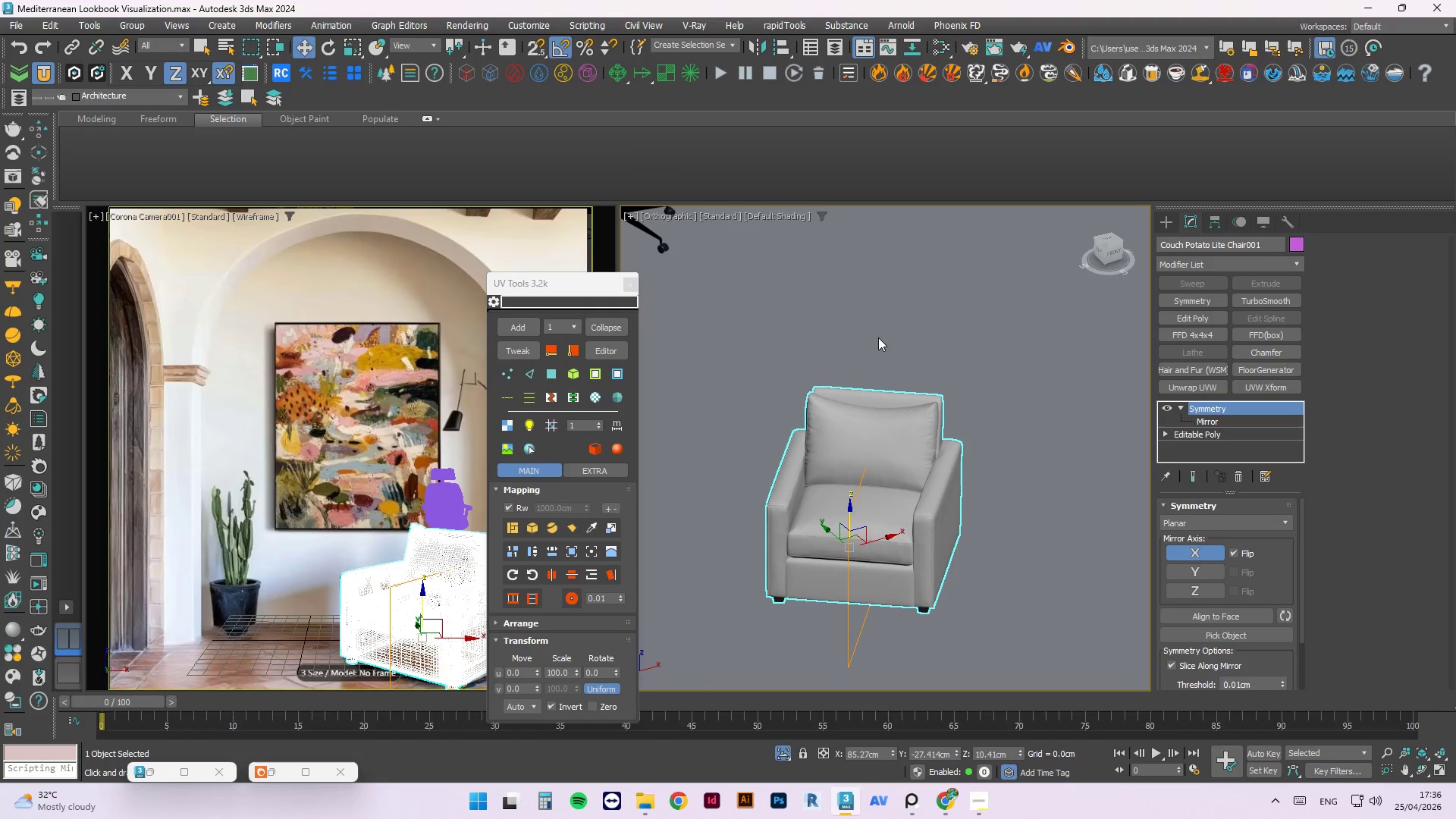 
right_click([1220, 411])
 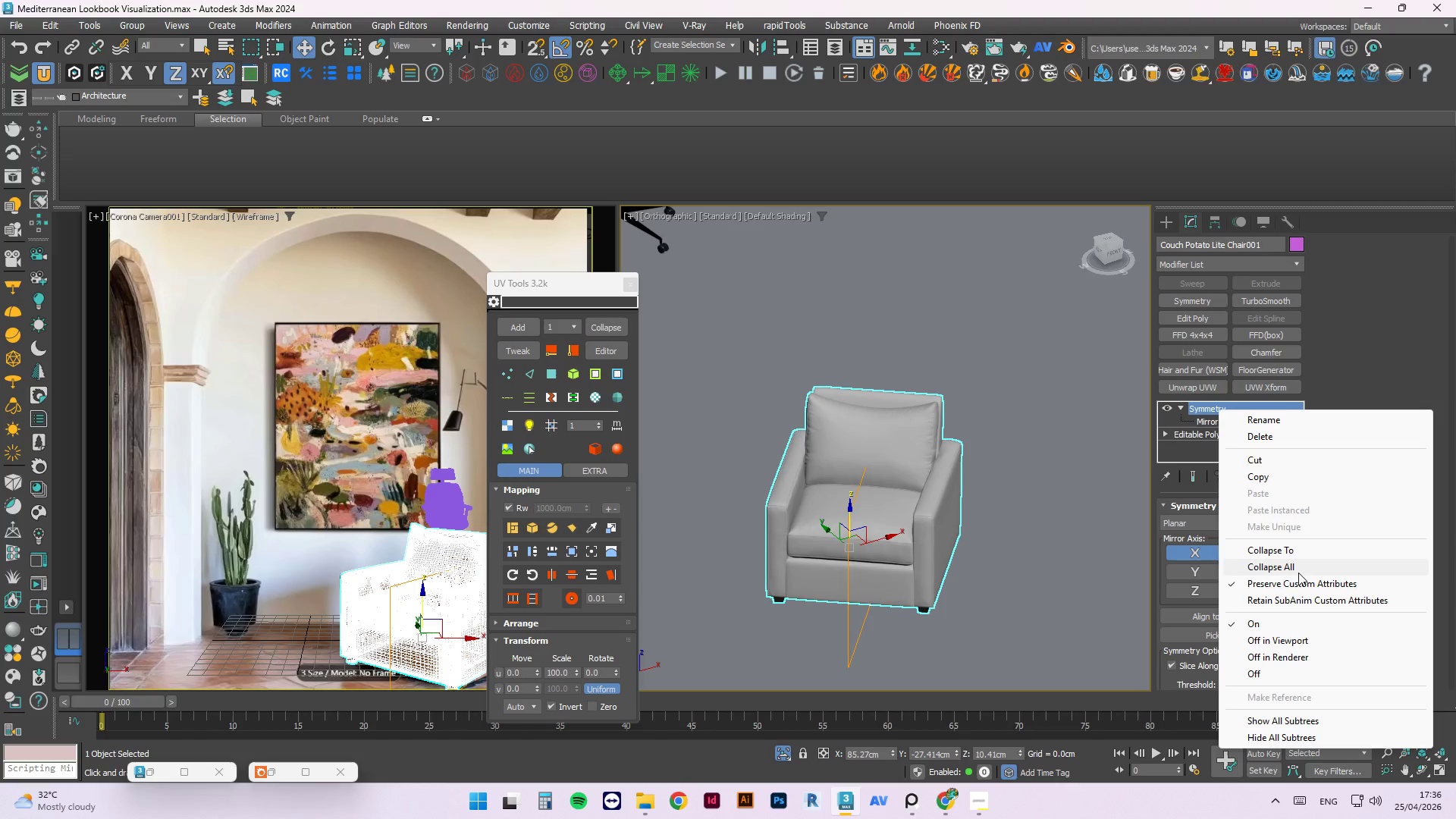 
left_click([1298, 573])
 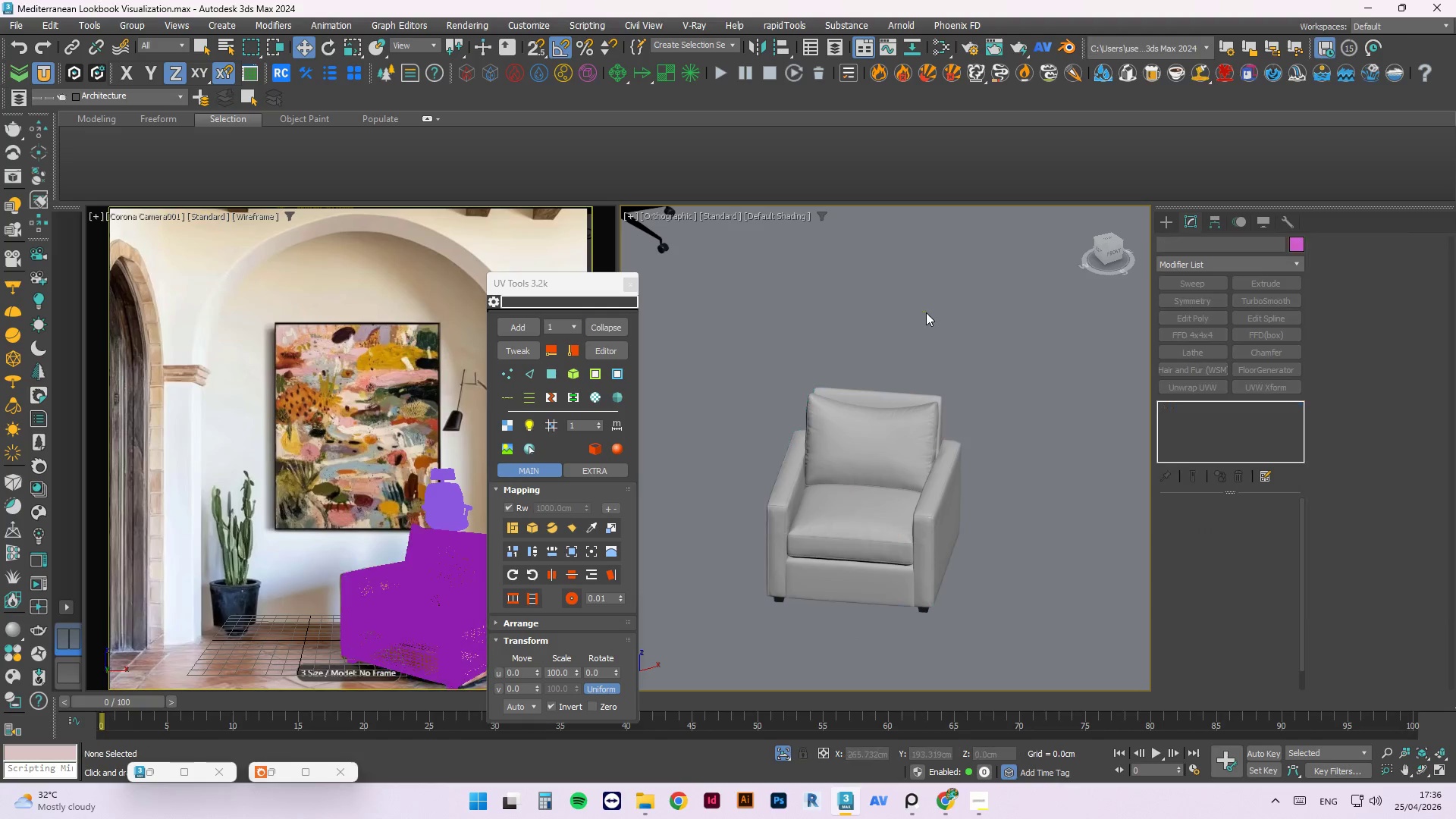 
scroll: coordinate [913, 428], scroll_direction: up, amount: 5.0
 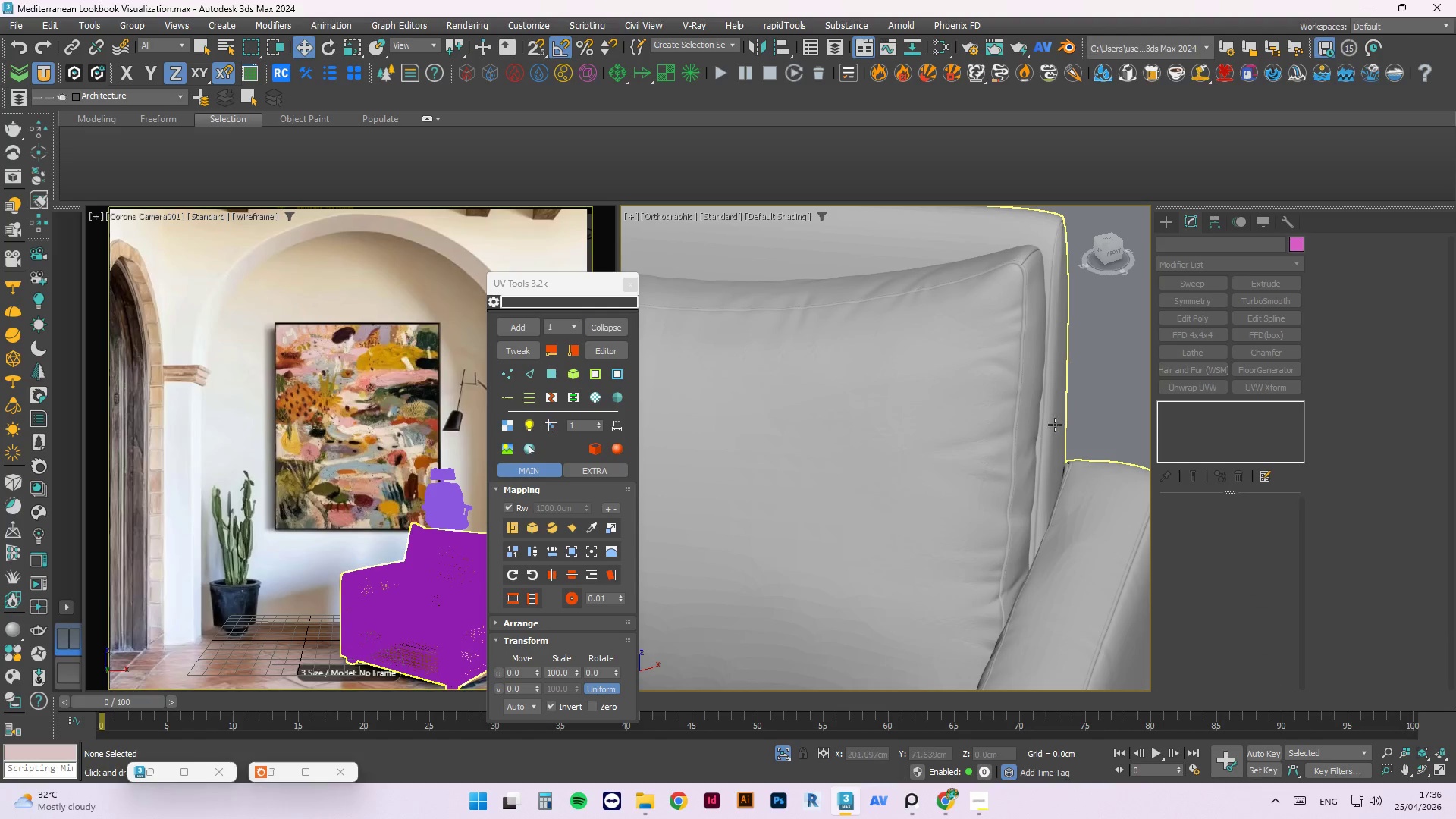 
scroll: coordinate [999, 362], scroll_direction: down, amount: 3.0
 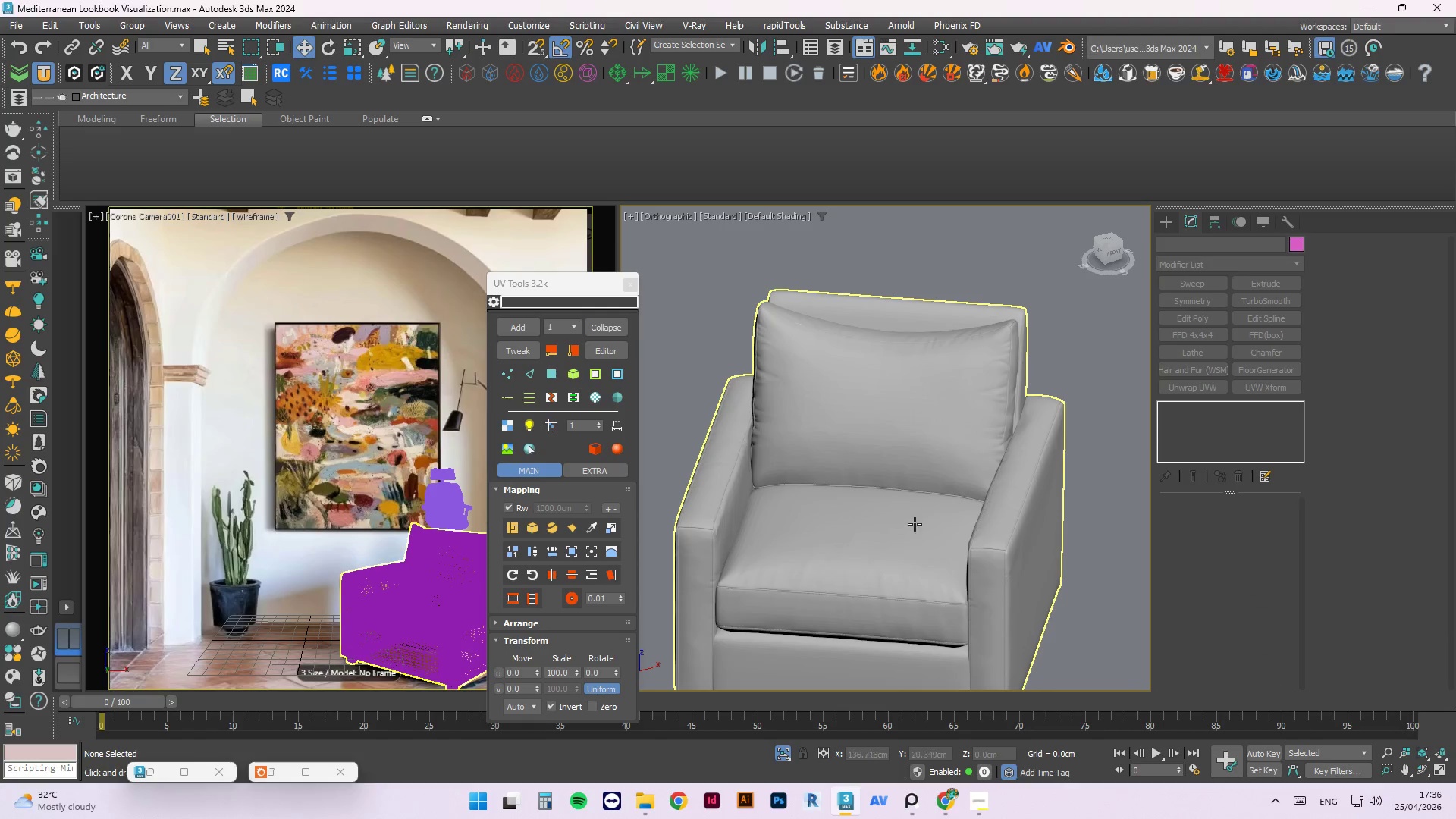 
scroll: coordinate [915, 548], scroll_direction: up, amount: 1.0
 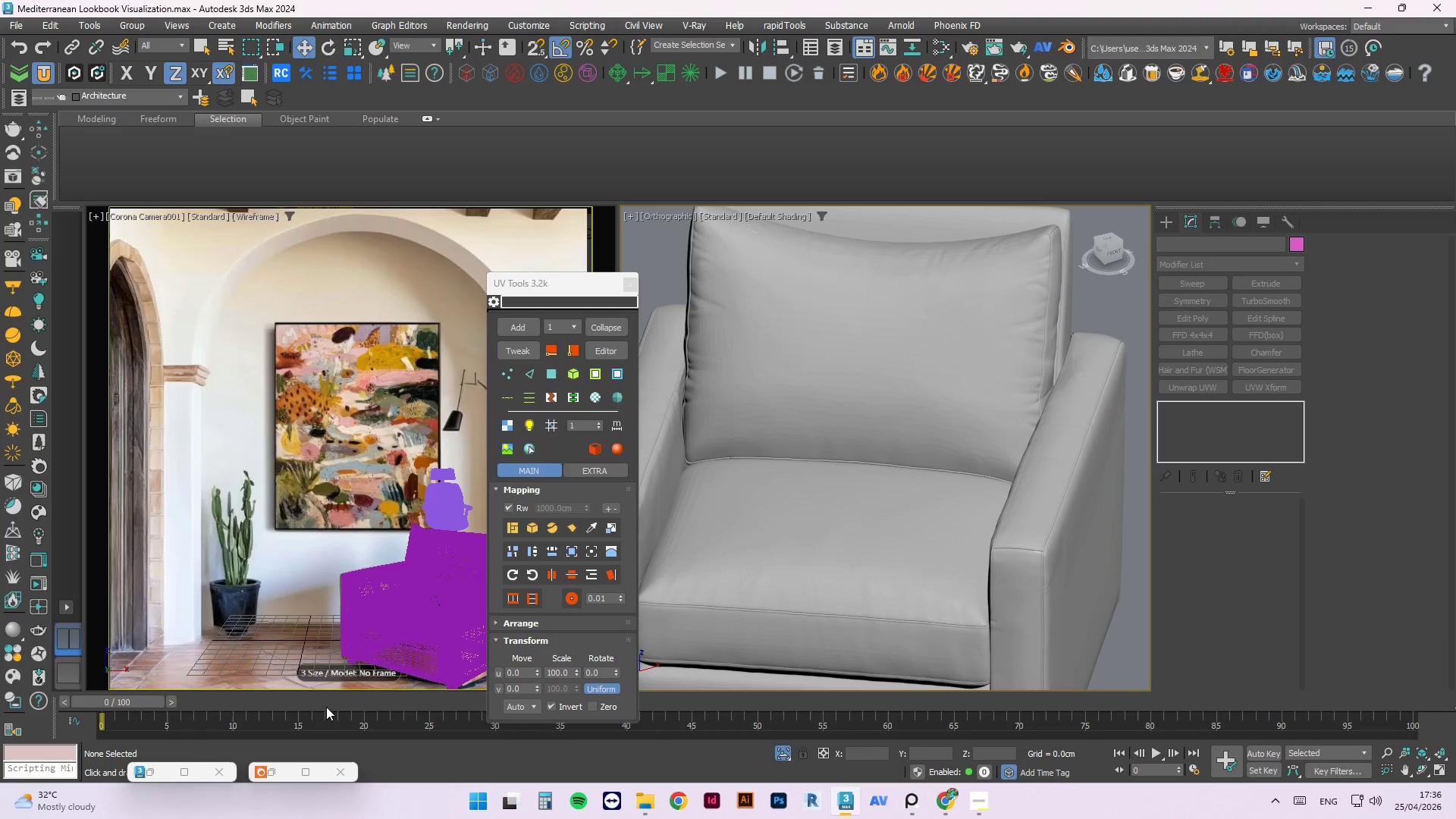 
left_click([275, 774])
 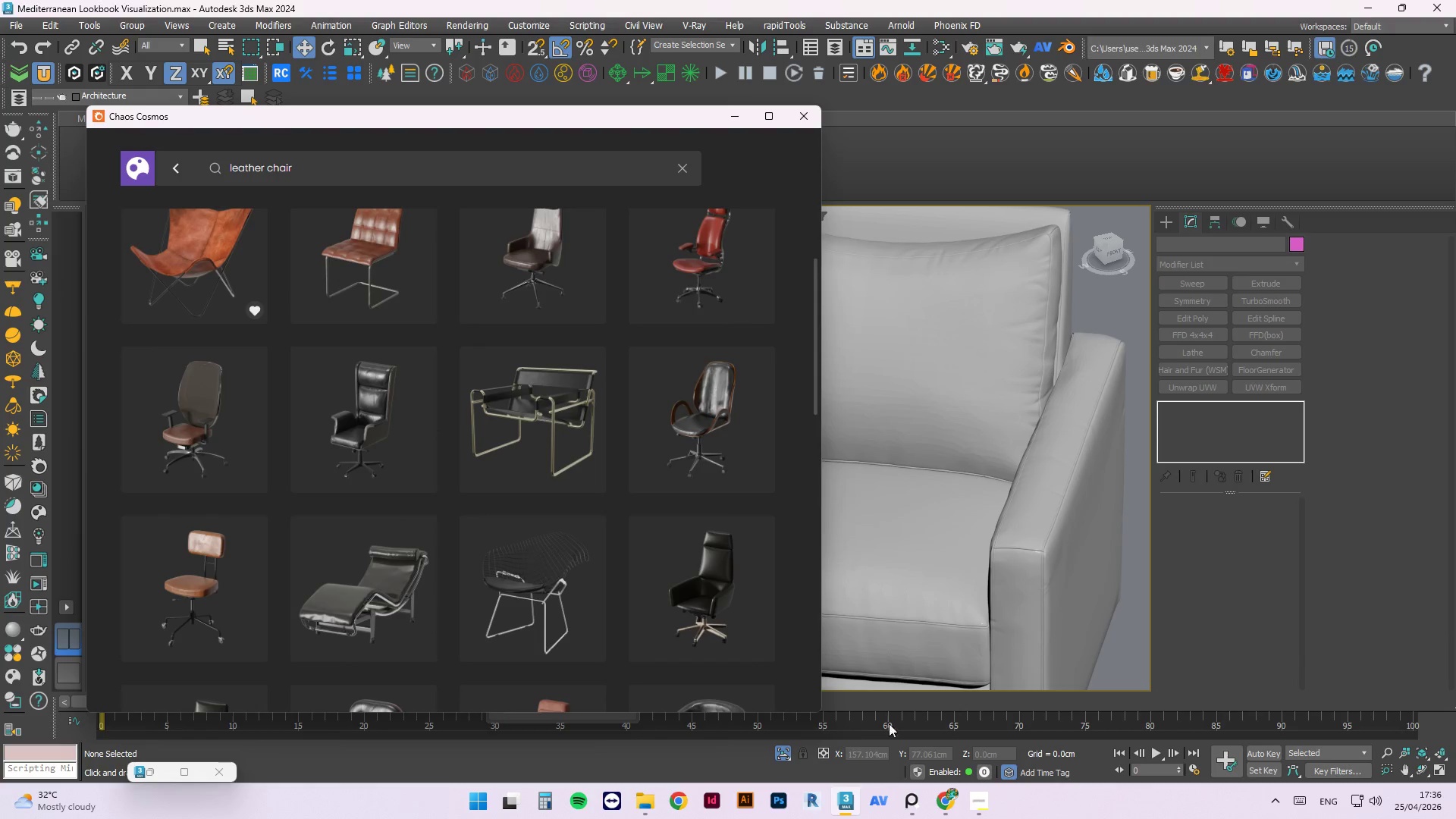 
left_click([1027, 372])
 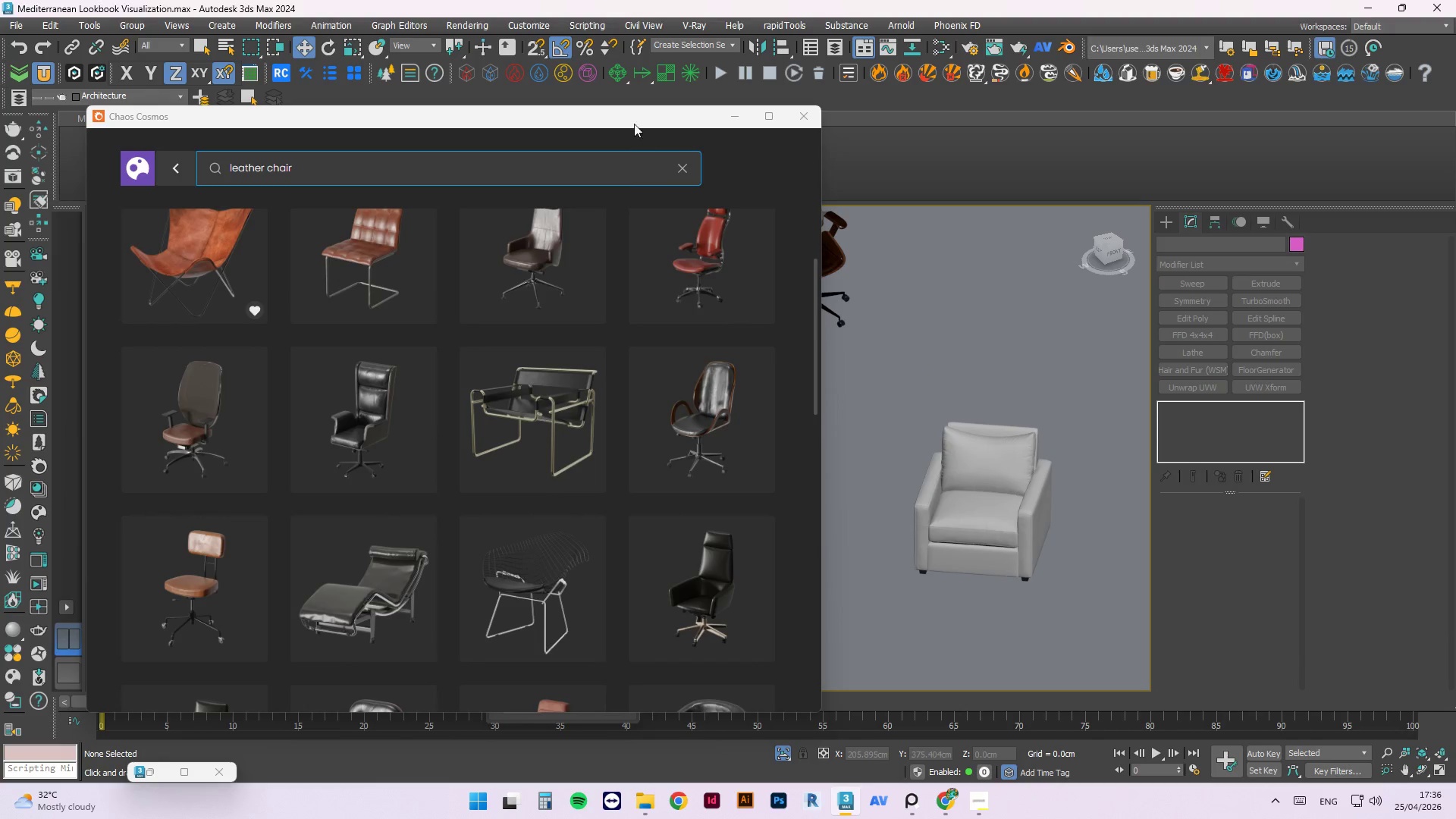 
scroll: coordinate [1027, 508], scroll_direction: down, amount: 4.0
 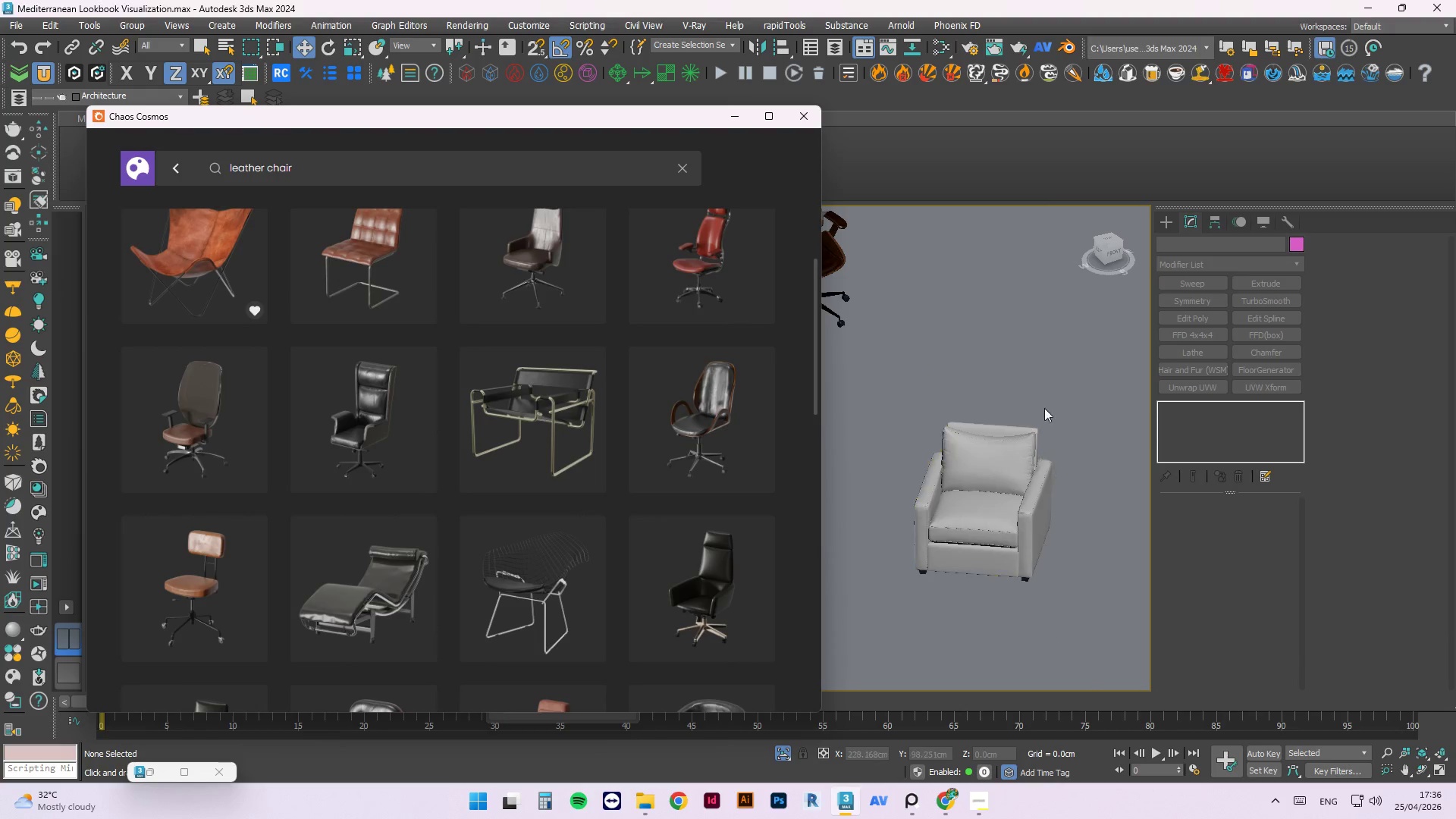 
left_click_drag(start_coordinate=[627, 120], to_coordinate=[592, 318])
 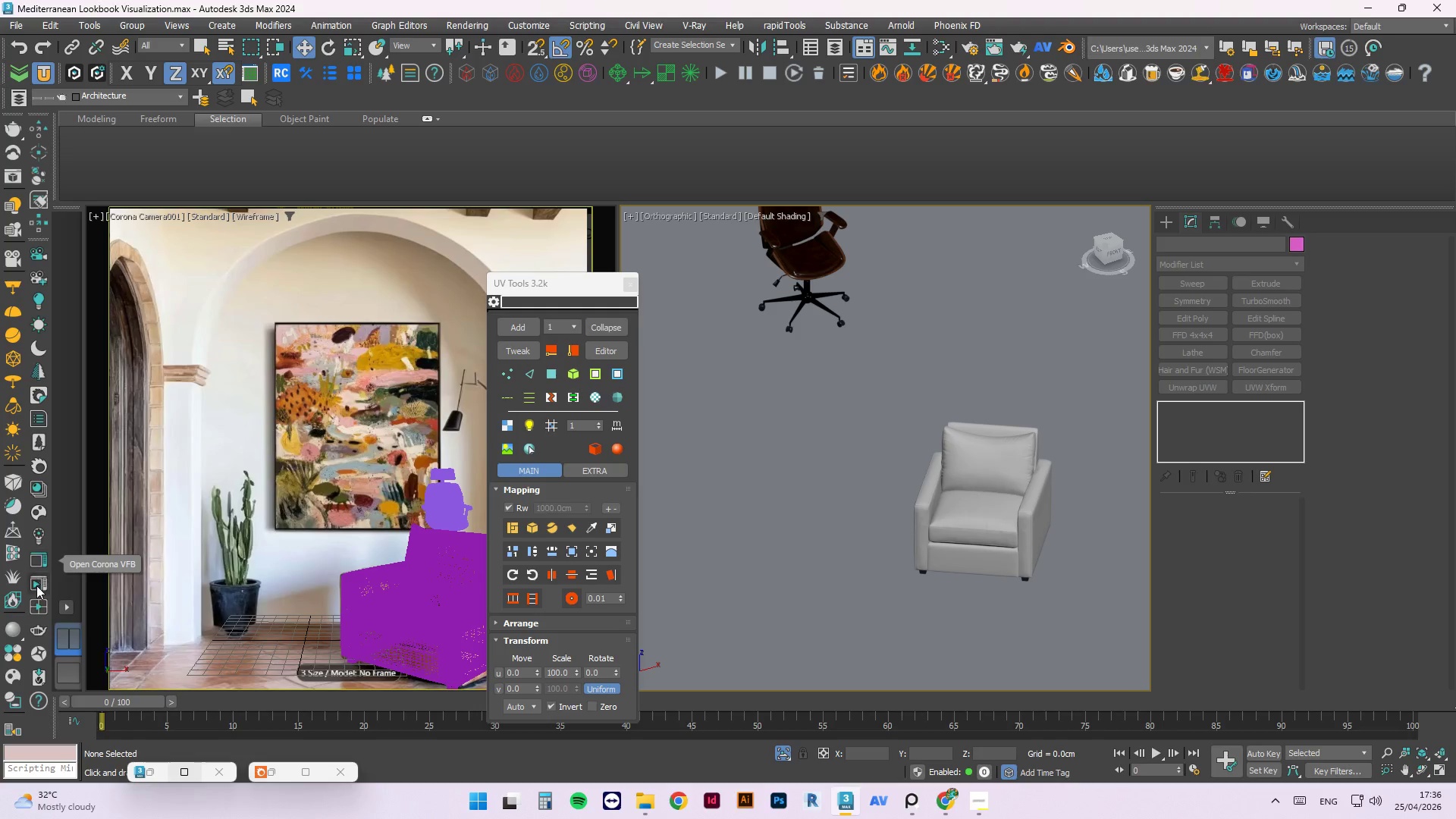 
wait(6.11)
 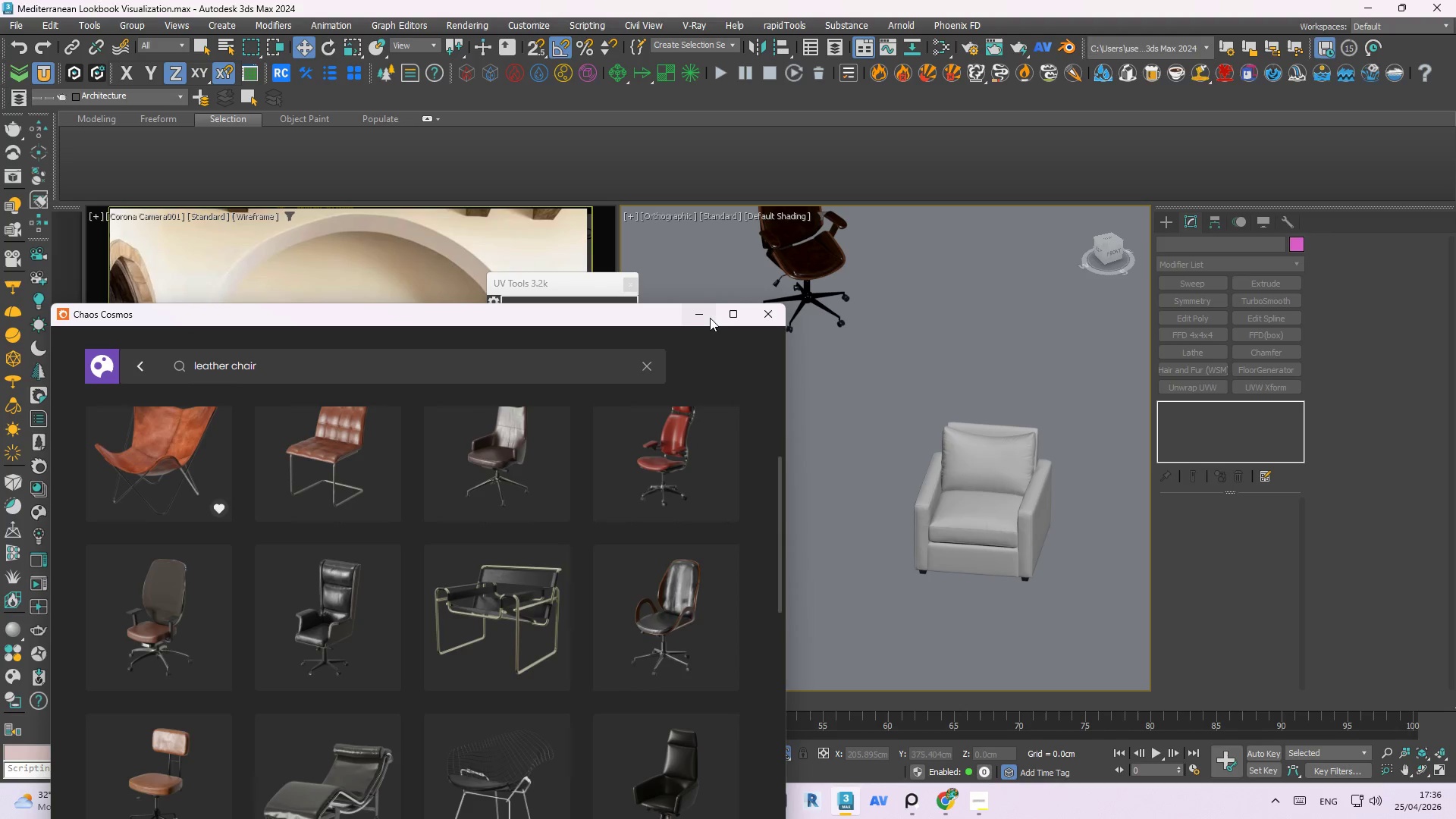 
key(M)
 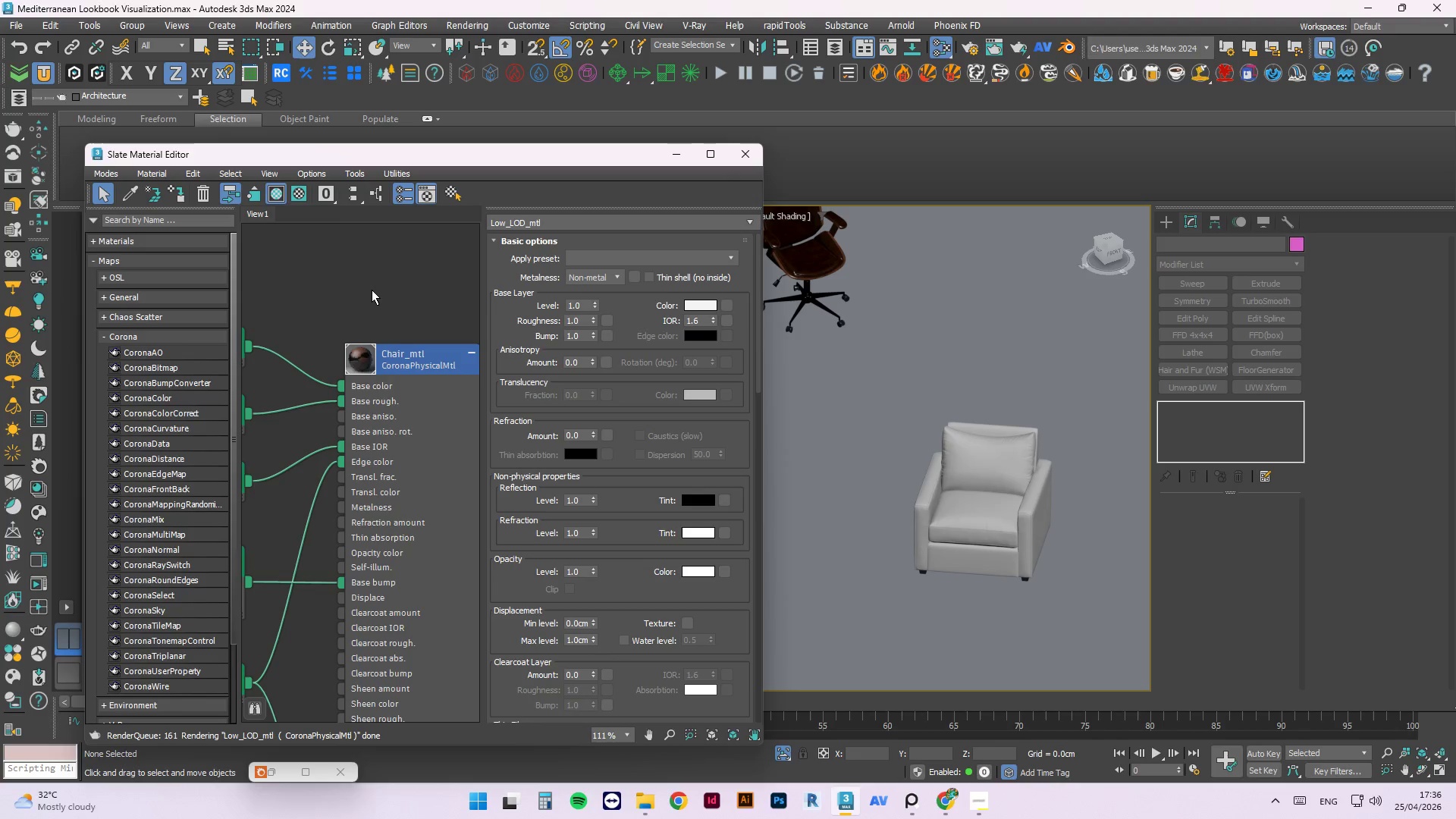 
scroll: coordinate [318, 403], scroll_direction: down, amount: 7.0
 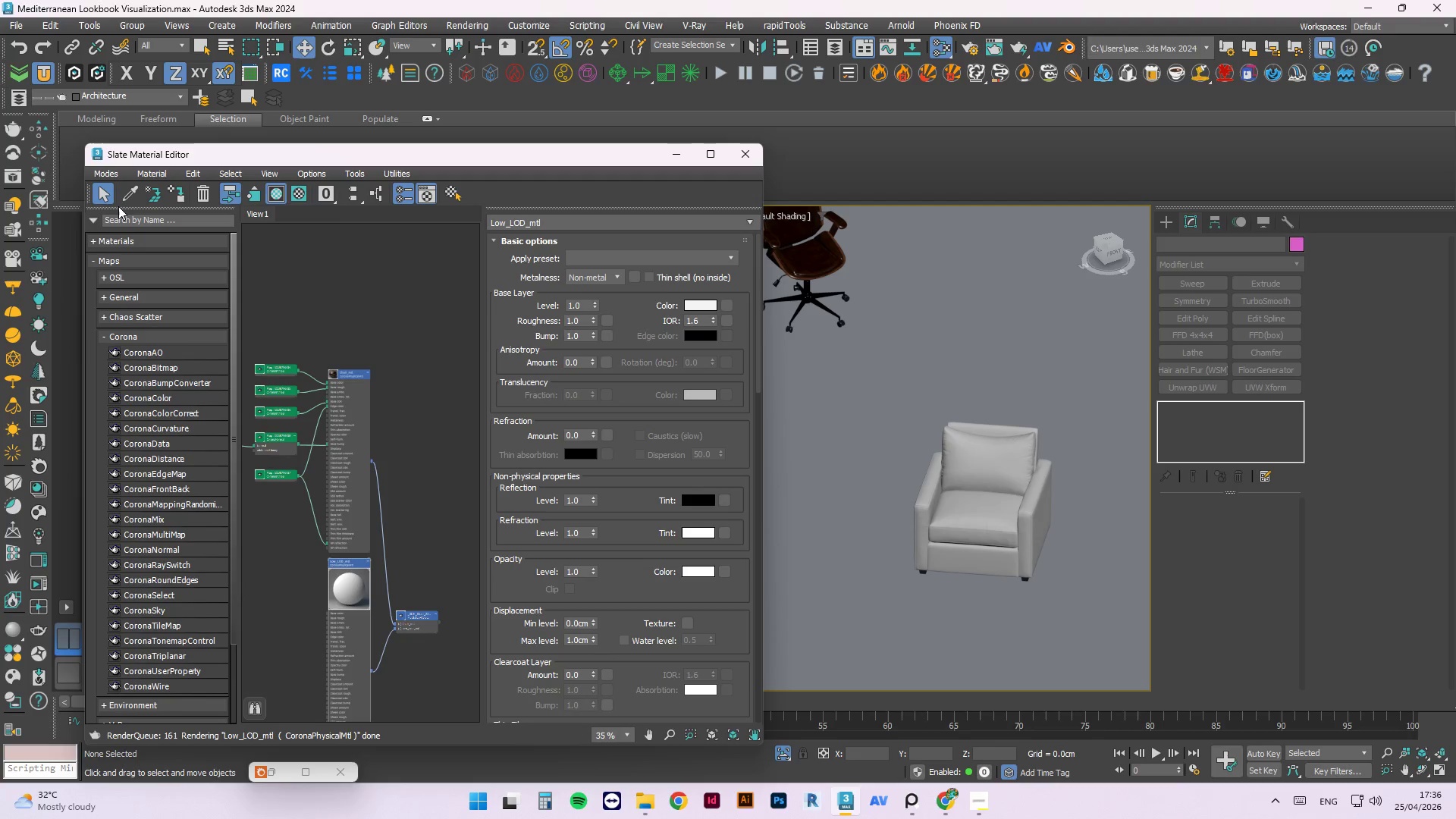 
left_click([120, 199])
 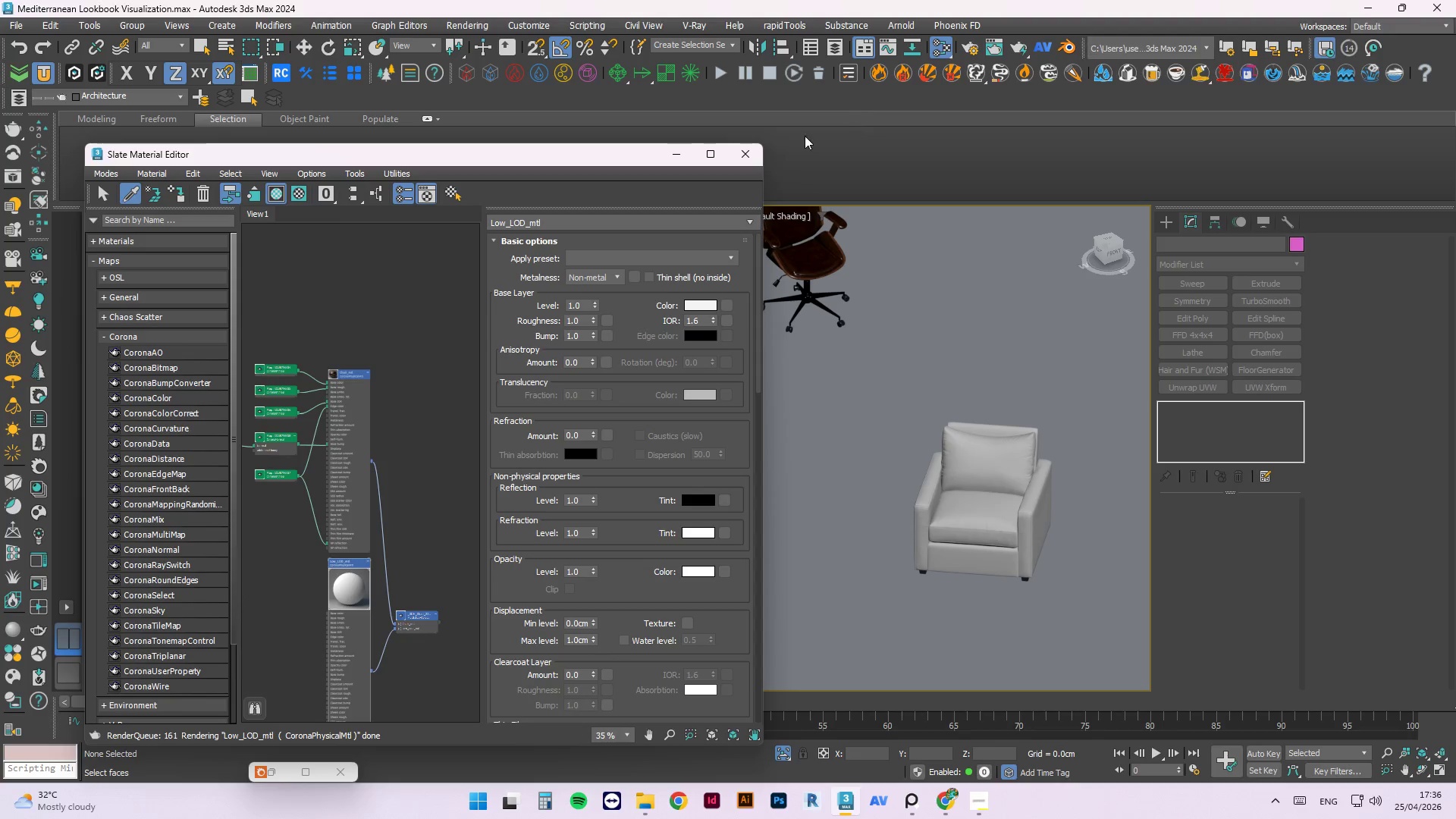 
scroll: coordinate [308, 458], scroll_direction: up, amount: 16.0
 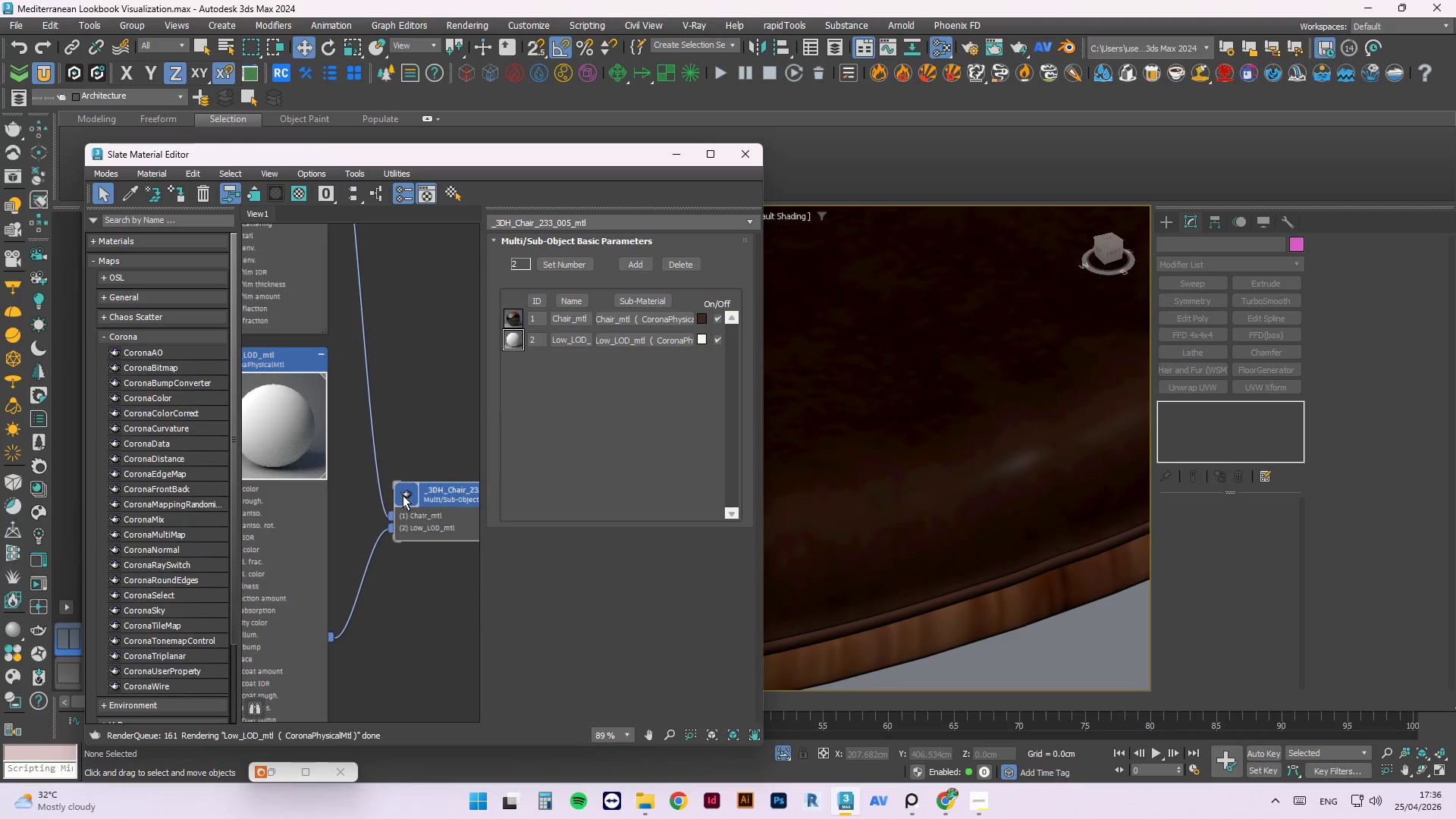 
double_click([403, 495])
 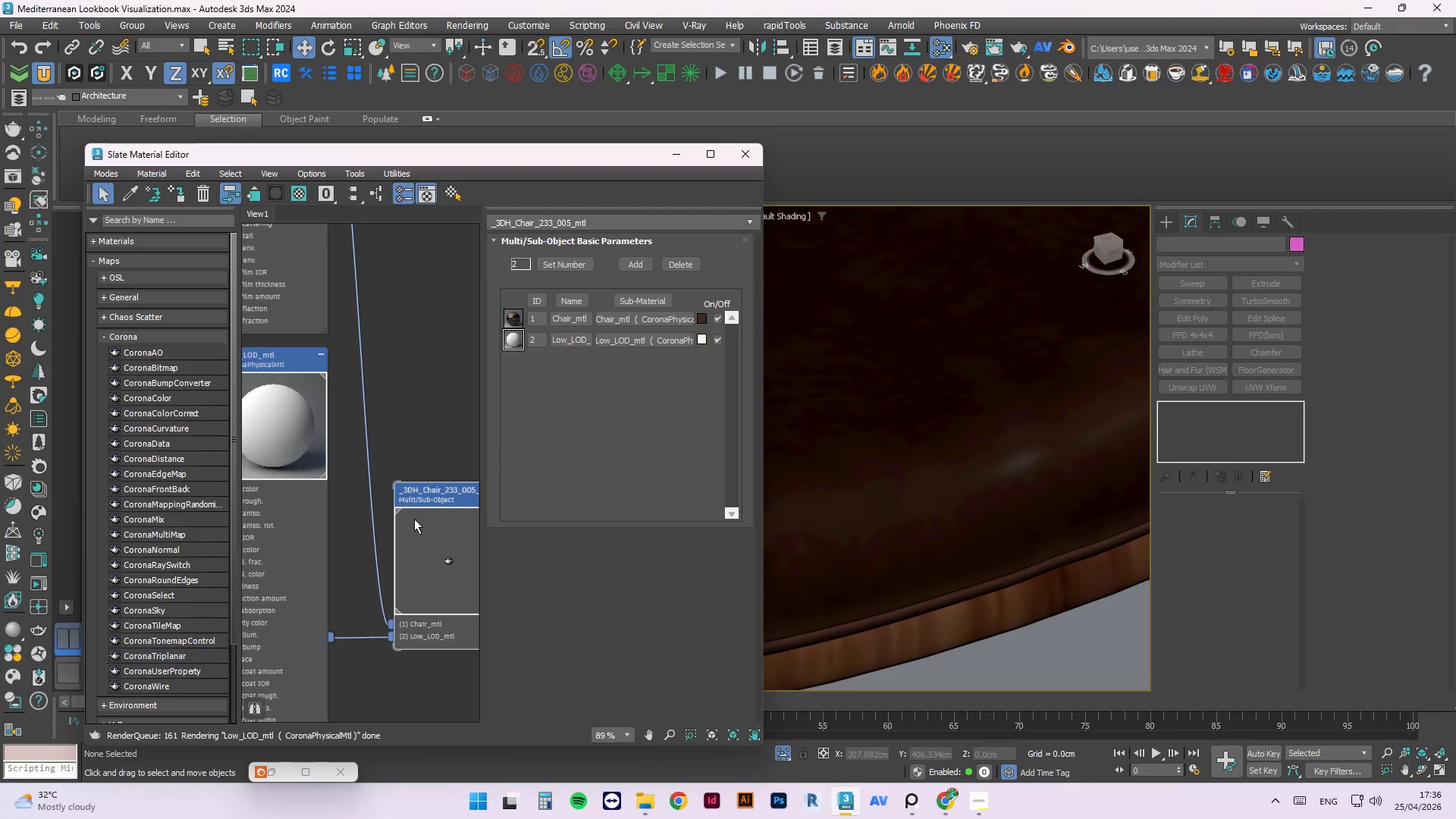 
right_click([422, 533])
 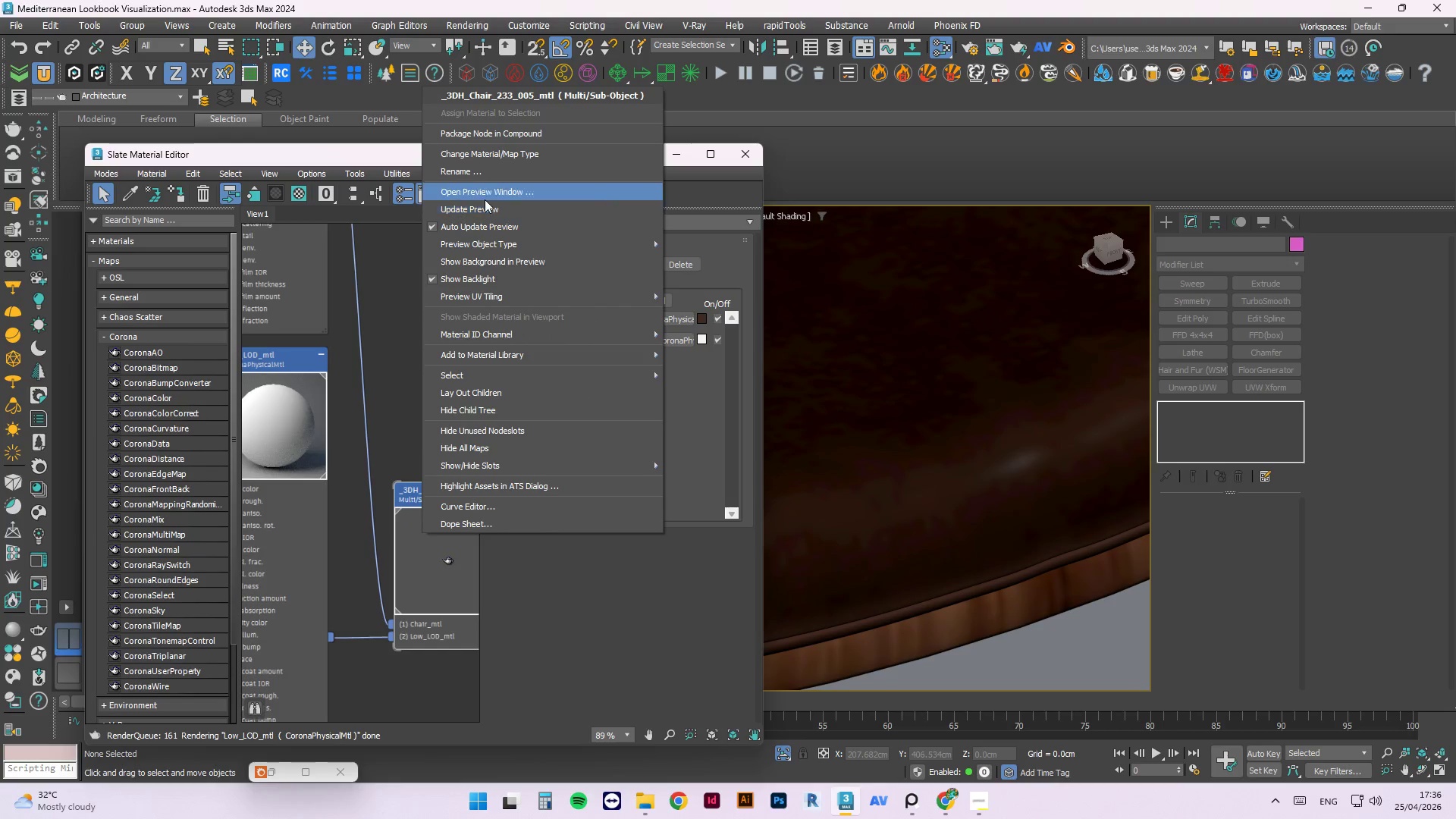 
left_click([482, 212])
 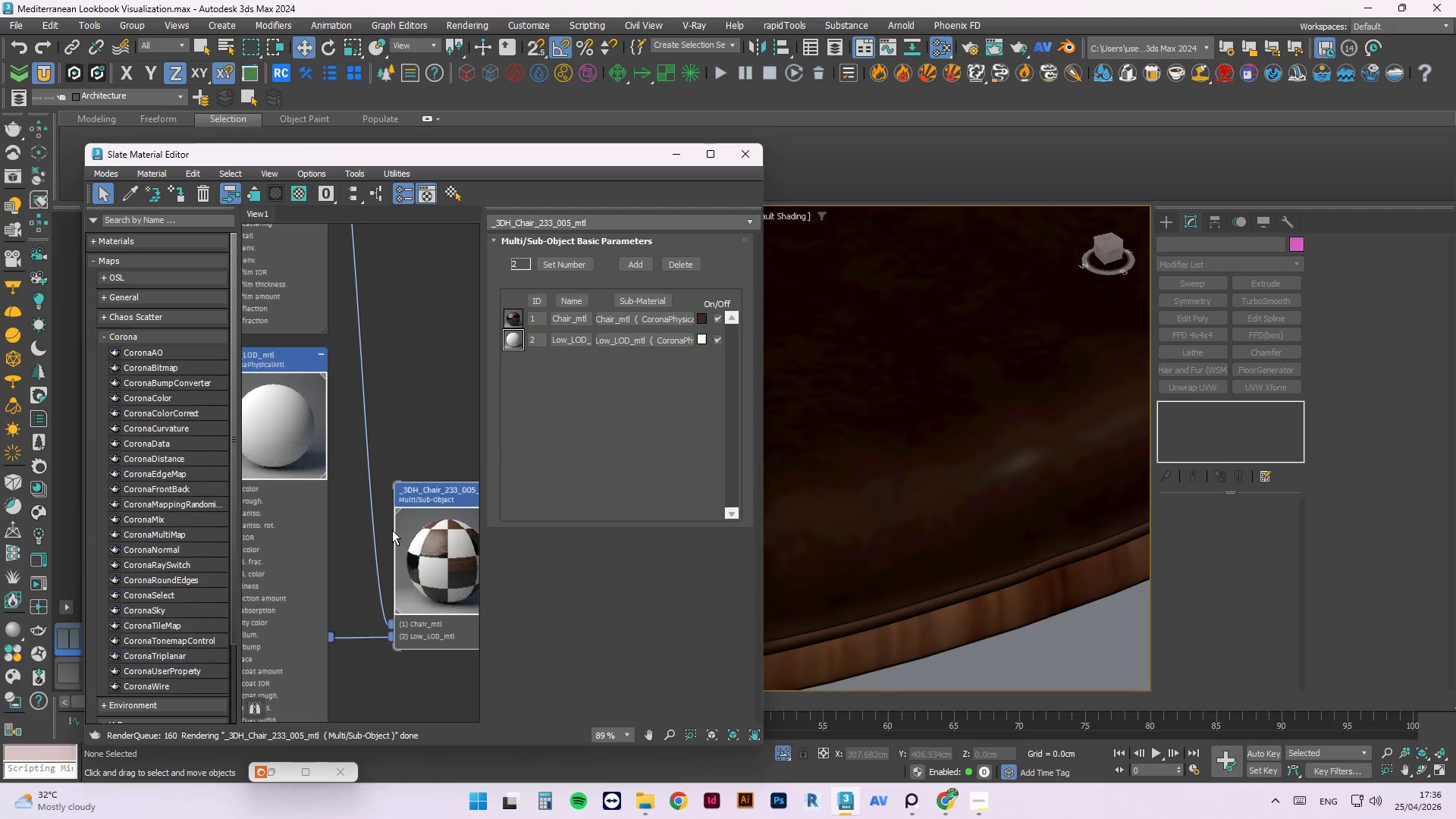 
scroll: coordinate [332, 480], scroll_direction: down, amount: 8.0
 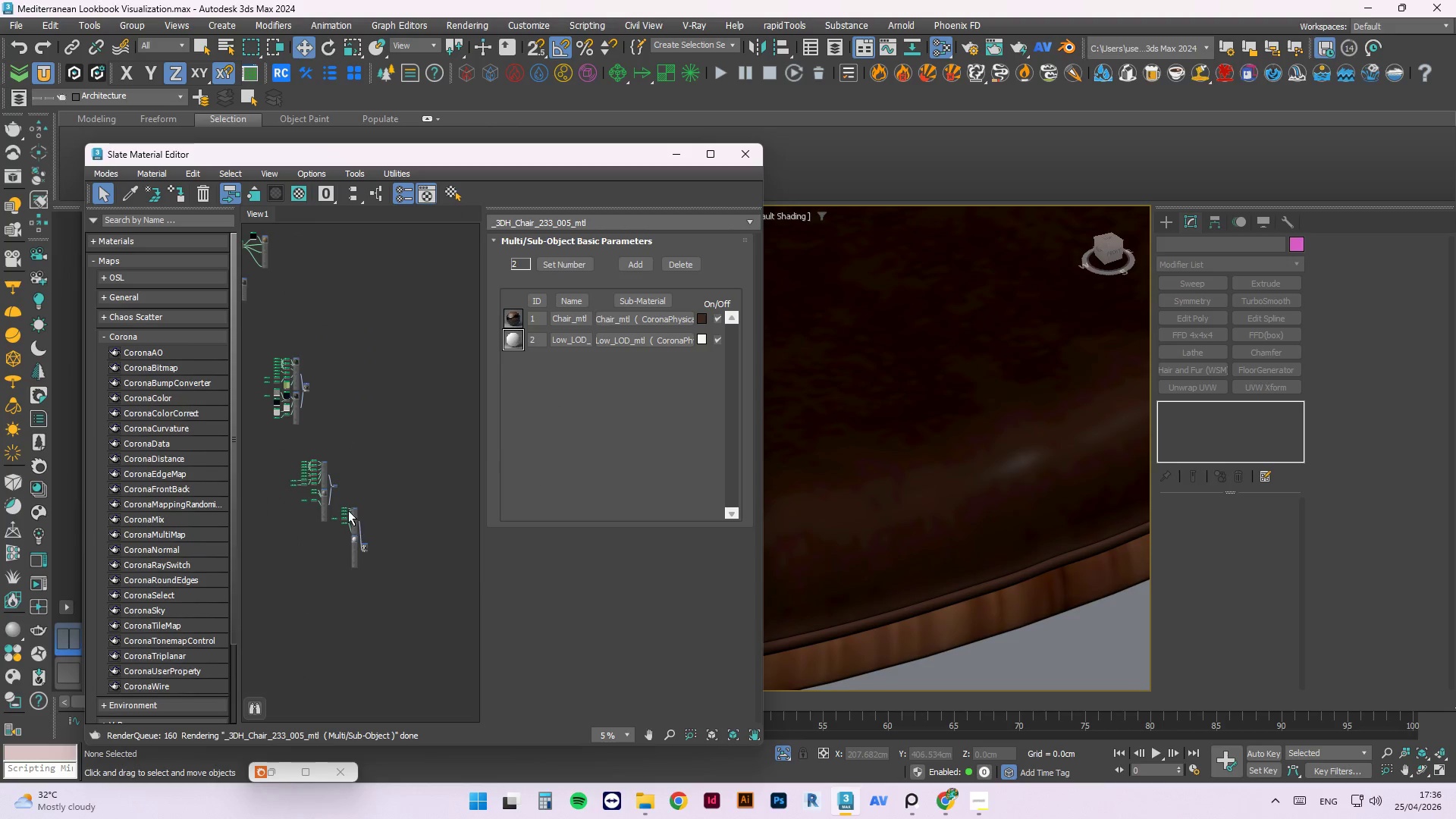 
left_click([385, 503])
 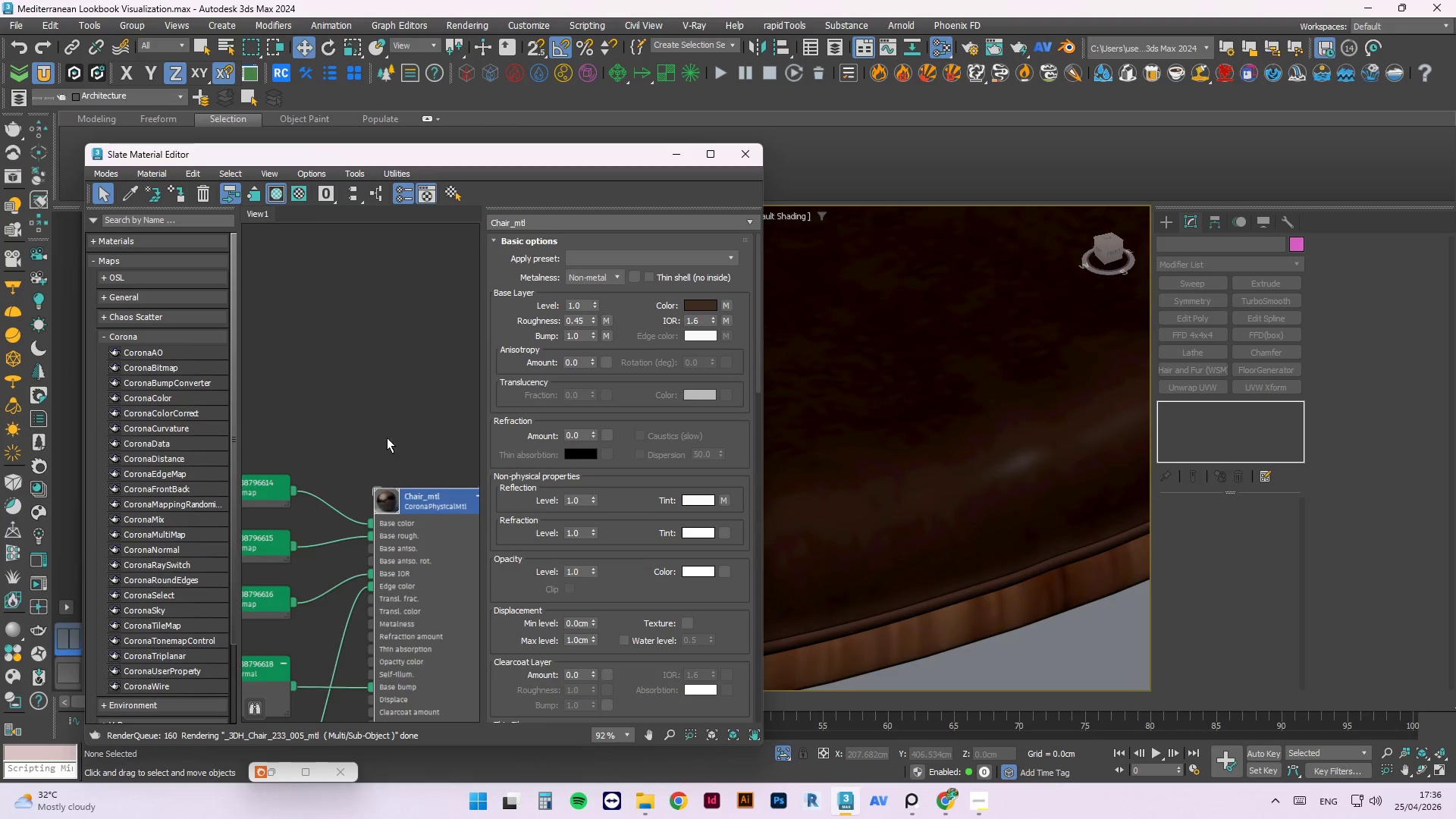 
scroll: coordinate [381, 510], scroll_direction: up, amount: 8.0
 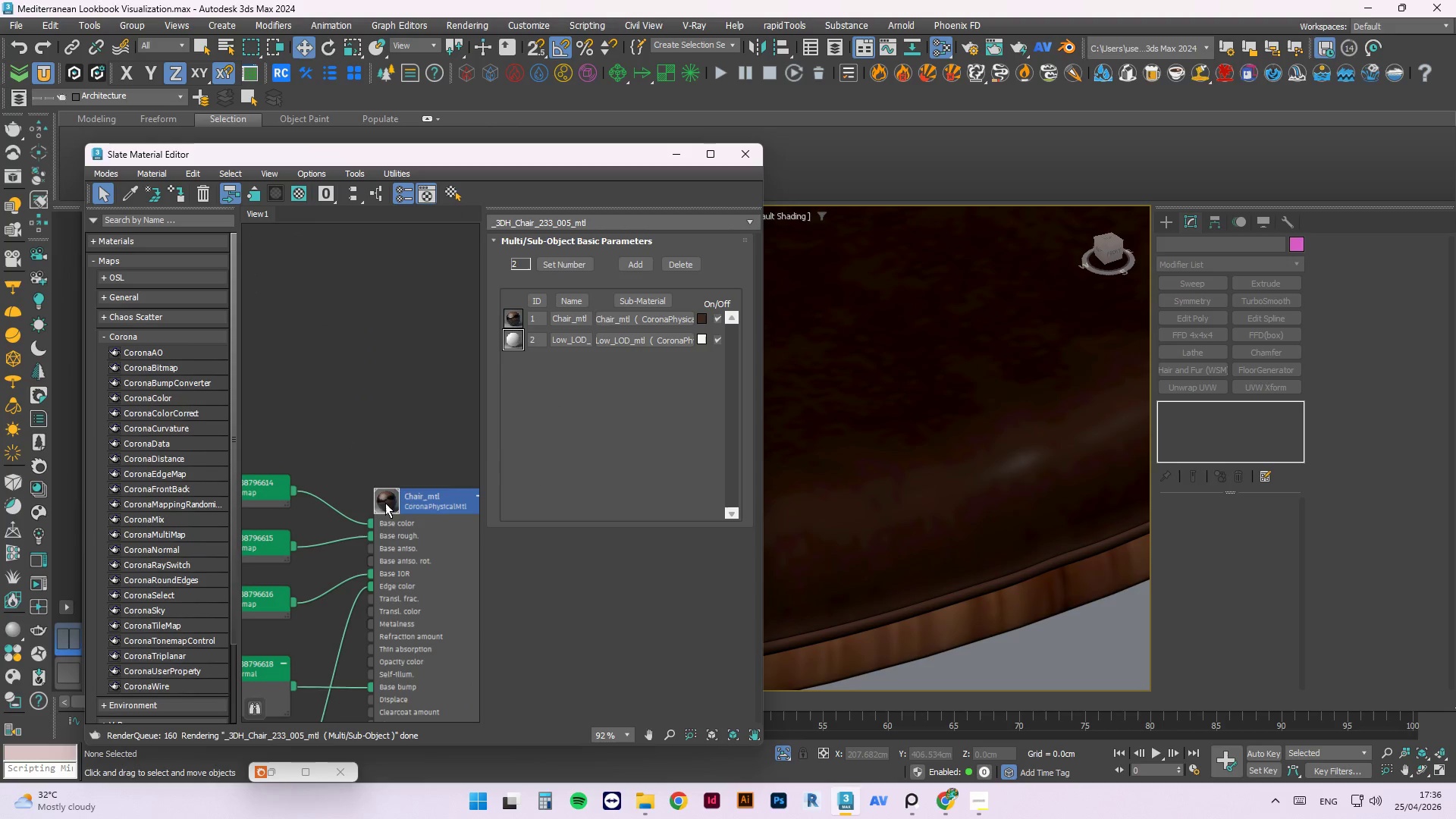 
scroll: coordinate [808, 374], scroll_direction: down, amount: 11.0
 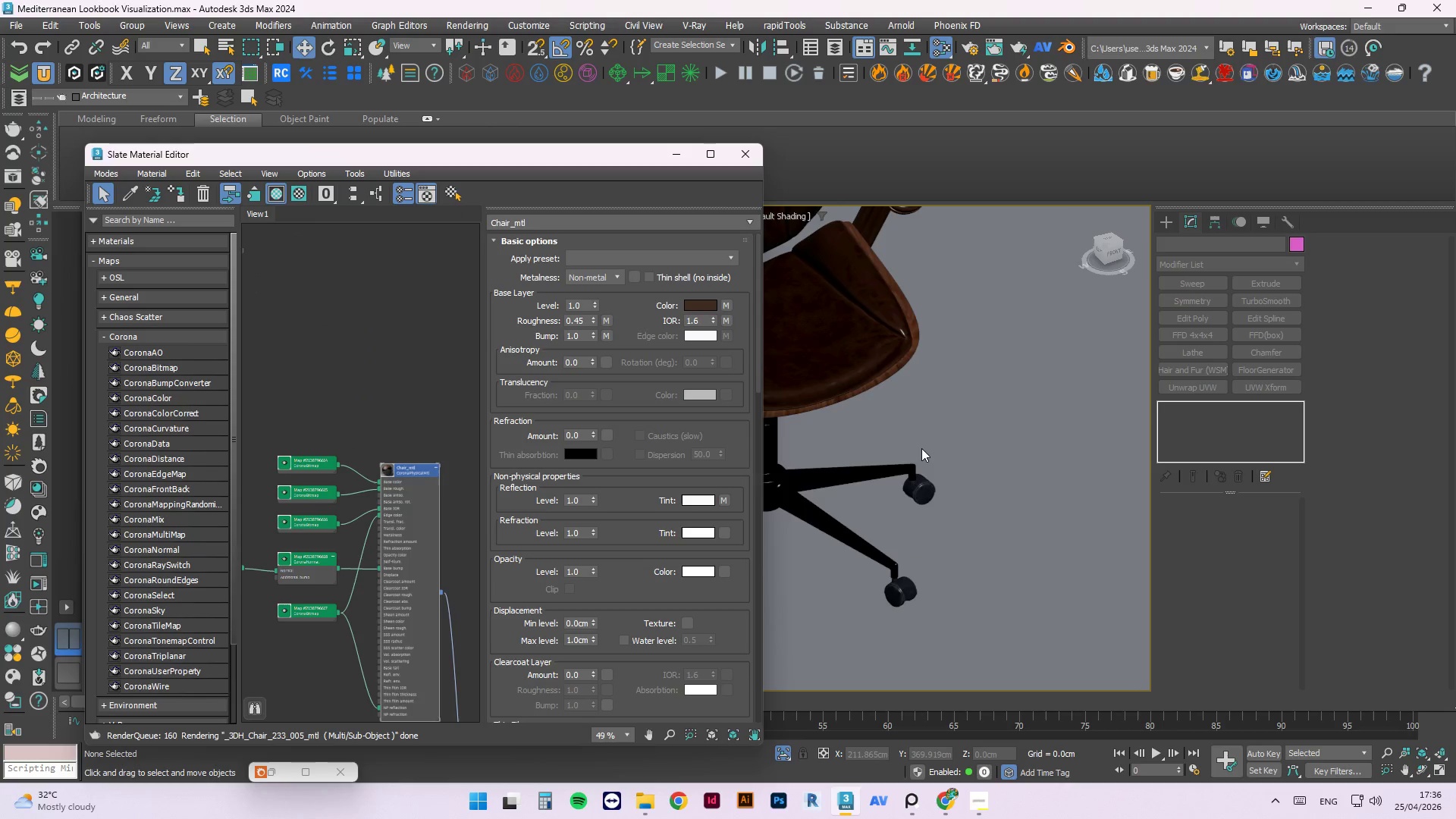 
left_click([1019, 514])
 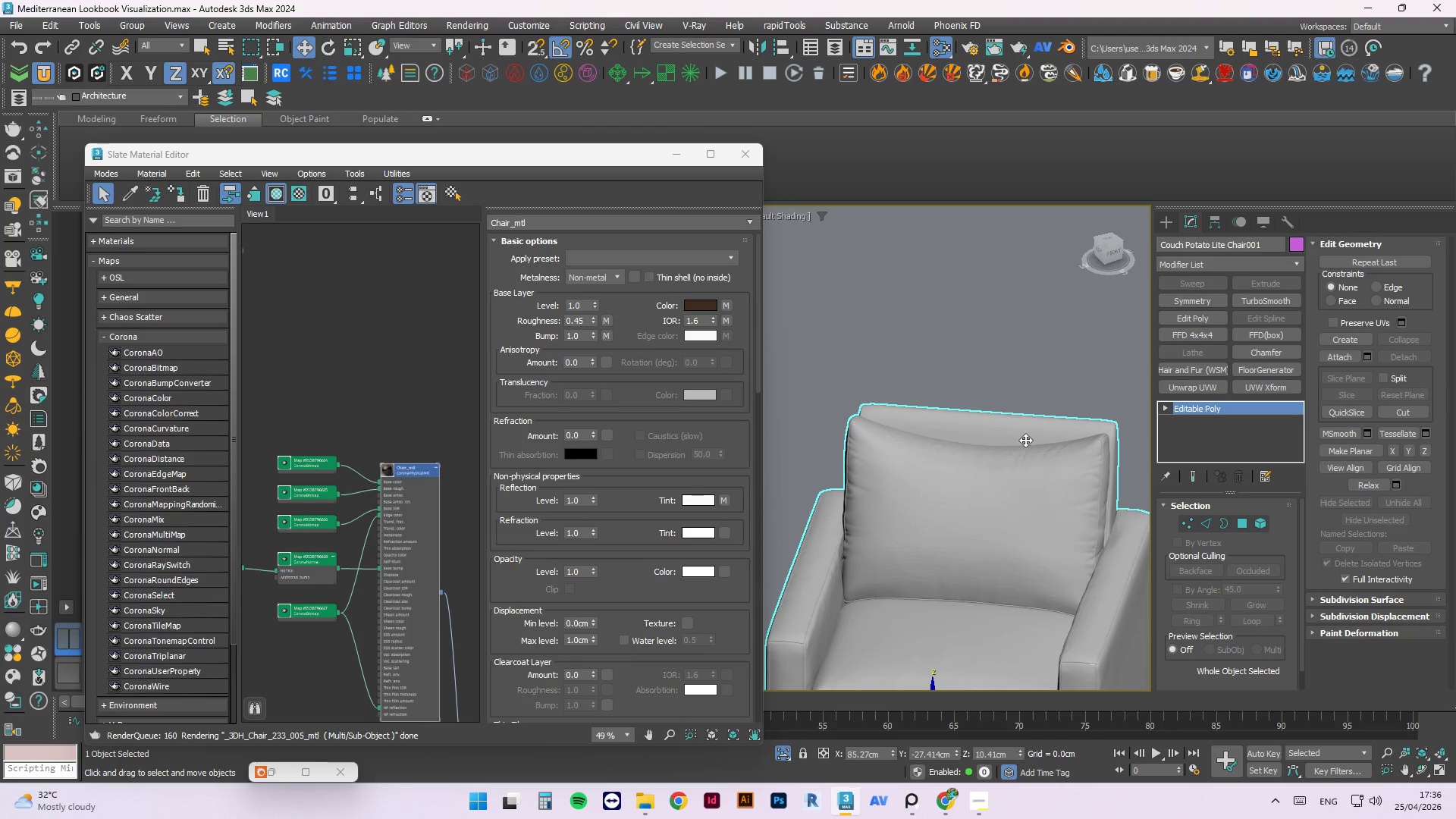 
scroll: coordinate [1028, 411], scroll_direction: down, amount: 3.0
 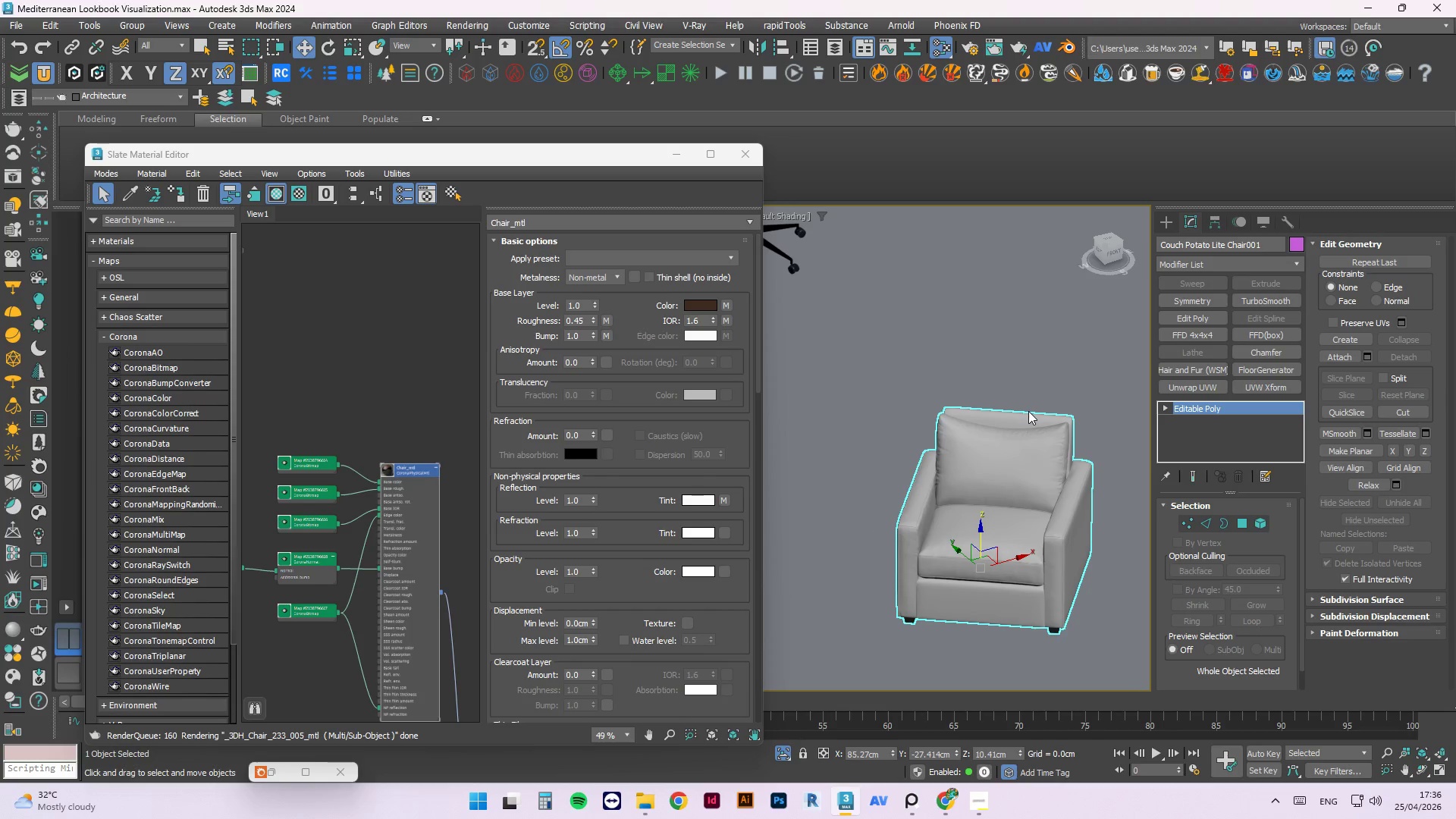 
key(5)
 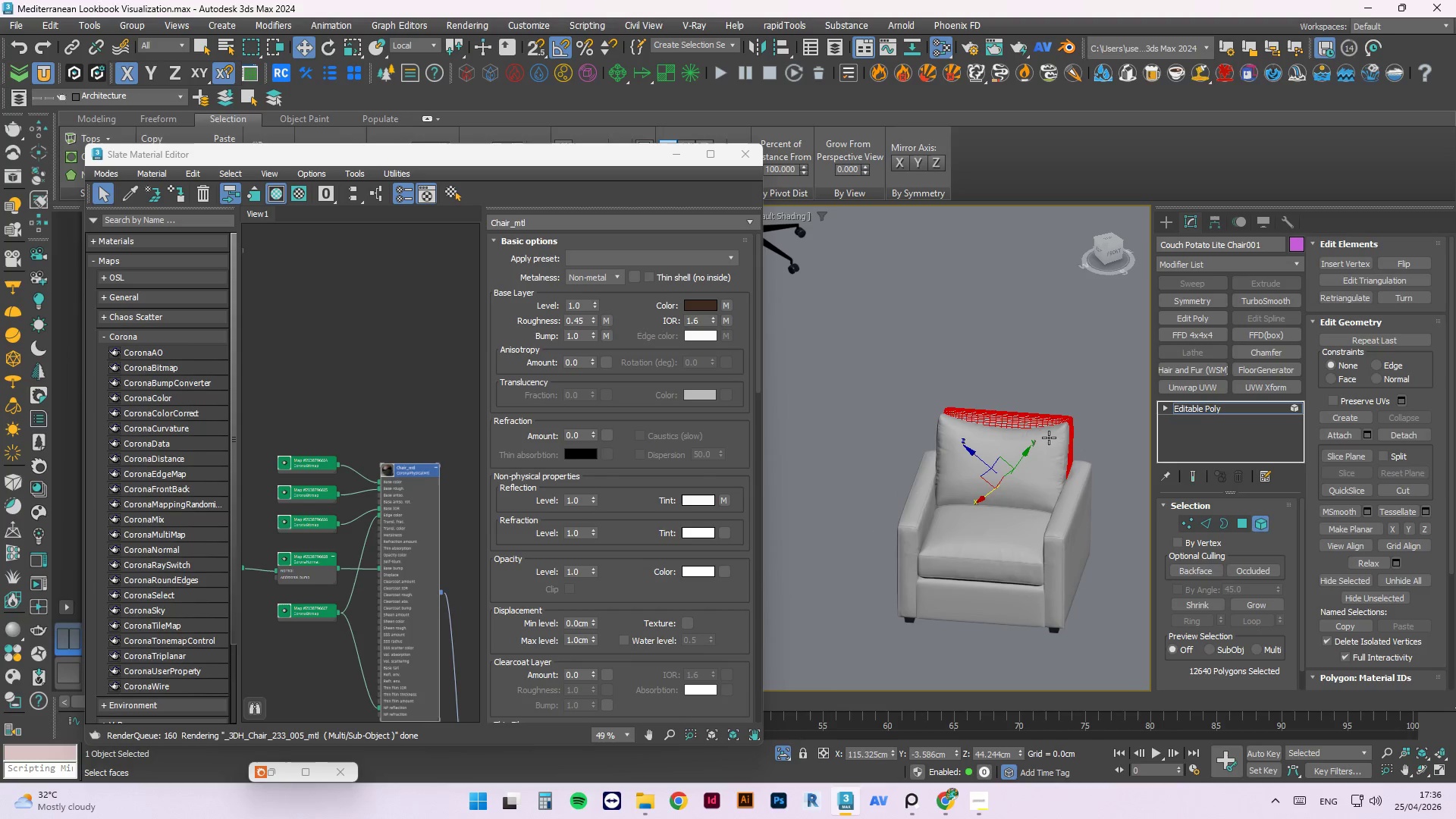 
hold_key(key=ControlLeft, duration=2.88)
left_click([996, 446])
 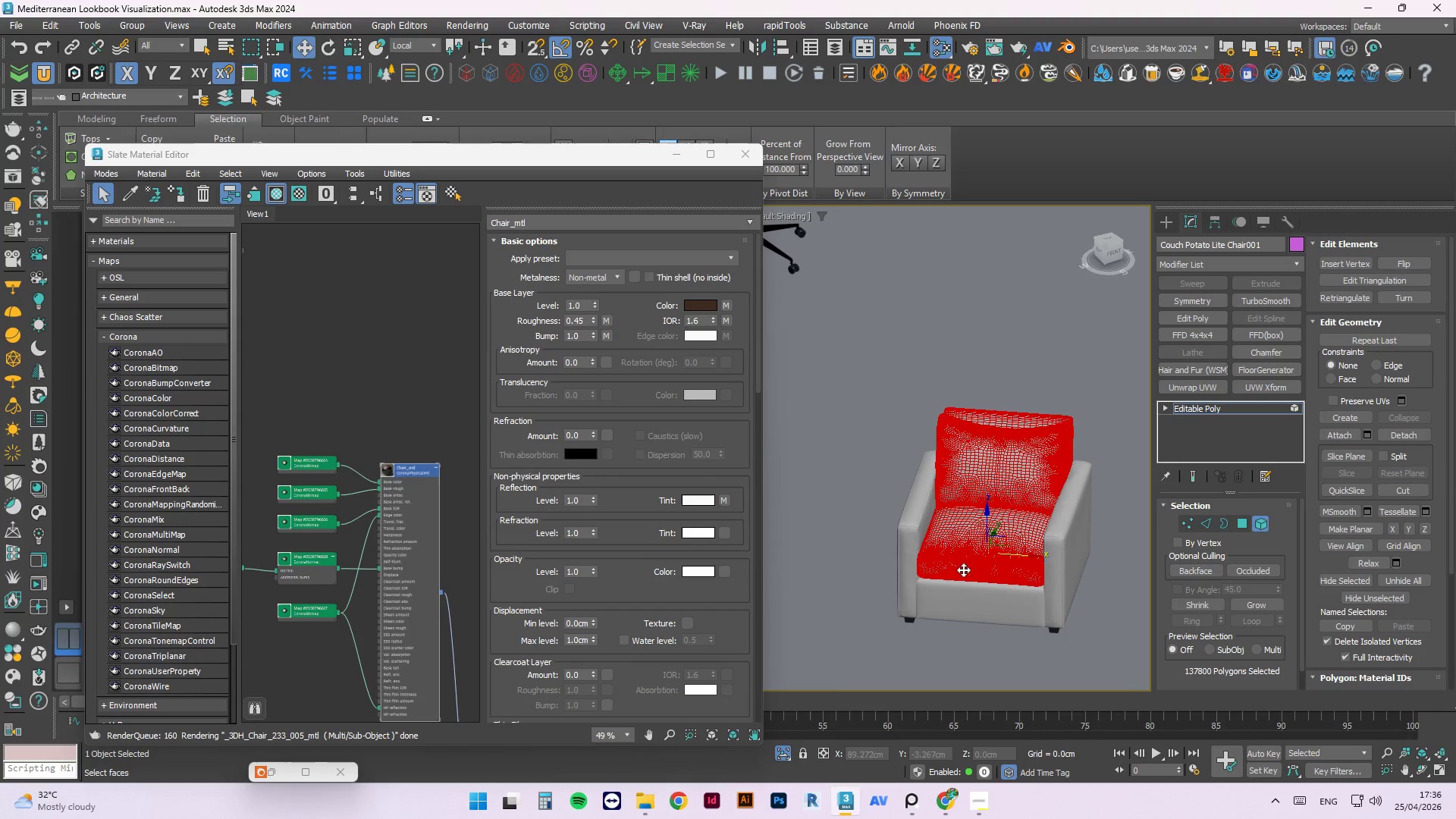 
double_click([963, 597])
 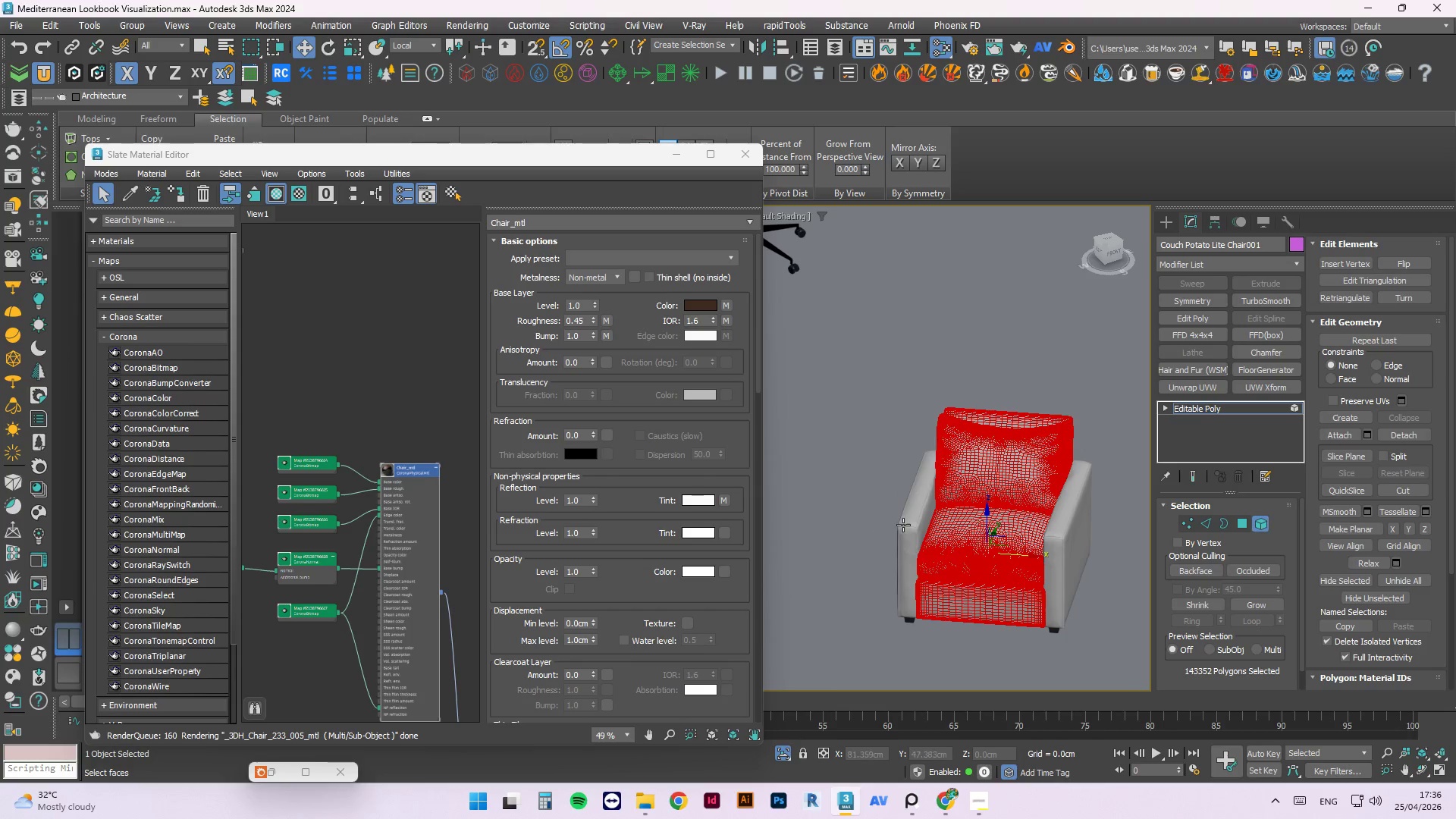 
left_click([903, 523])
 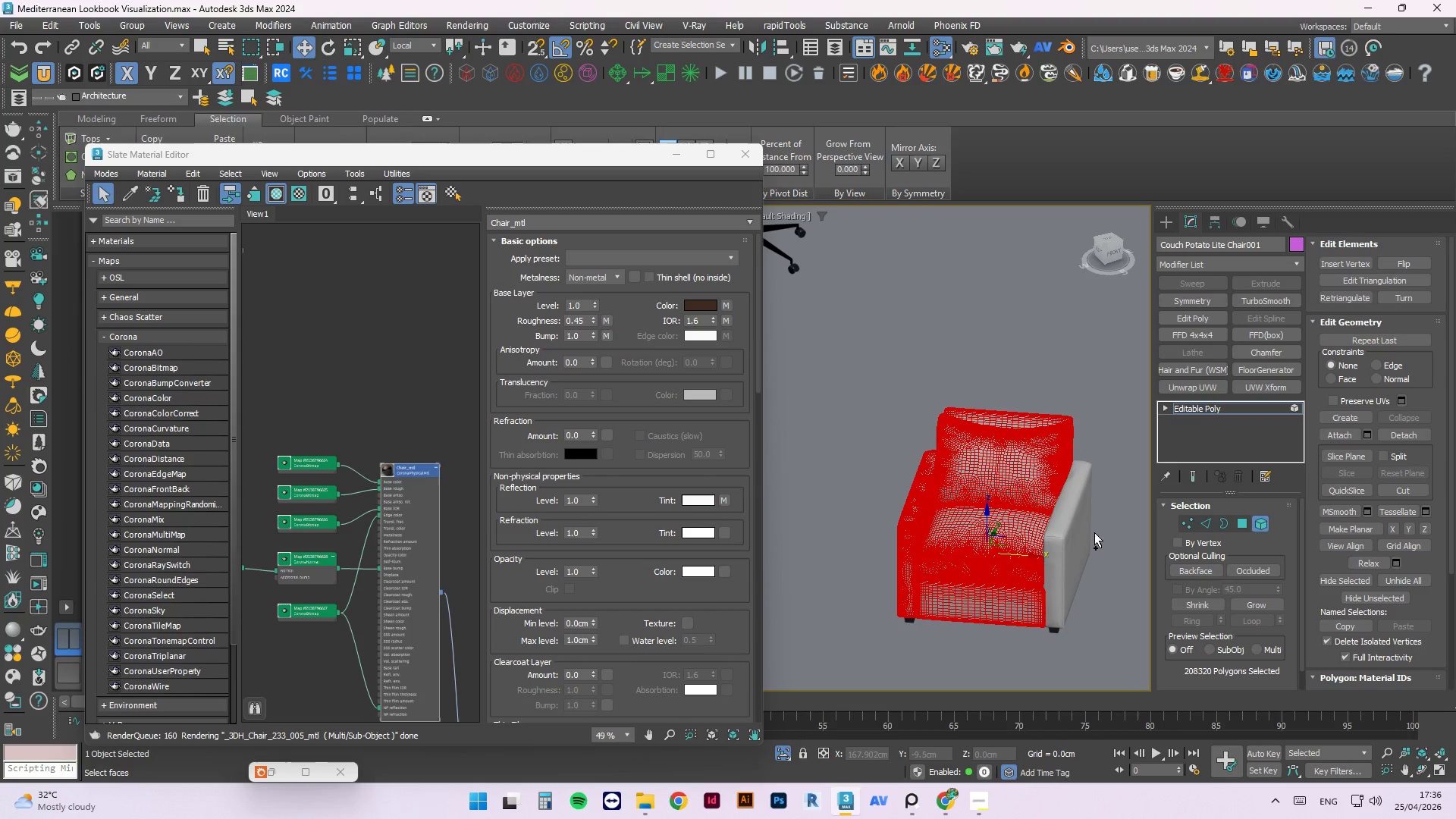 
left_click([1068, 524])
 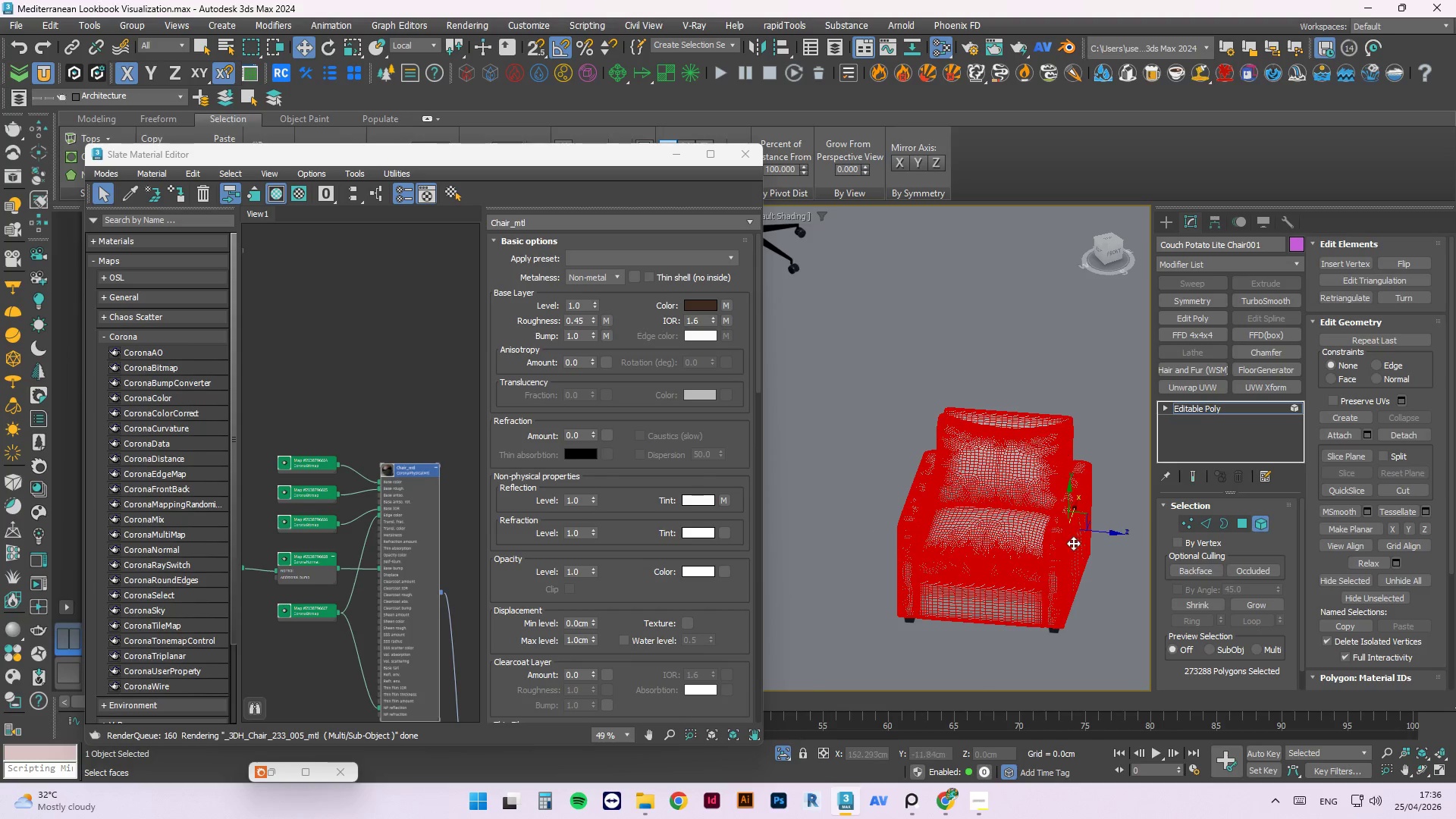 
scroll: coordinate [1074, 543], scroll_direction: up, amount: 5.0
 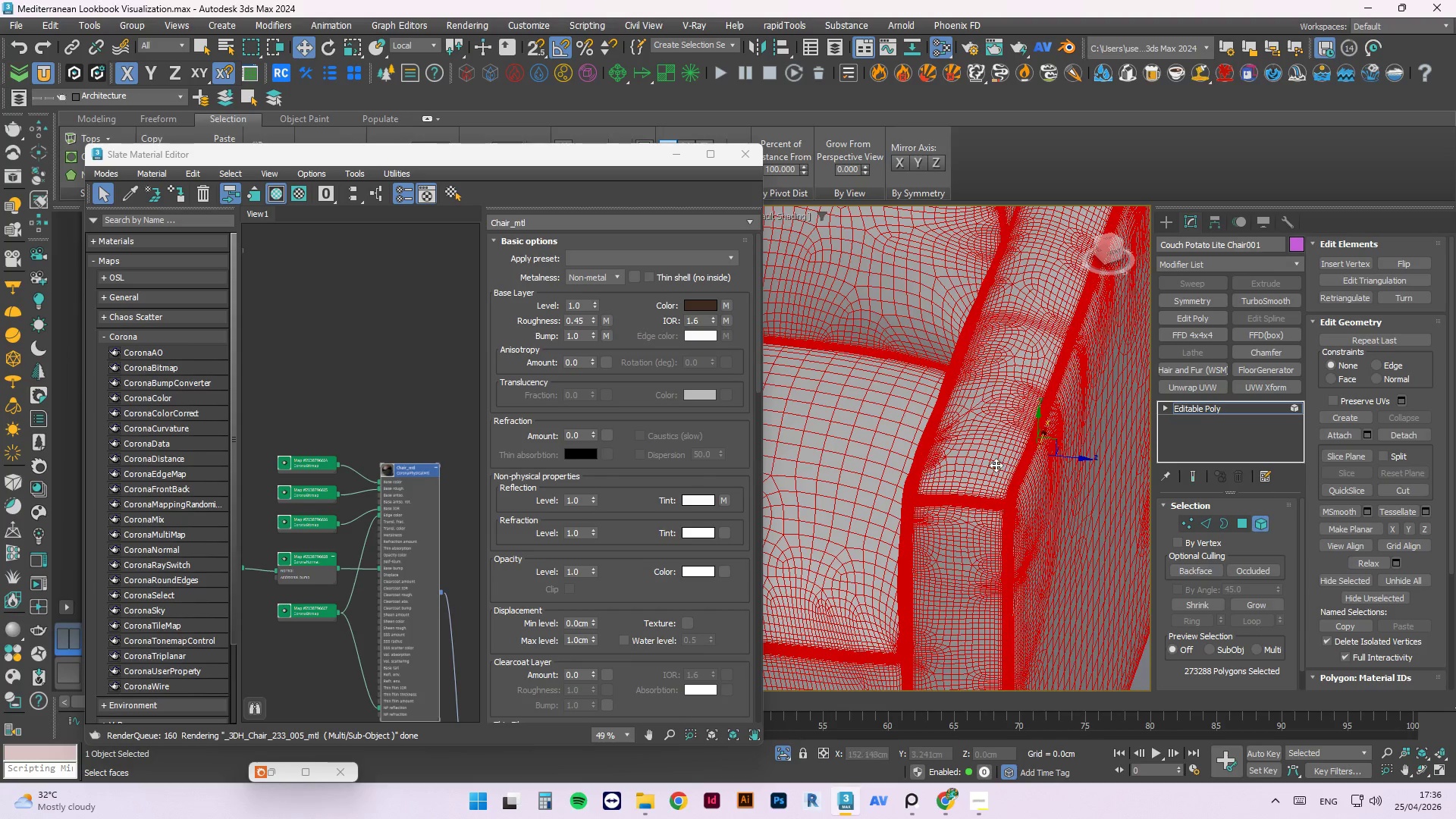 
scroll: coordinate [1018, 460], scroll_direction: down, amount: 5.0
 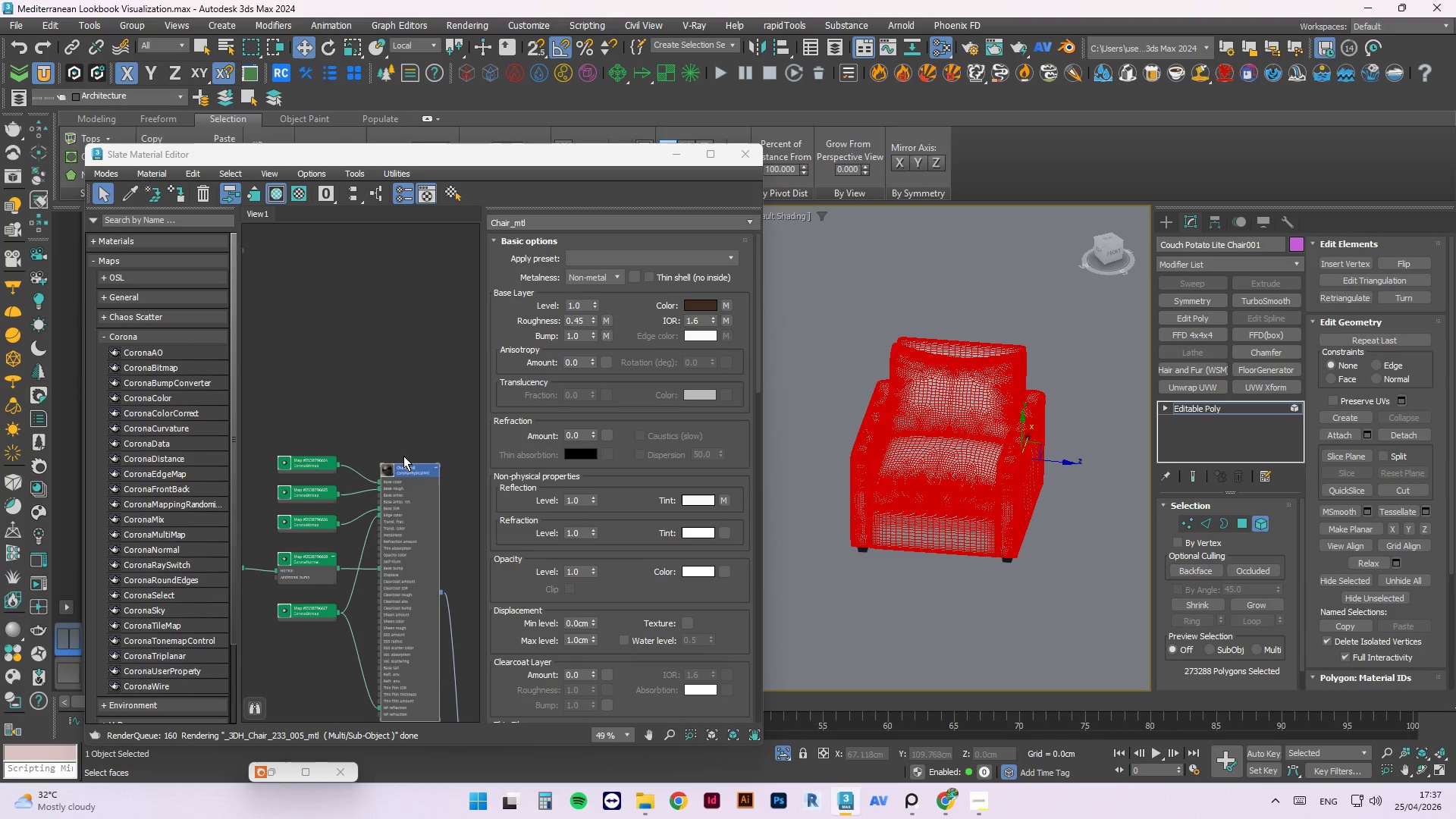 
right_click([394, 458])
 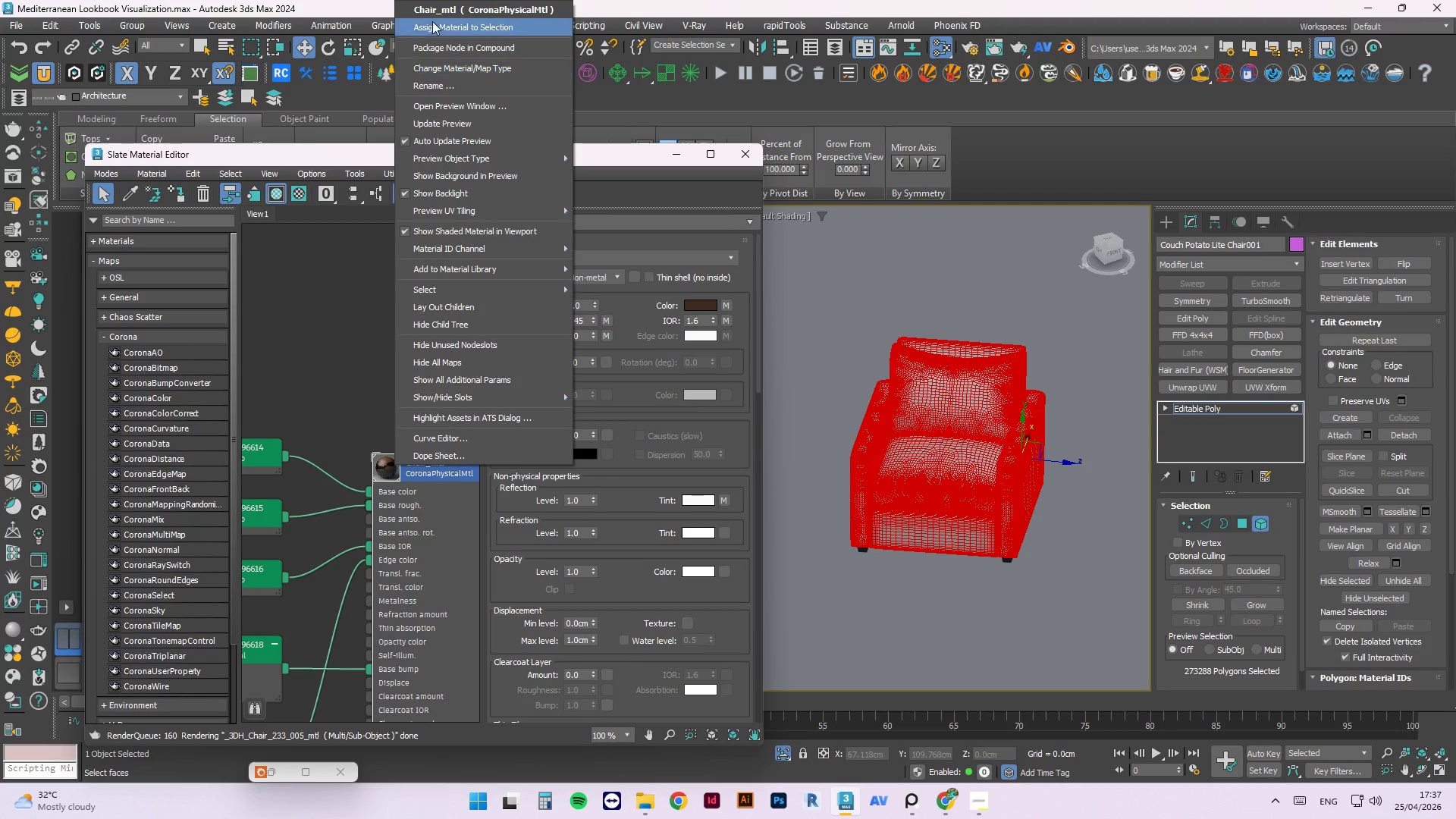 
scroll: coordinate [400, 453], scroll_direction: up, amount: 5.0
 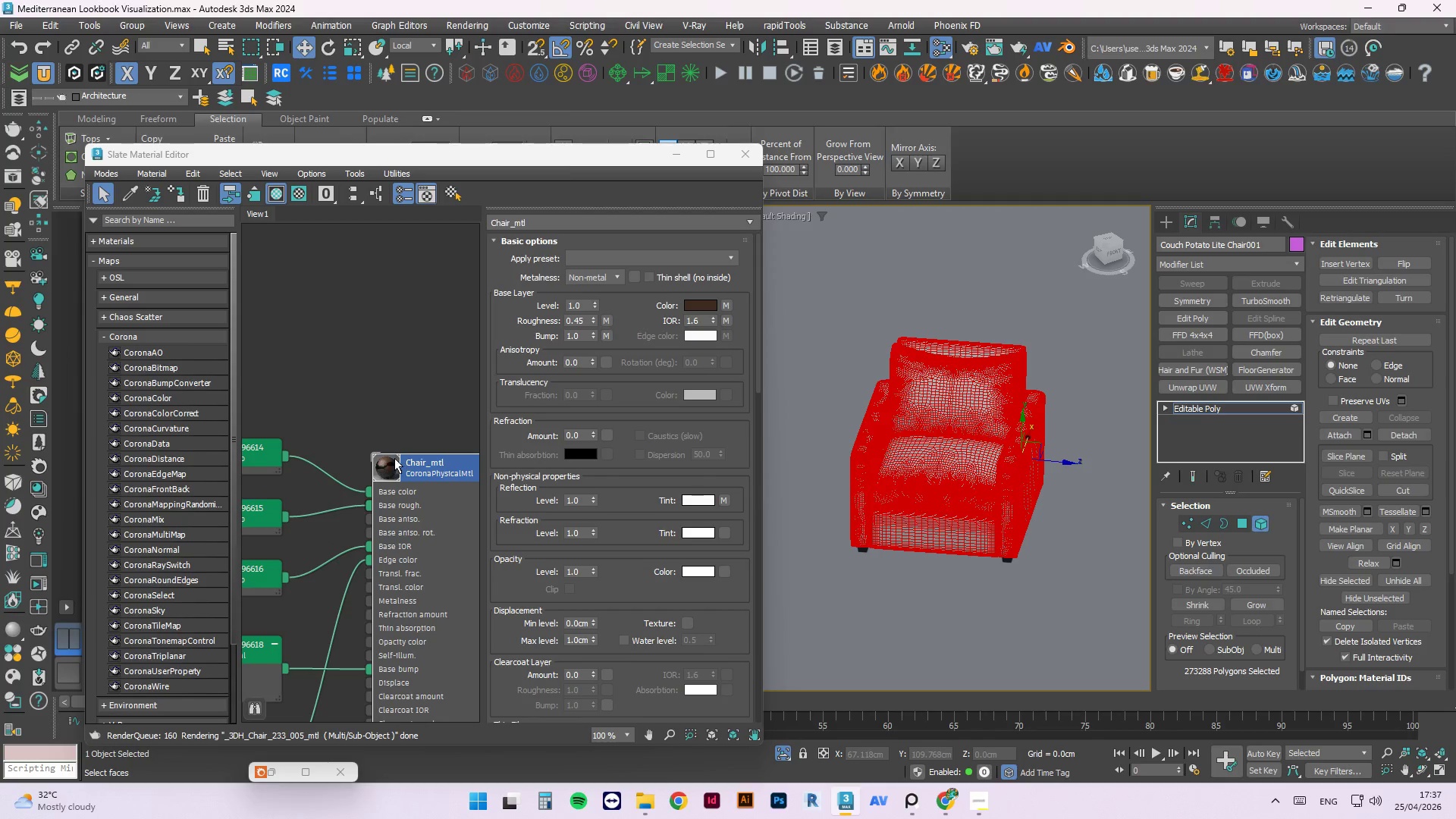 
left_click([434, 18])
 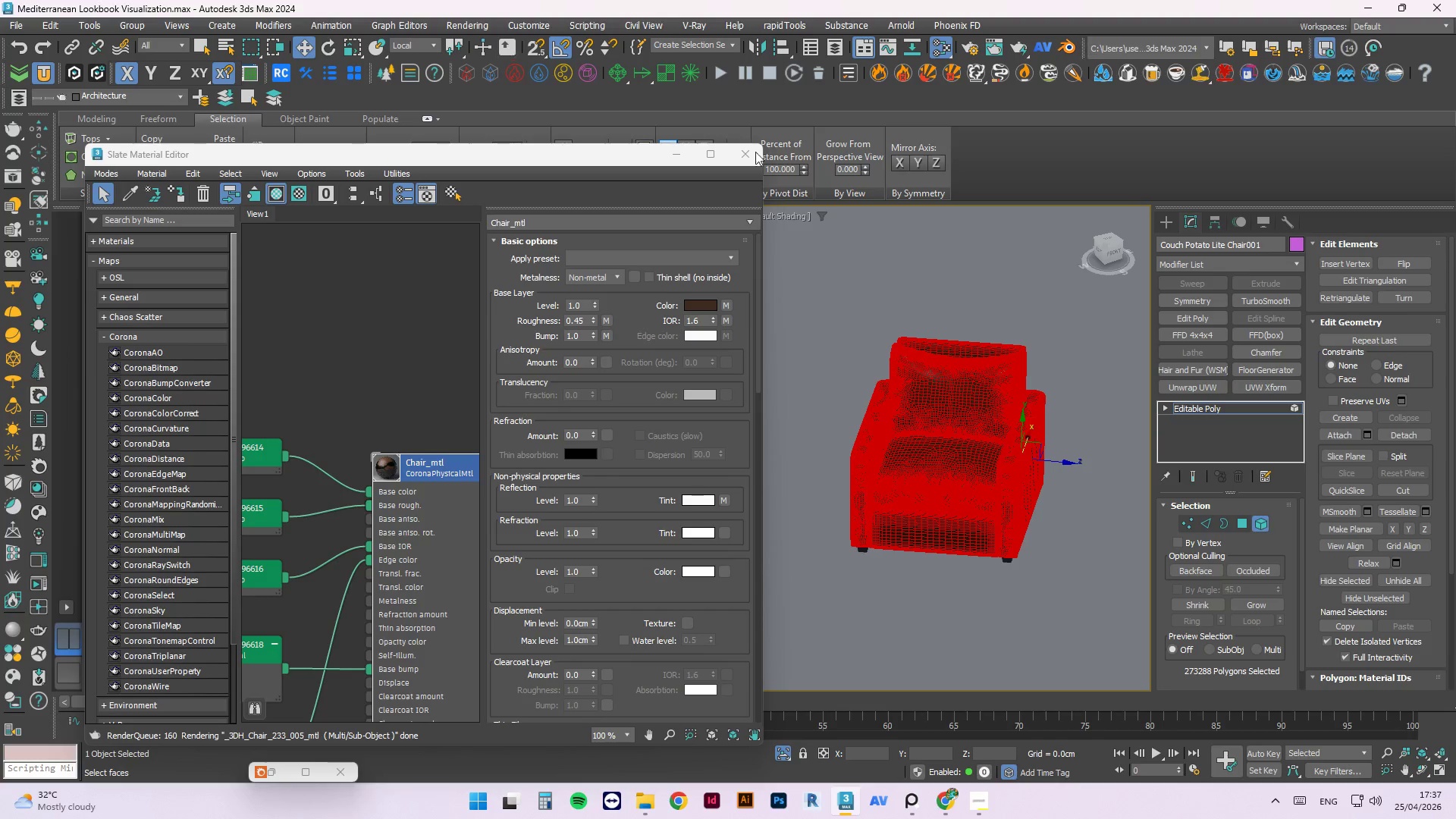 
left_click([889, 240])
 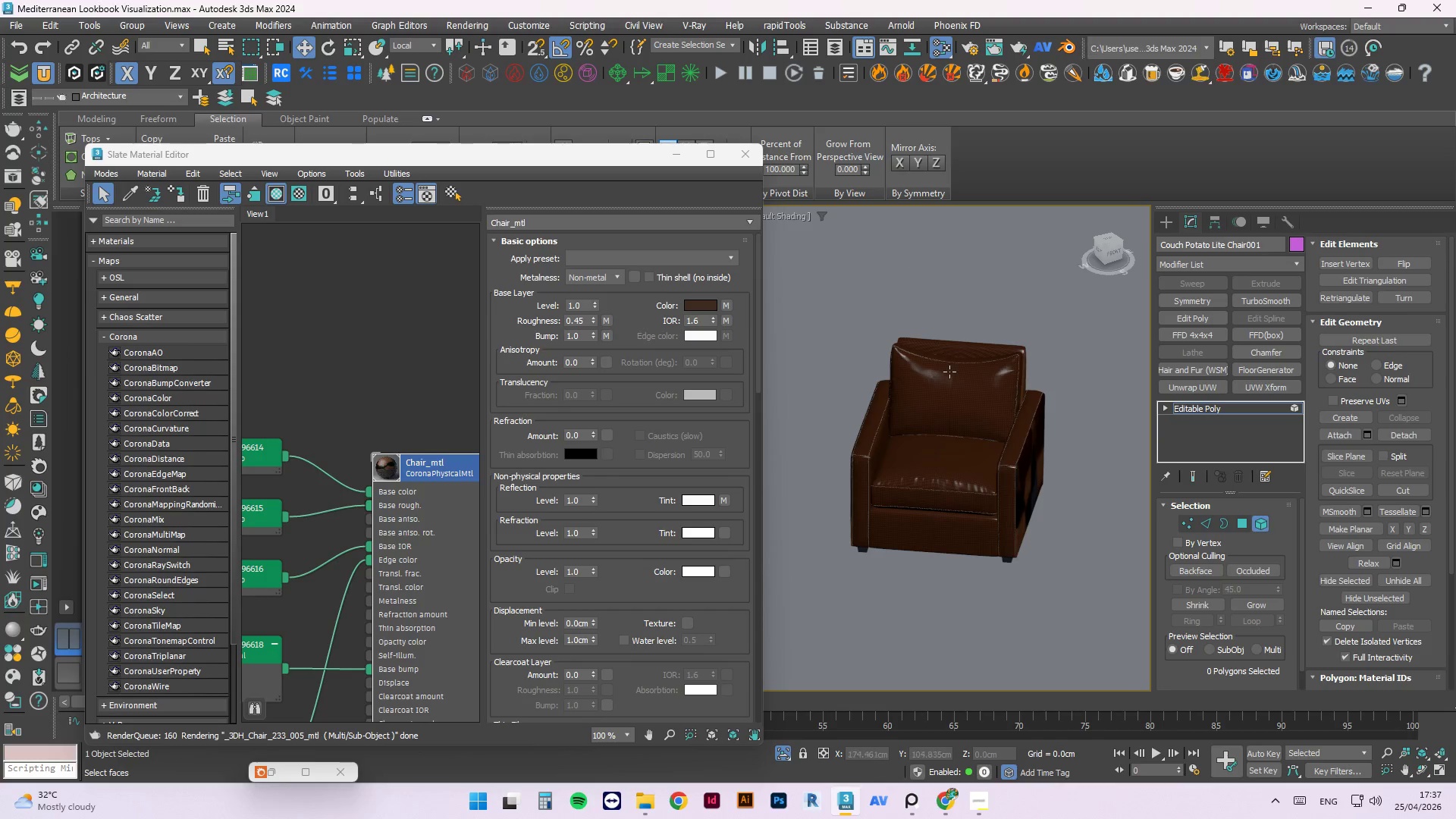 
scroll: coordinate [998, 417], scroll_direction: up, amount: 9.0
 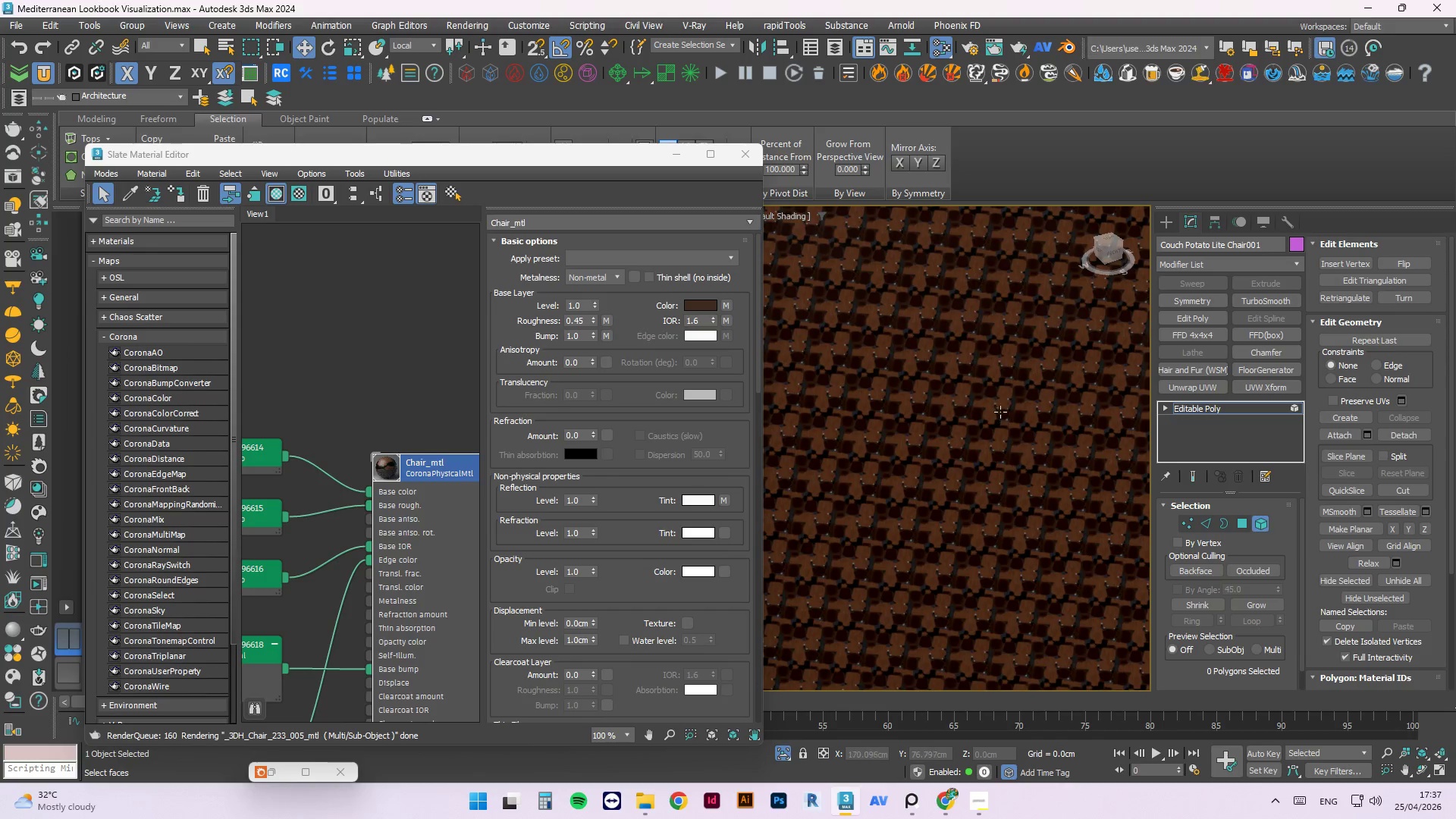 
scroll: coordinate [1002, 410], scroll_direction: down, amount: 1.0
 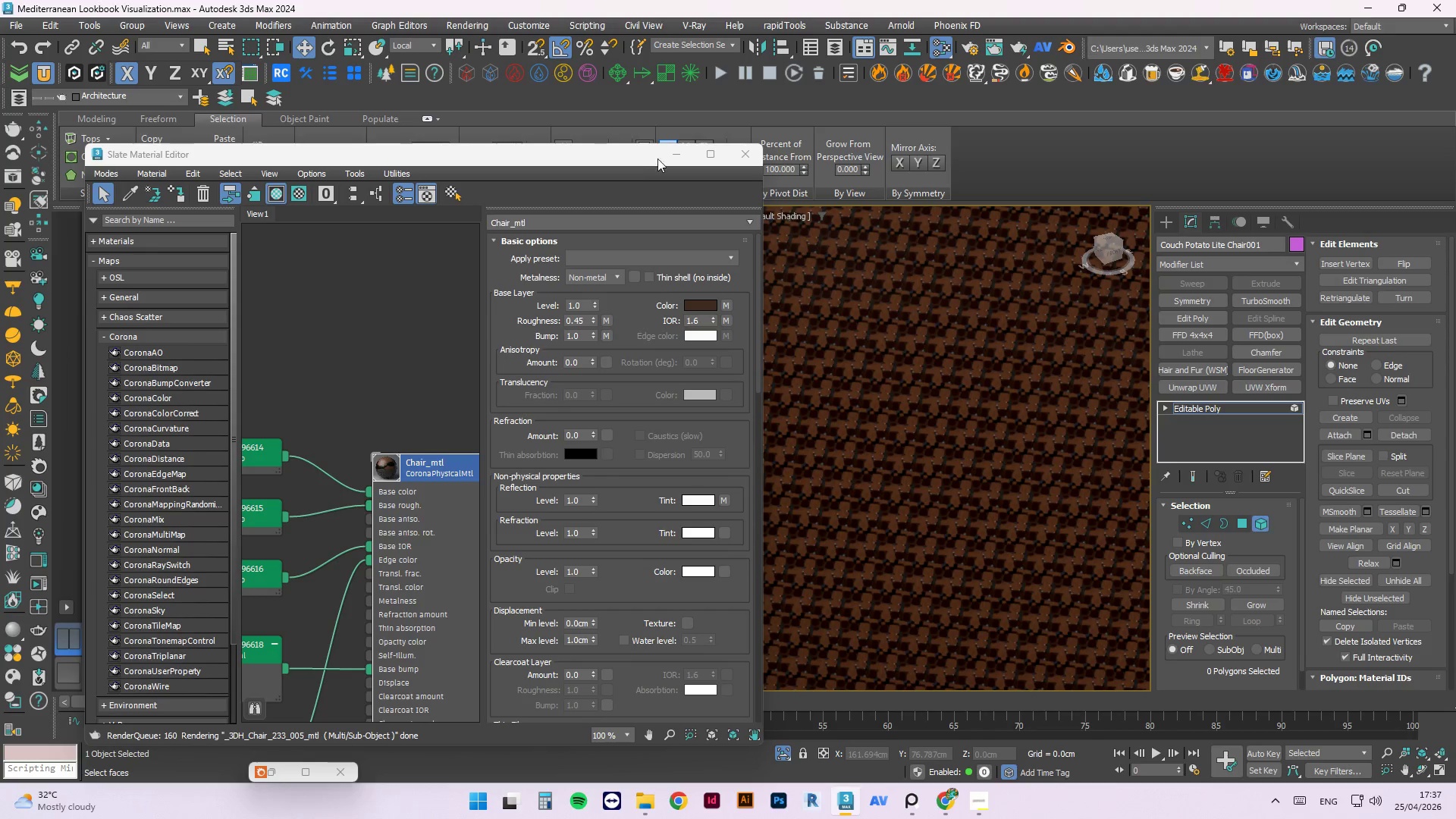 
left_click([672, 155])
 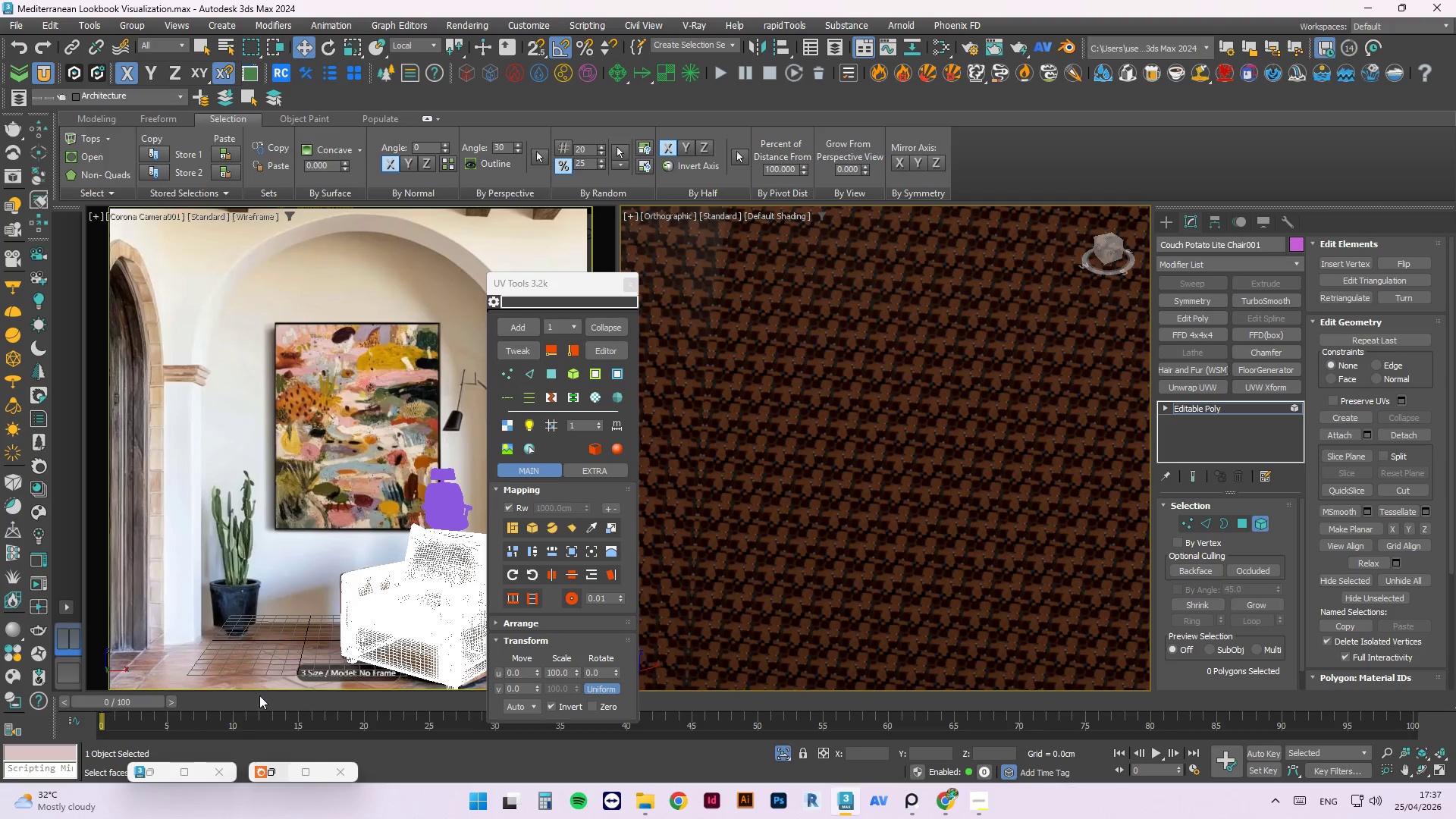 
left_click([275, 773])
 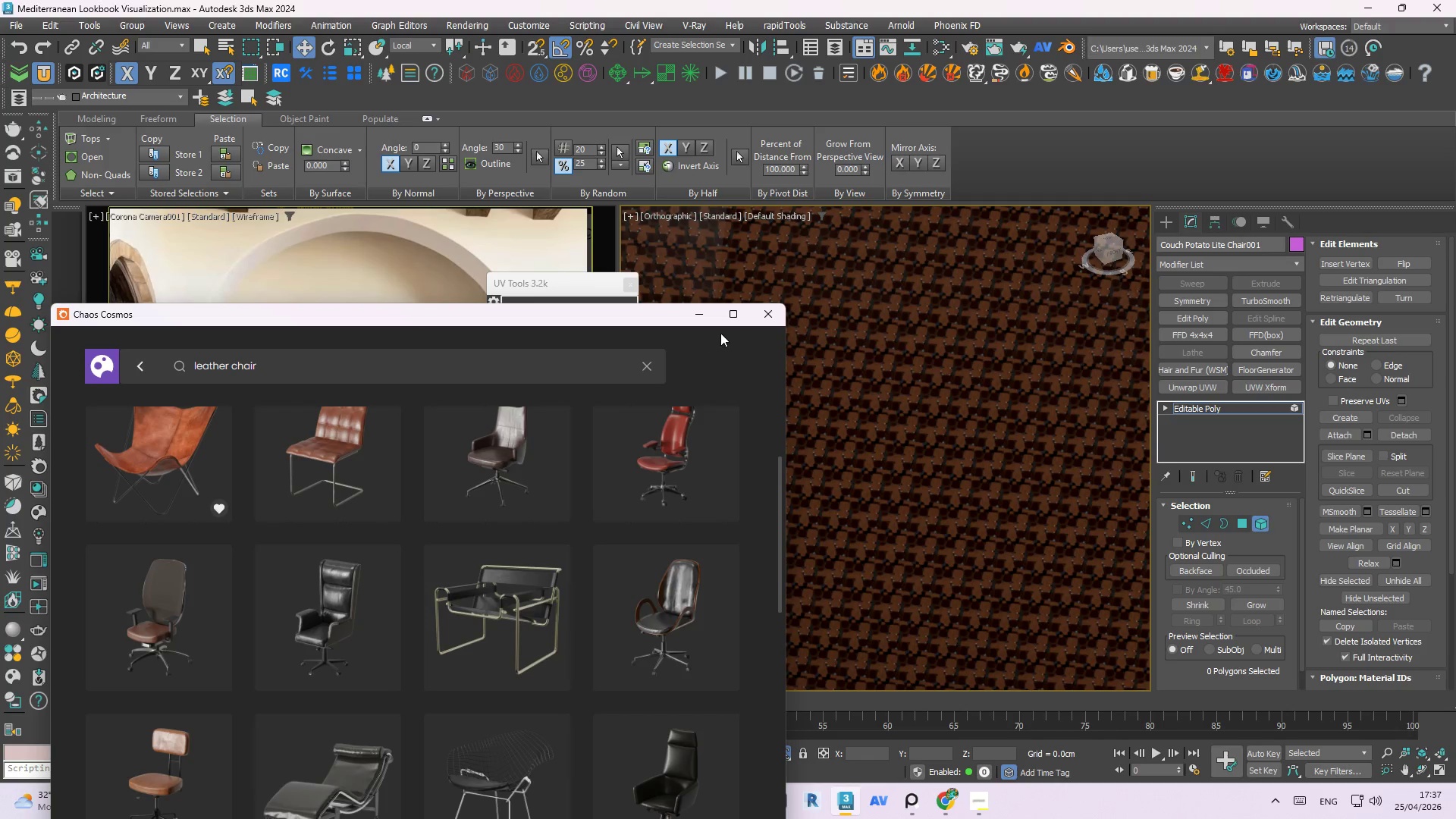 
left_click([774, 320])
 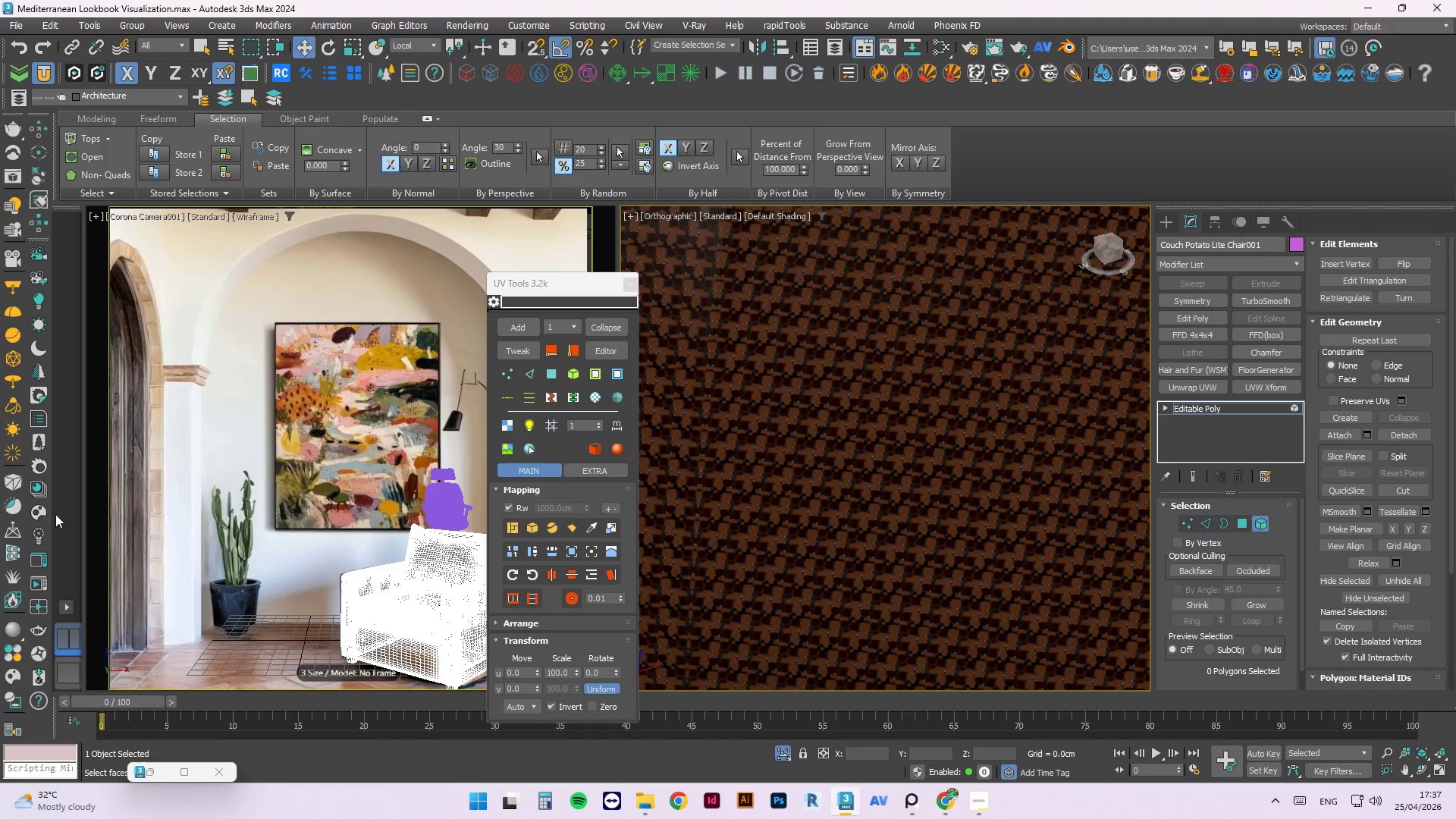 
left_click([40, 585])
 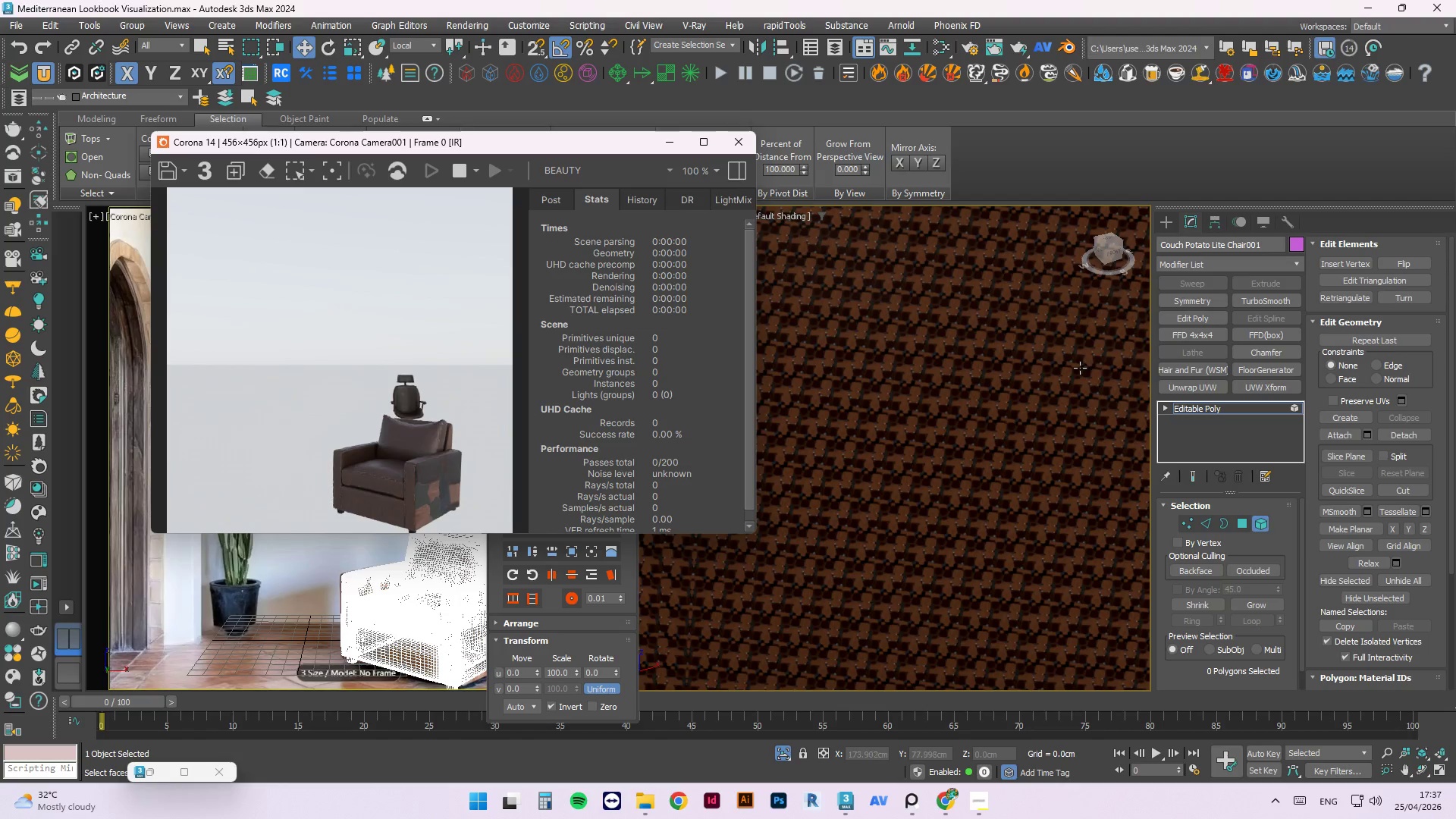 
scroll: coordinate [896, 442], scroll_direction: down, amount: 4.0
 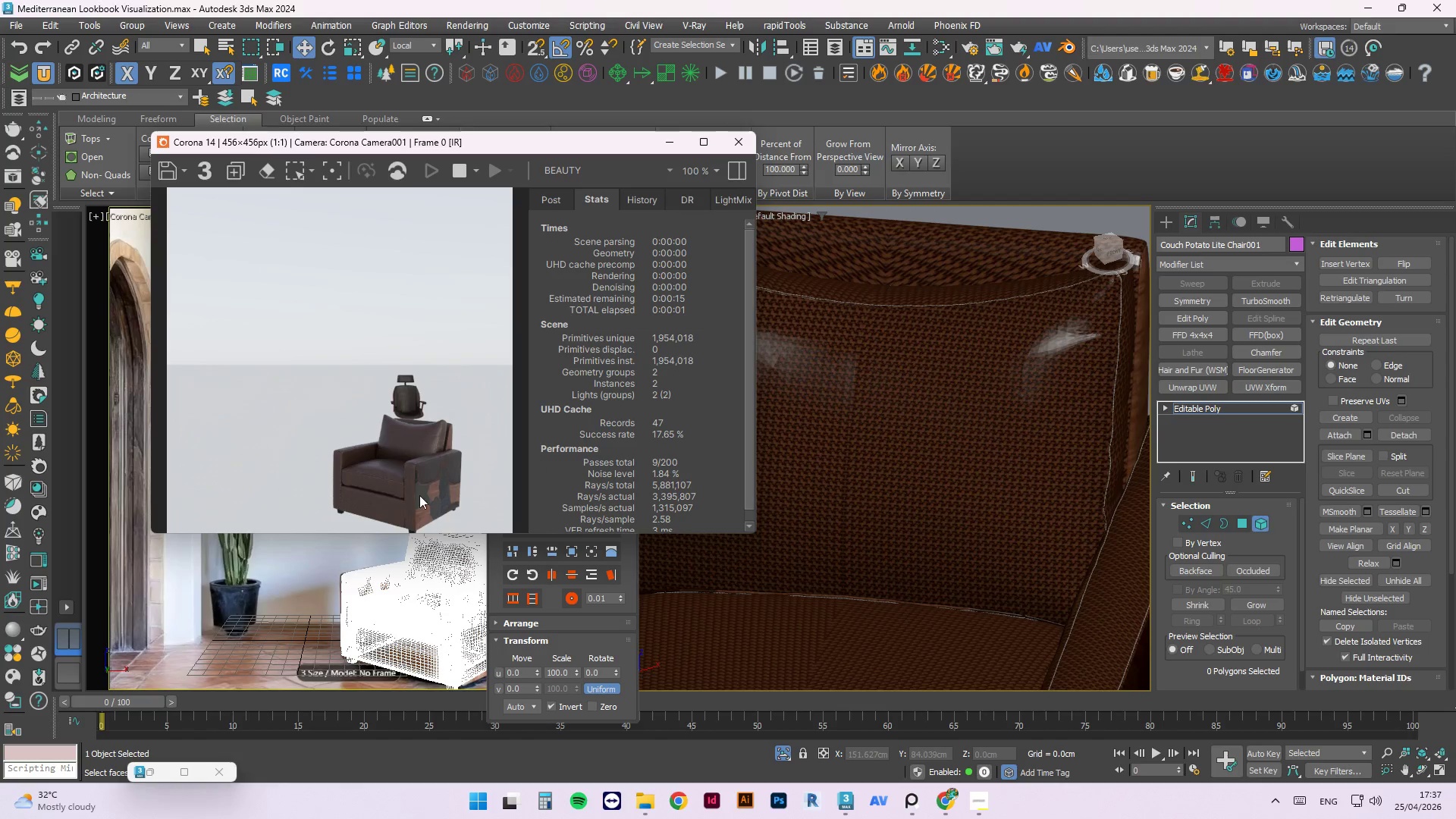 
scroll: coordinate [416, 498], scroll_direction: up, amount: 2.0
 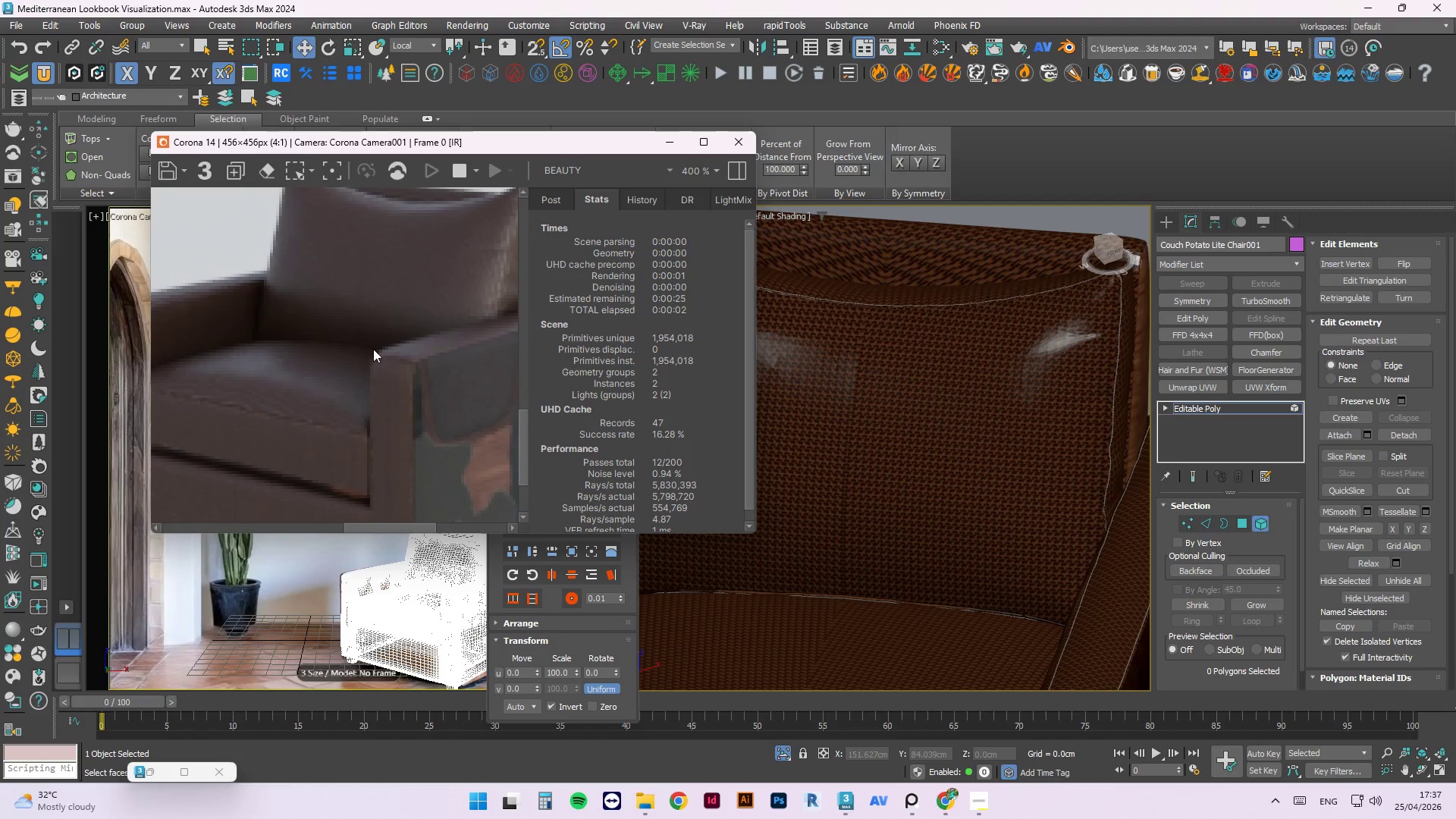 
scroll: coordinate [372, 348], scroll_direction: down, amount: 1.0
 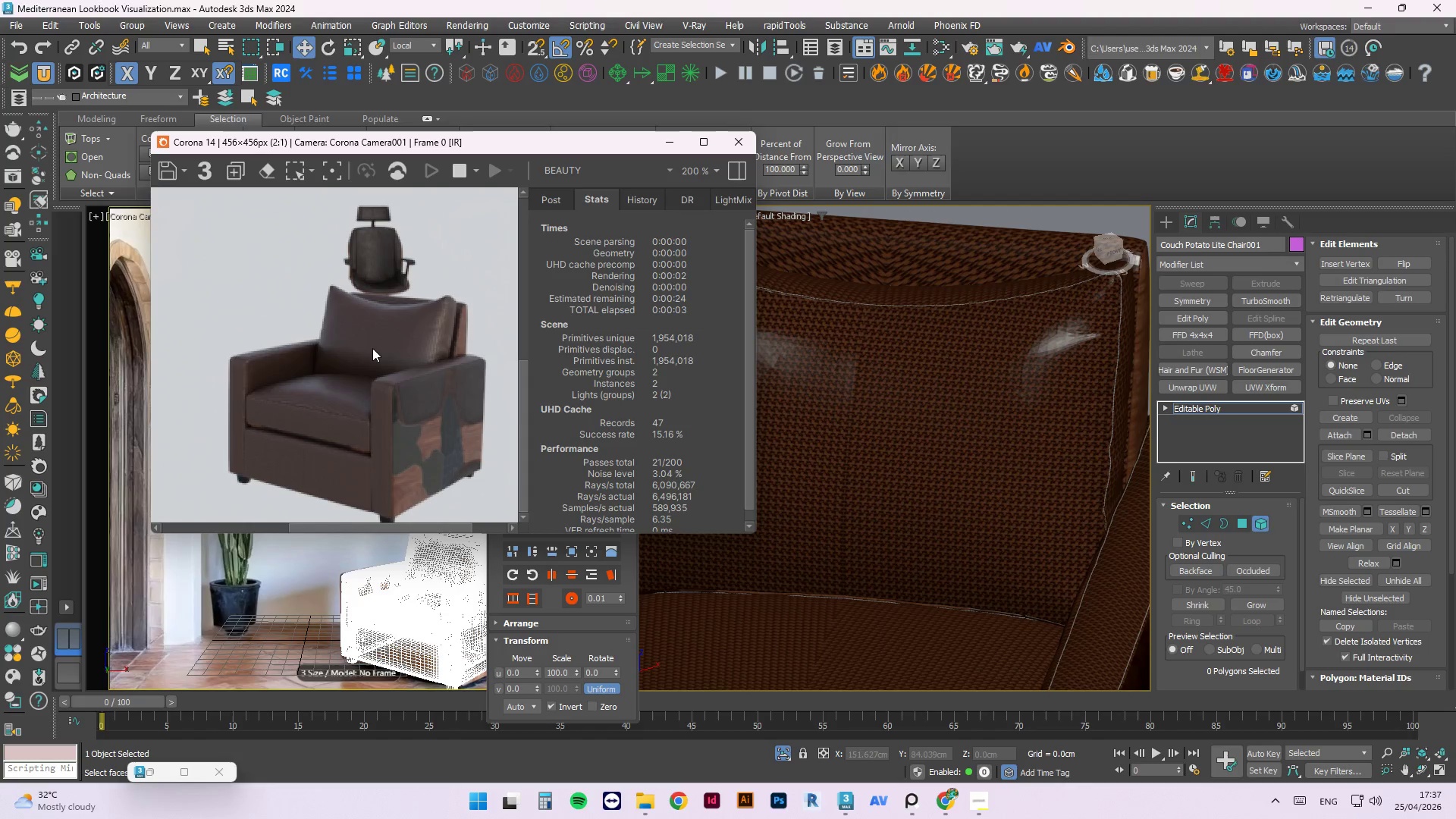 
scroll: coordinate [435, 448], scroll_direction: up, amount: 3.0
 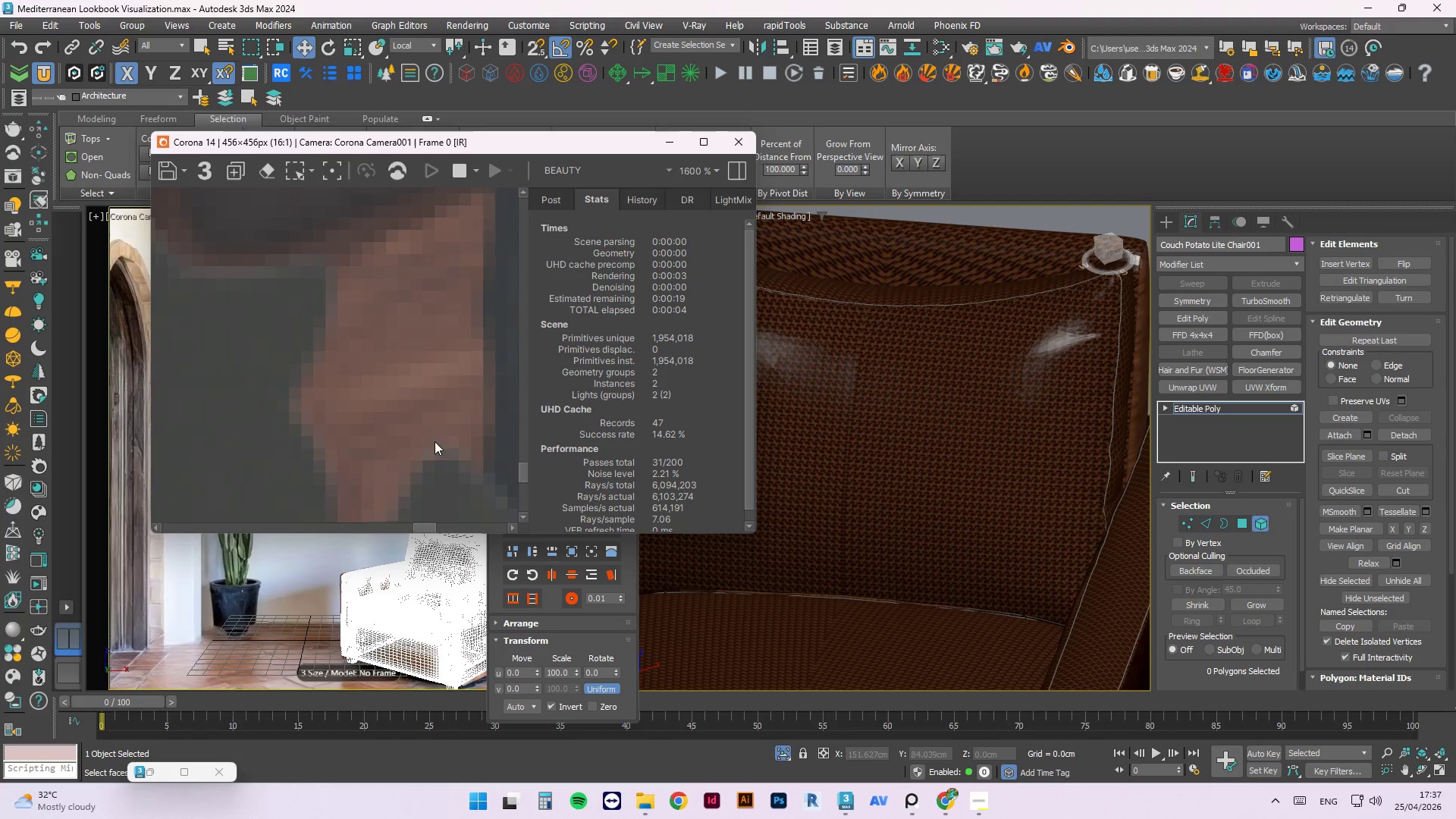 
scroll: coordinate [449, 400], scroll_direction: down, amount: 3.0
 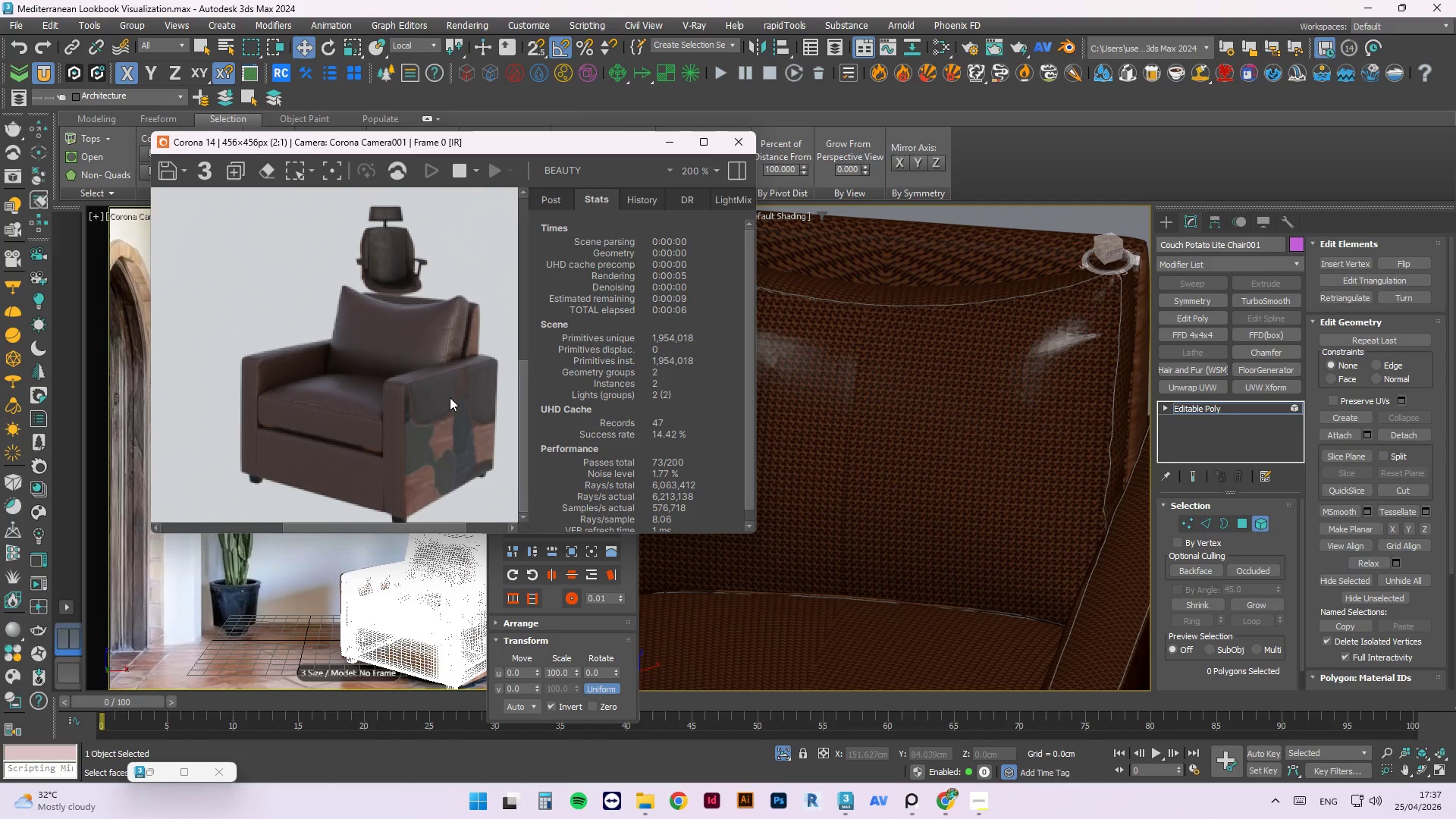 
scroll: coordinate [479, 322], scroll_direction: up, amount: 2.0
 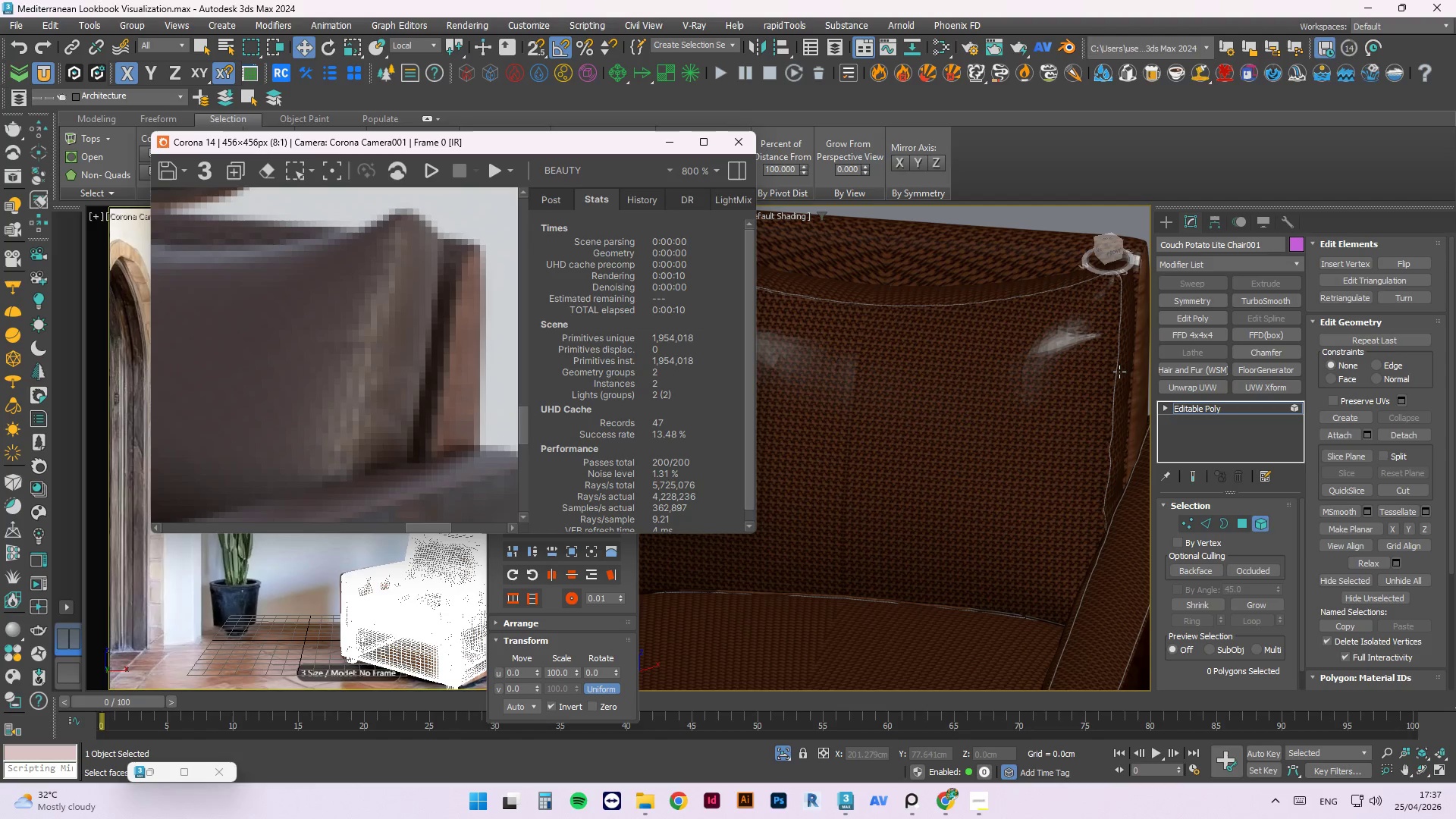 
wait(12.6)
 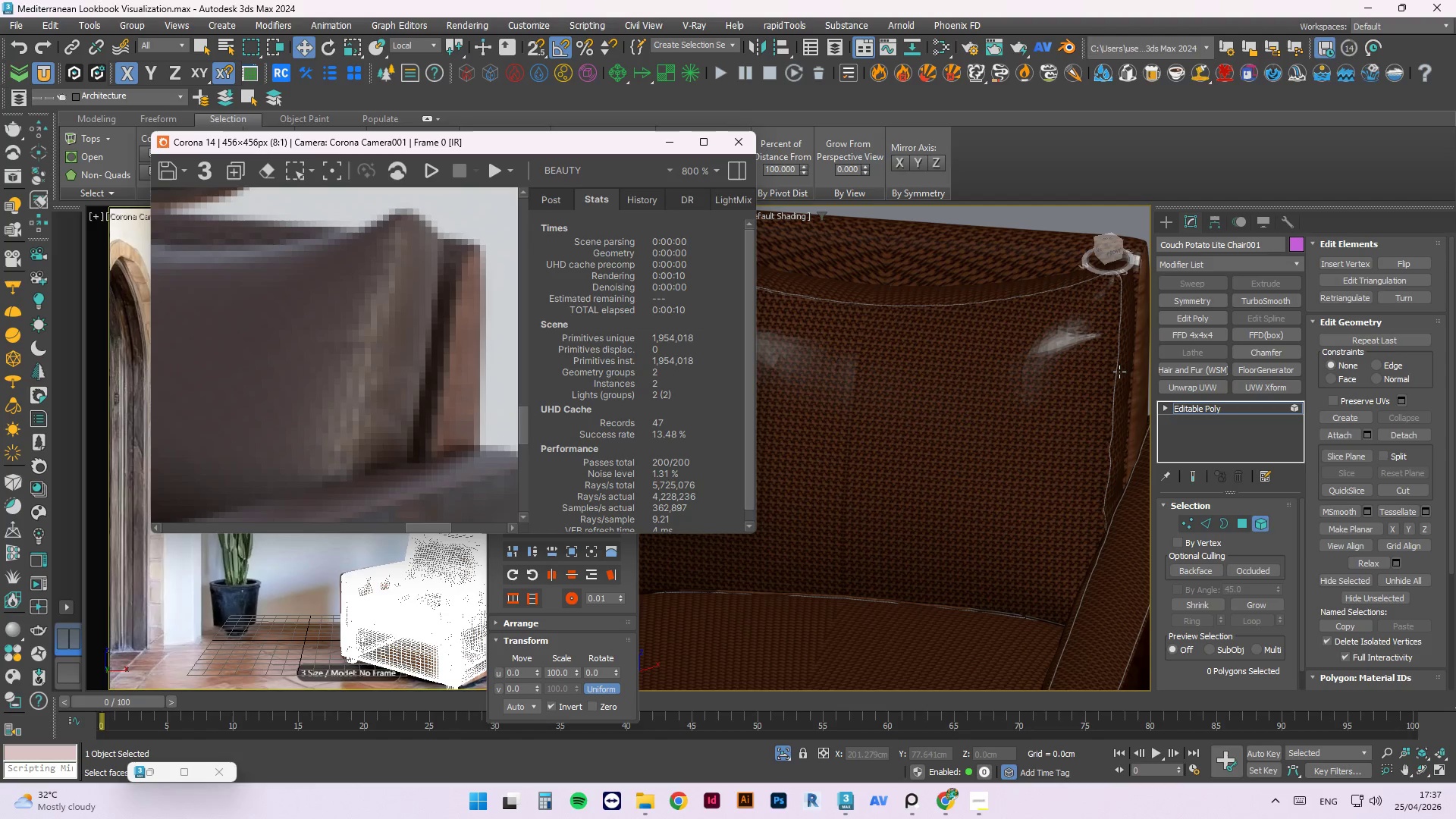 
left_click([1294, 406])
 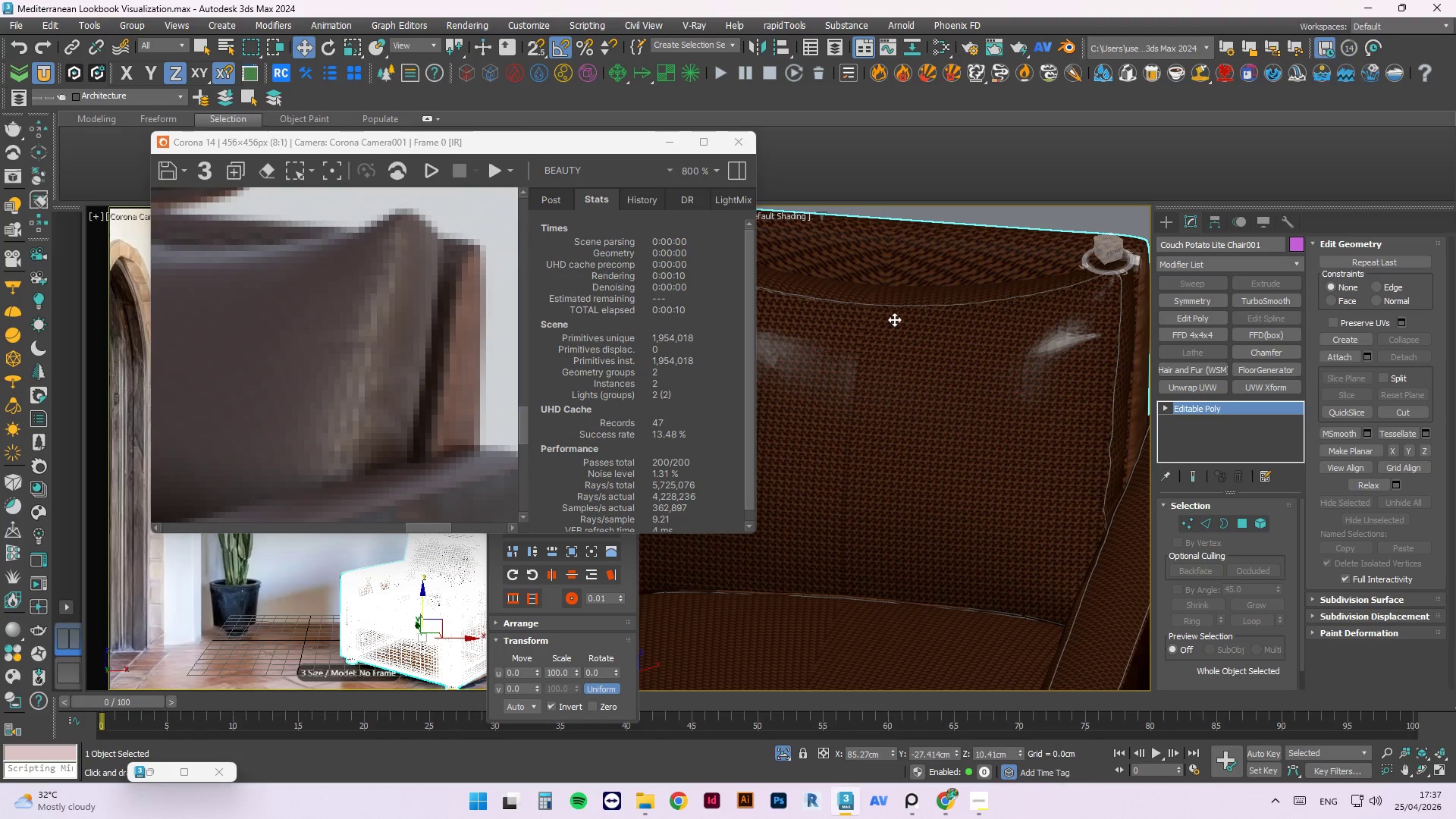 
scroll: coordinate [900, 296], scroll_direction: down, amount: 3.0
 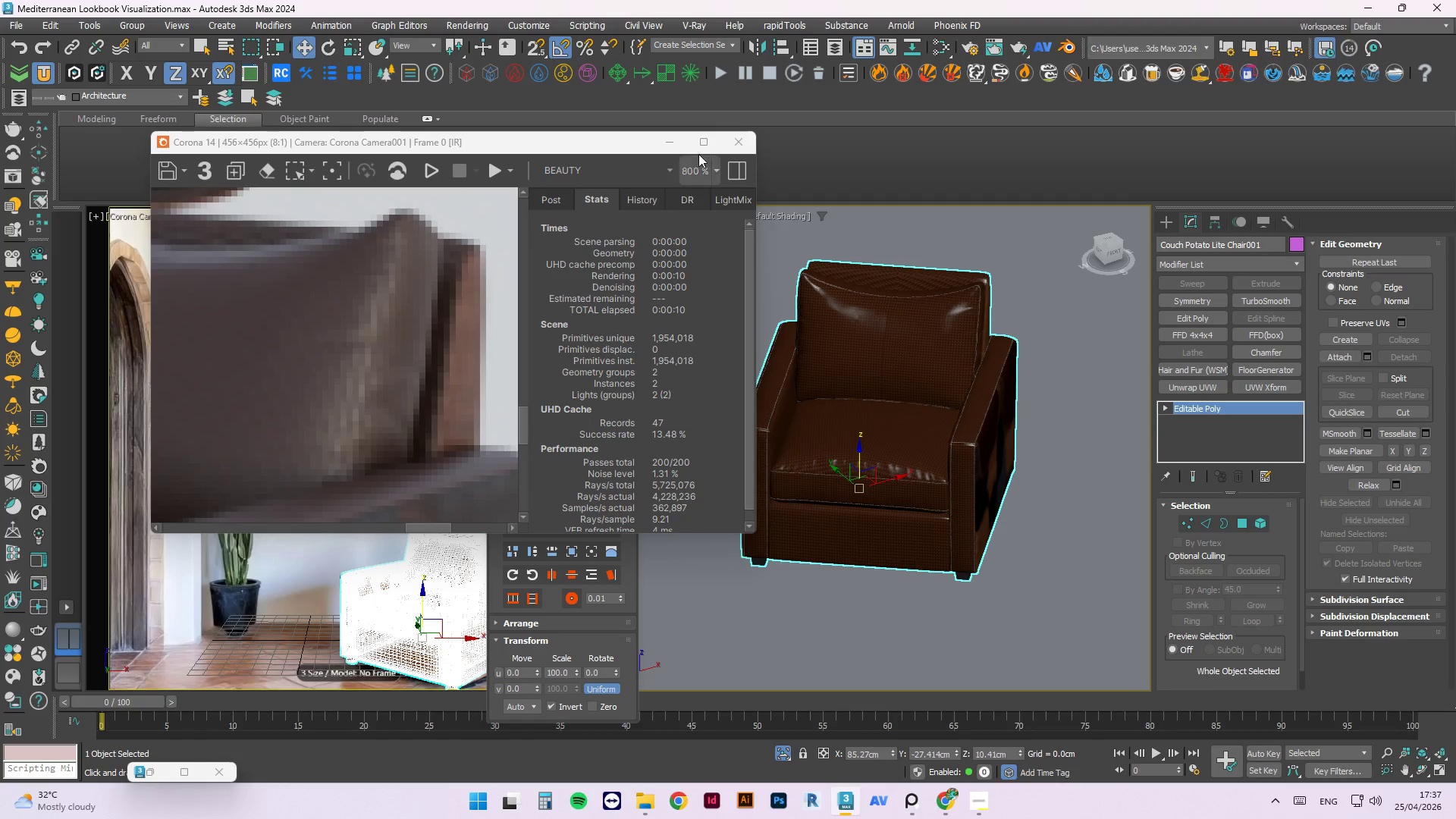 
left_click([726, 145])
 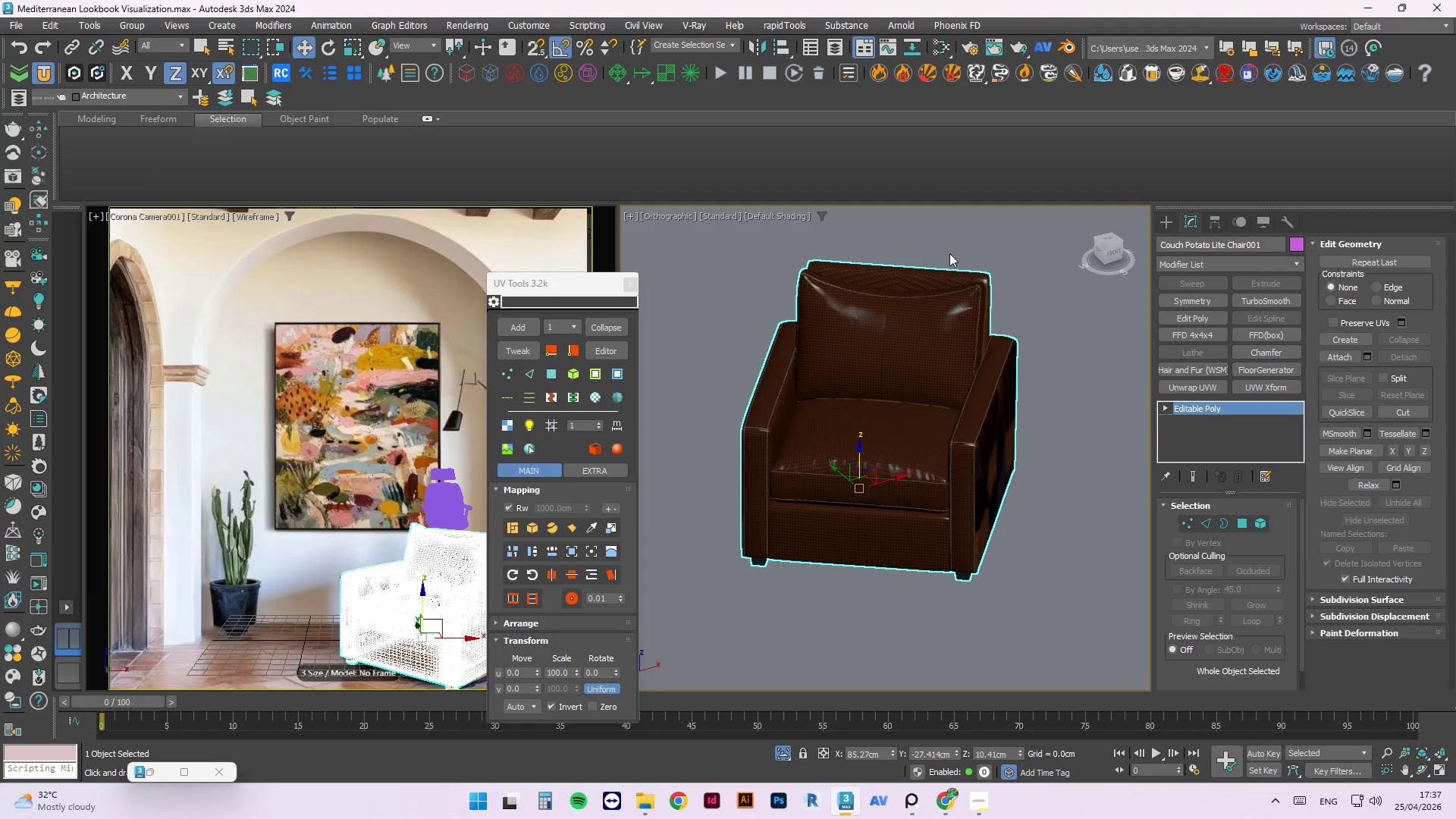 
left_click([946, 239])
 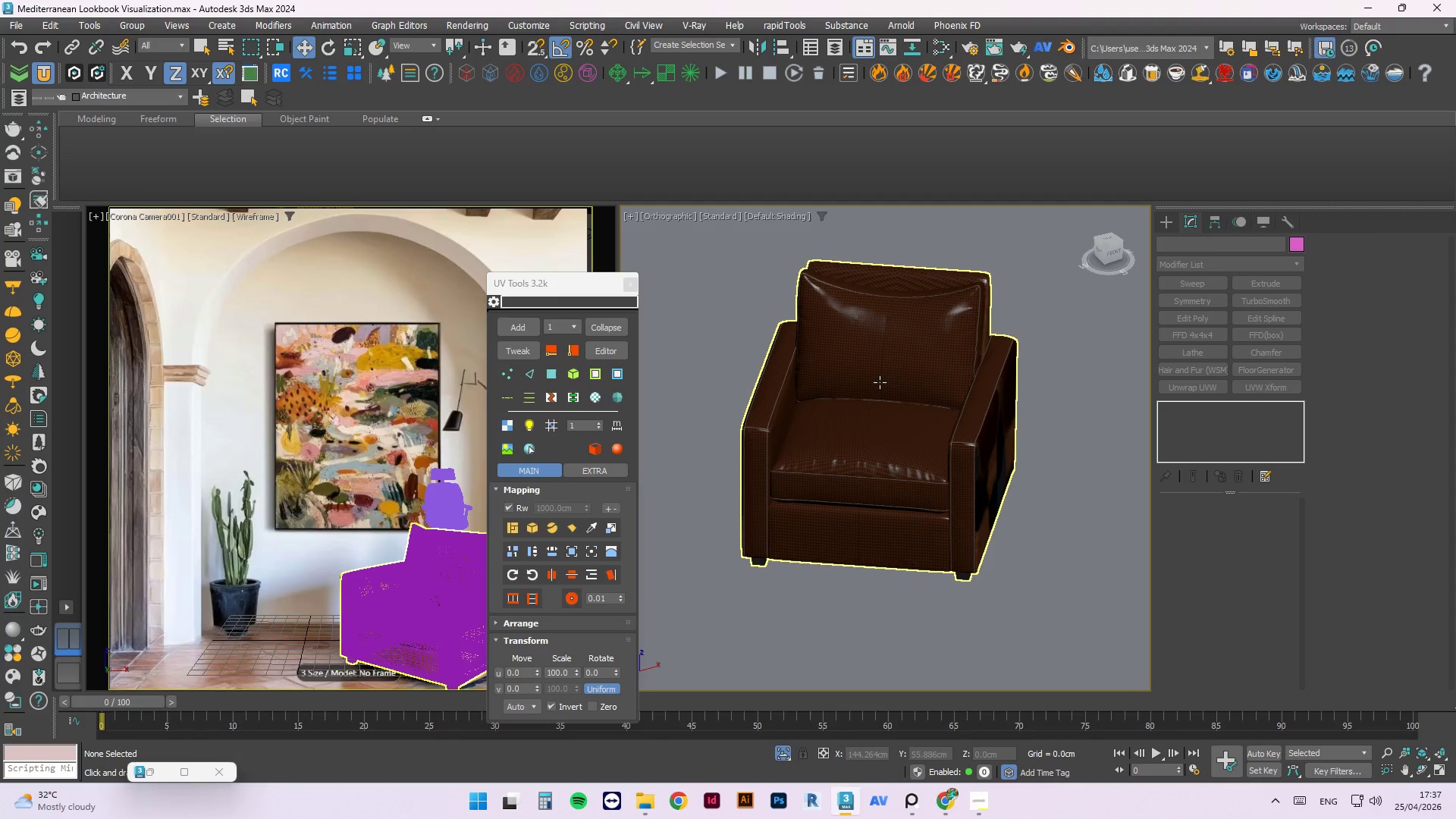 
hold_key(key=AltLeft, duration=0.98)
 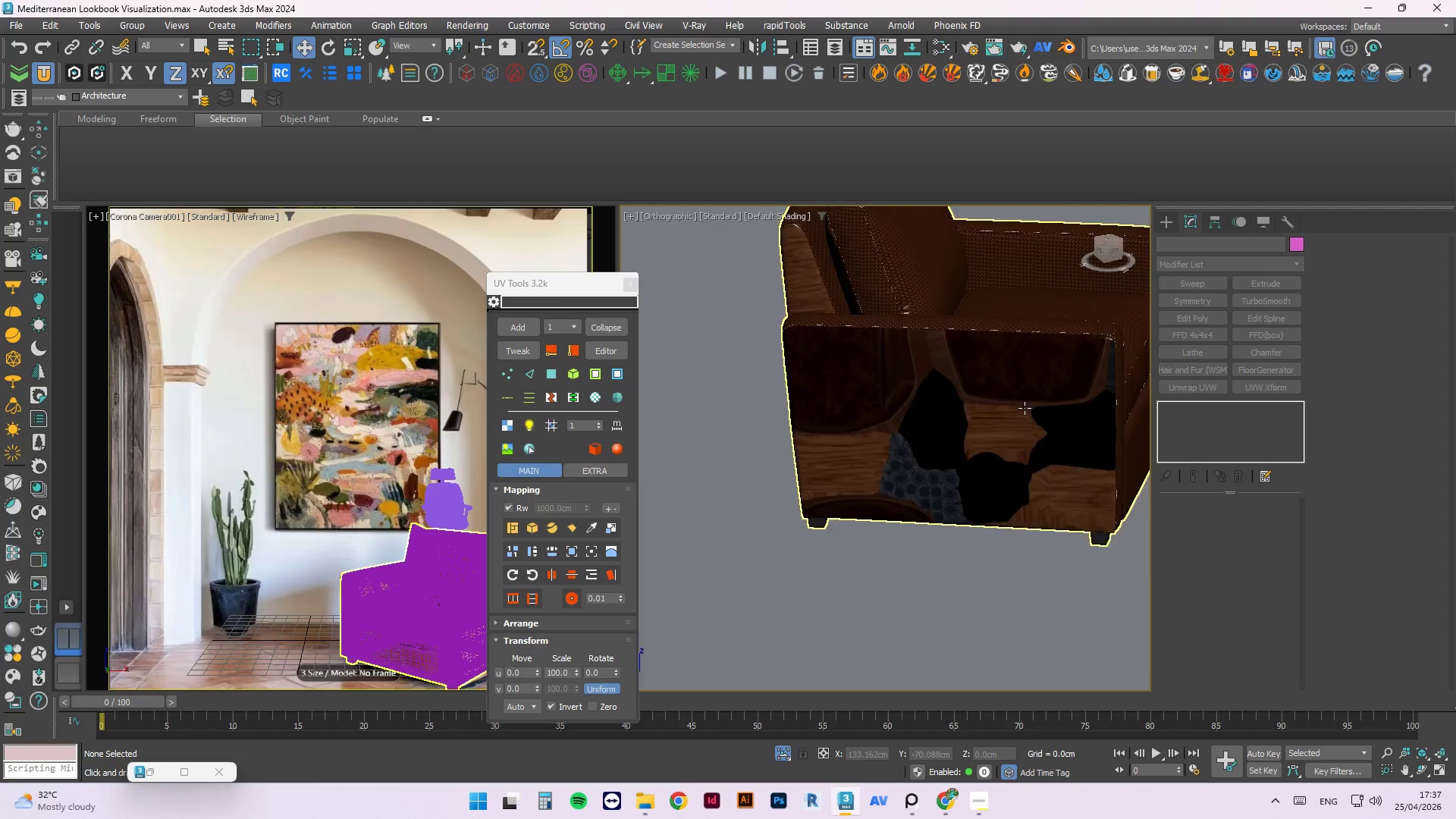 
hold_key(key=AltLeft, duration=1.06)
 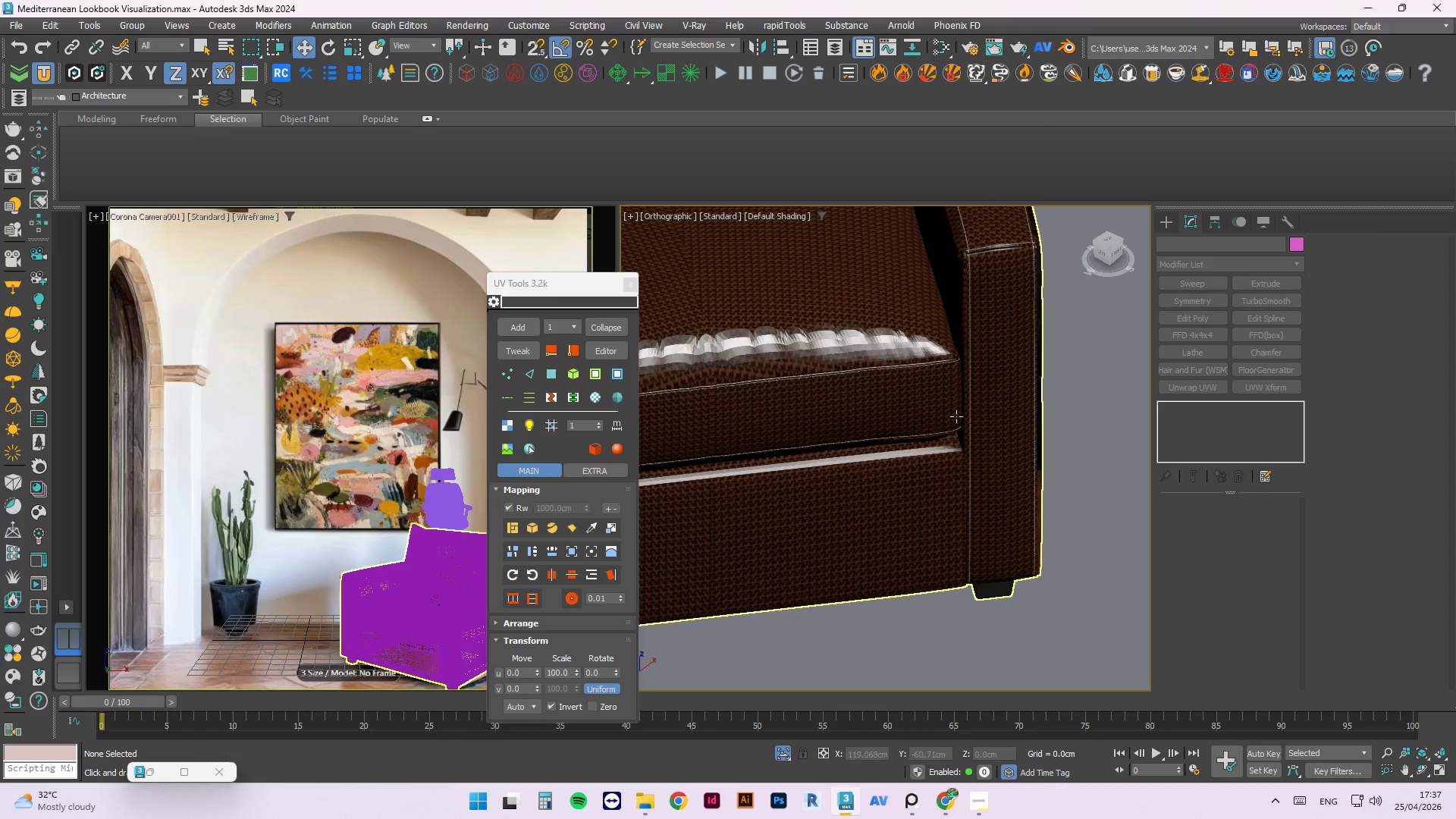 
scroll: coordinate [1024, 407], scroll_direction: up, amount: 3.0
 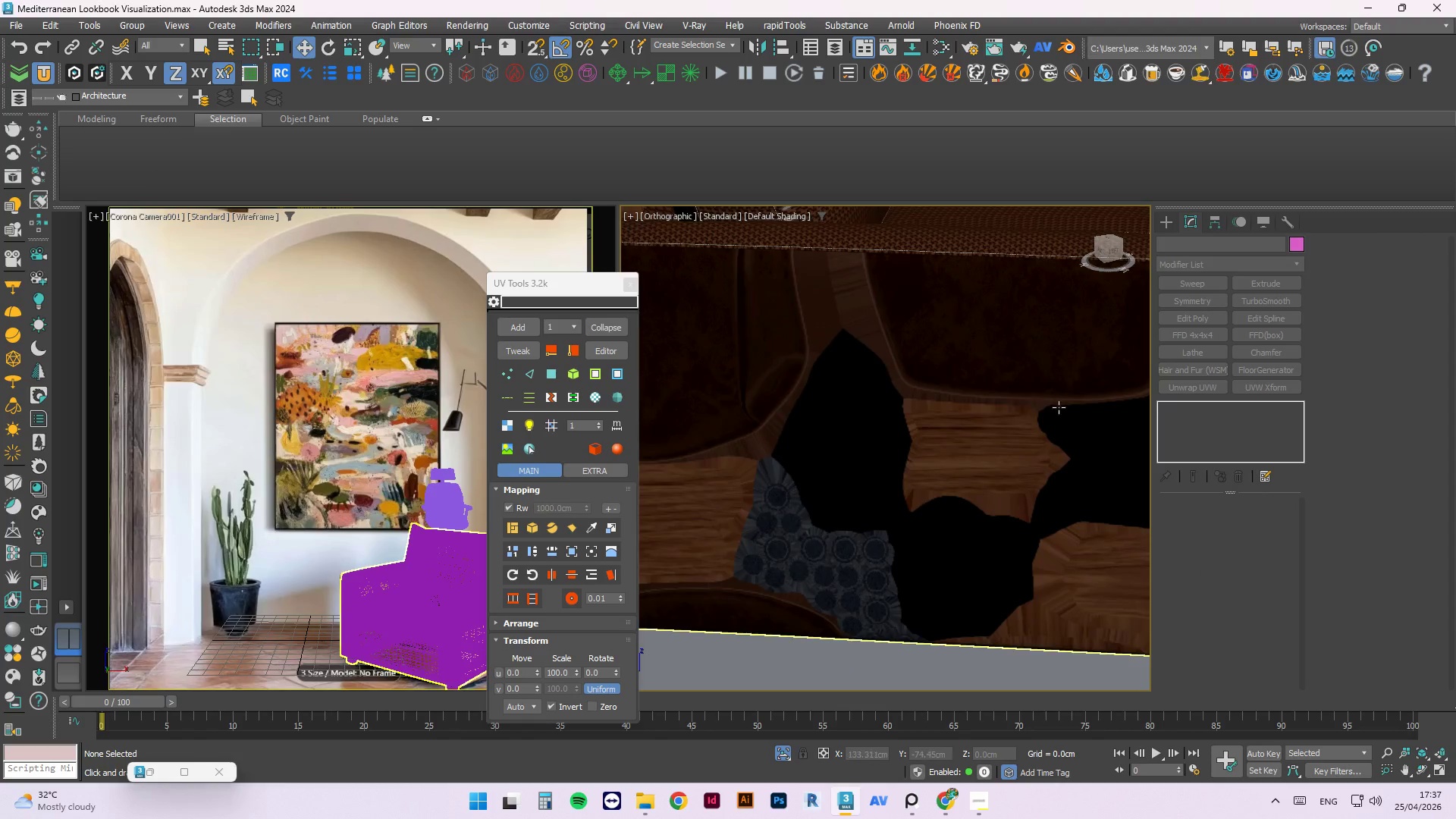 
scroll: coordinate [956, 418], scroll_direction: down, amount: 4.0
 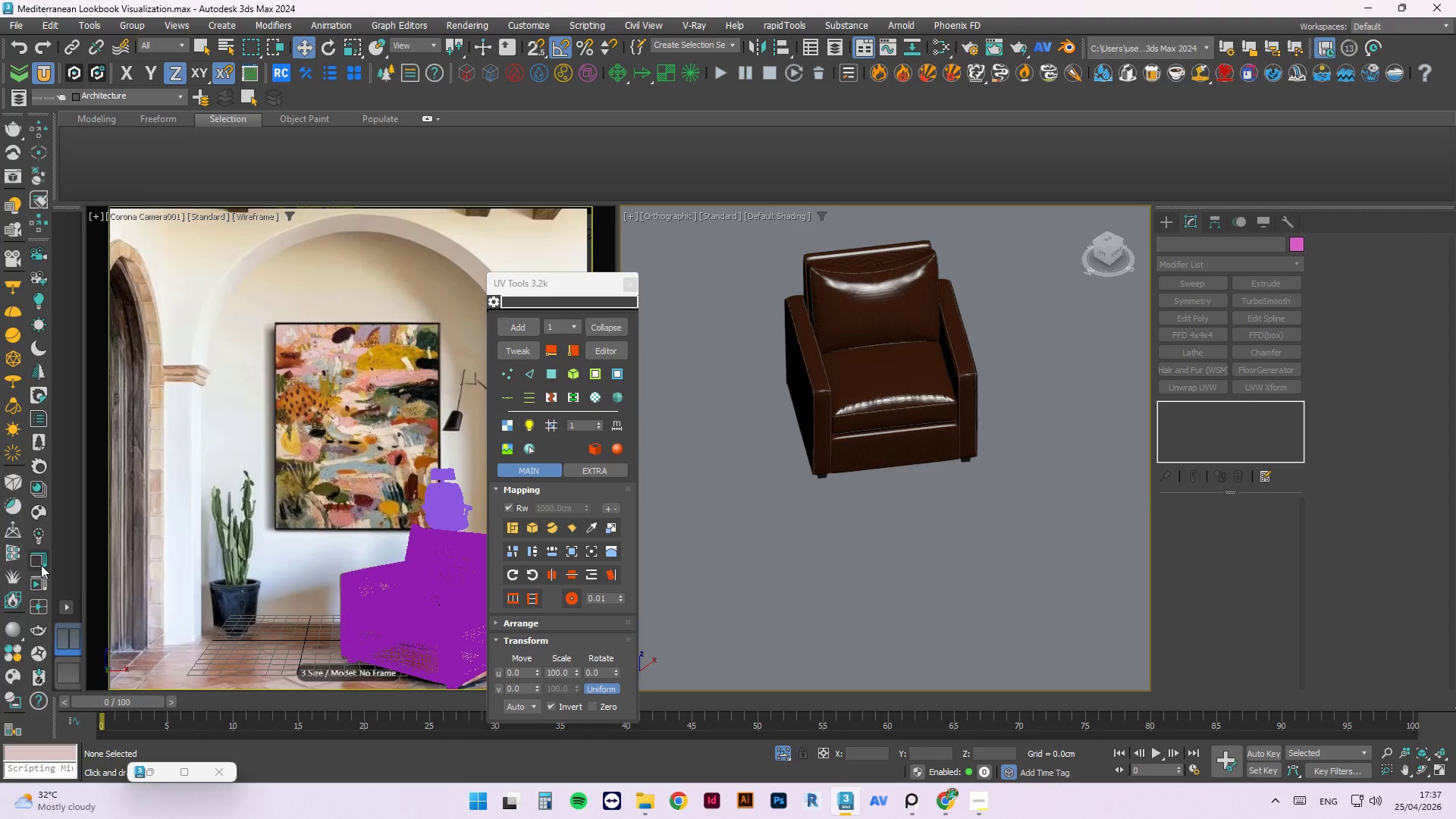 
left_click([40, 582])
 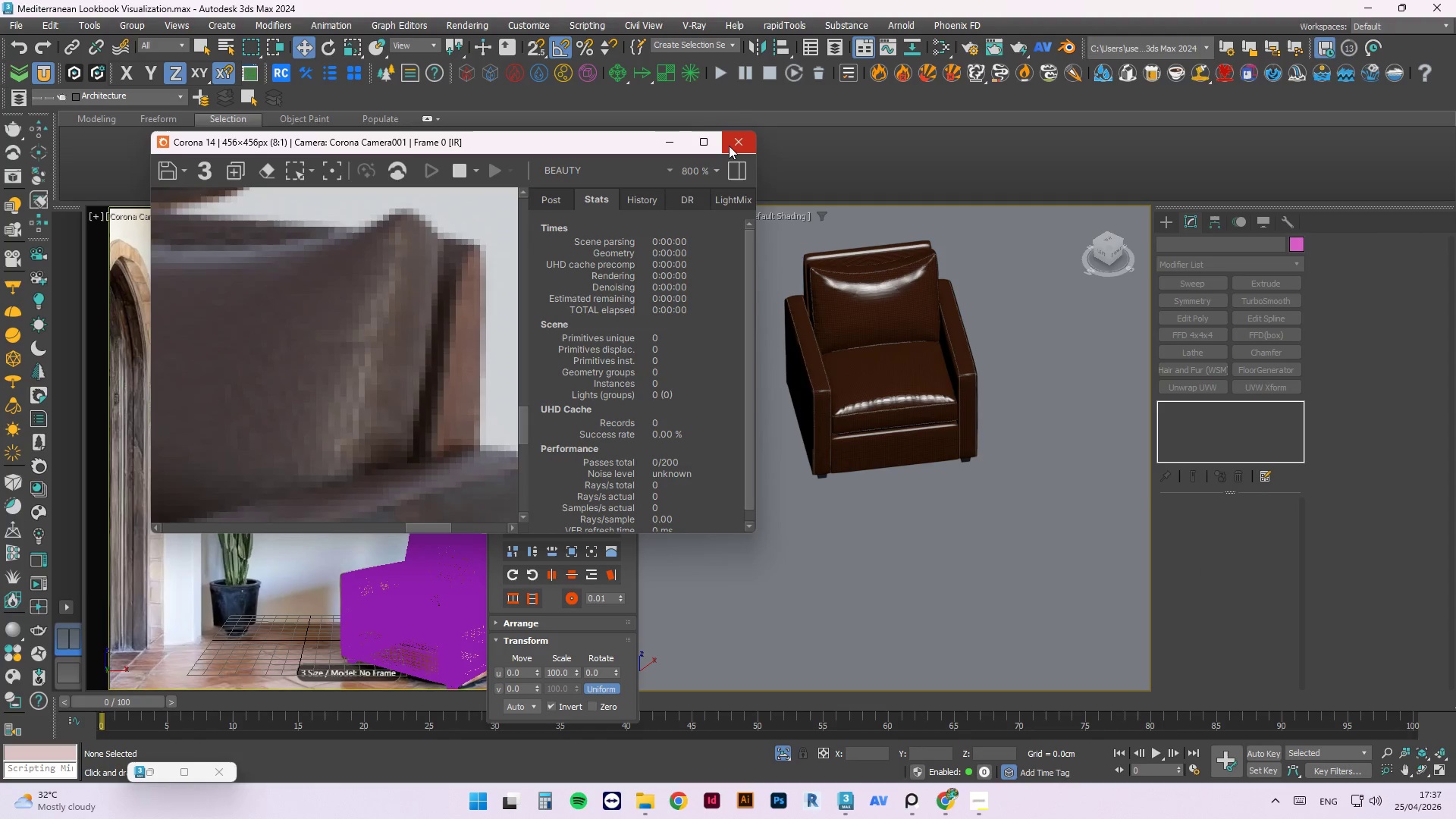 
left_click([729, 137])
 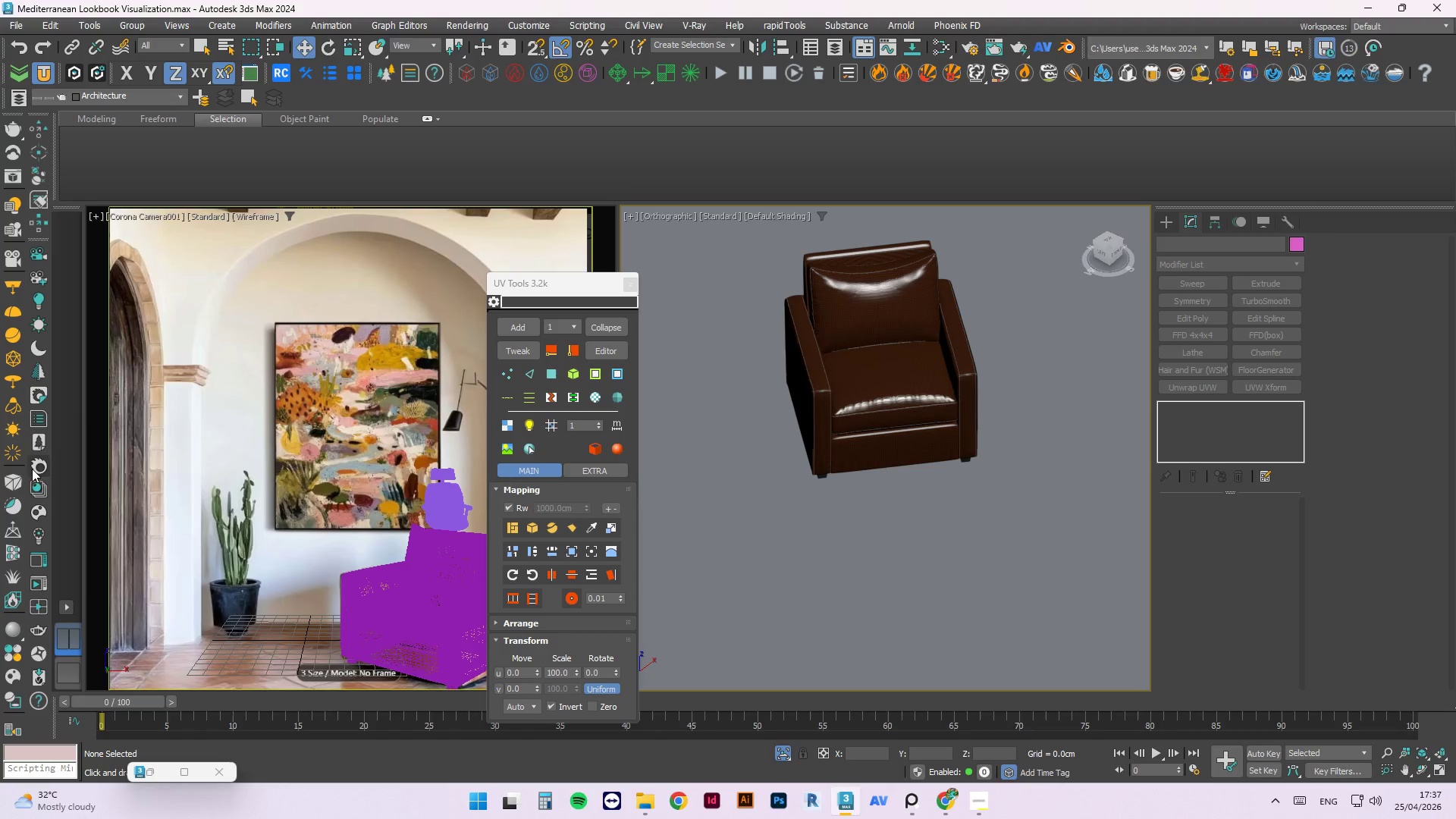 
left_click([37, 466])
 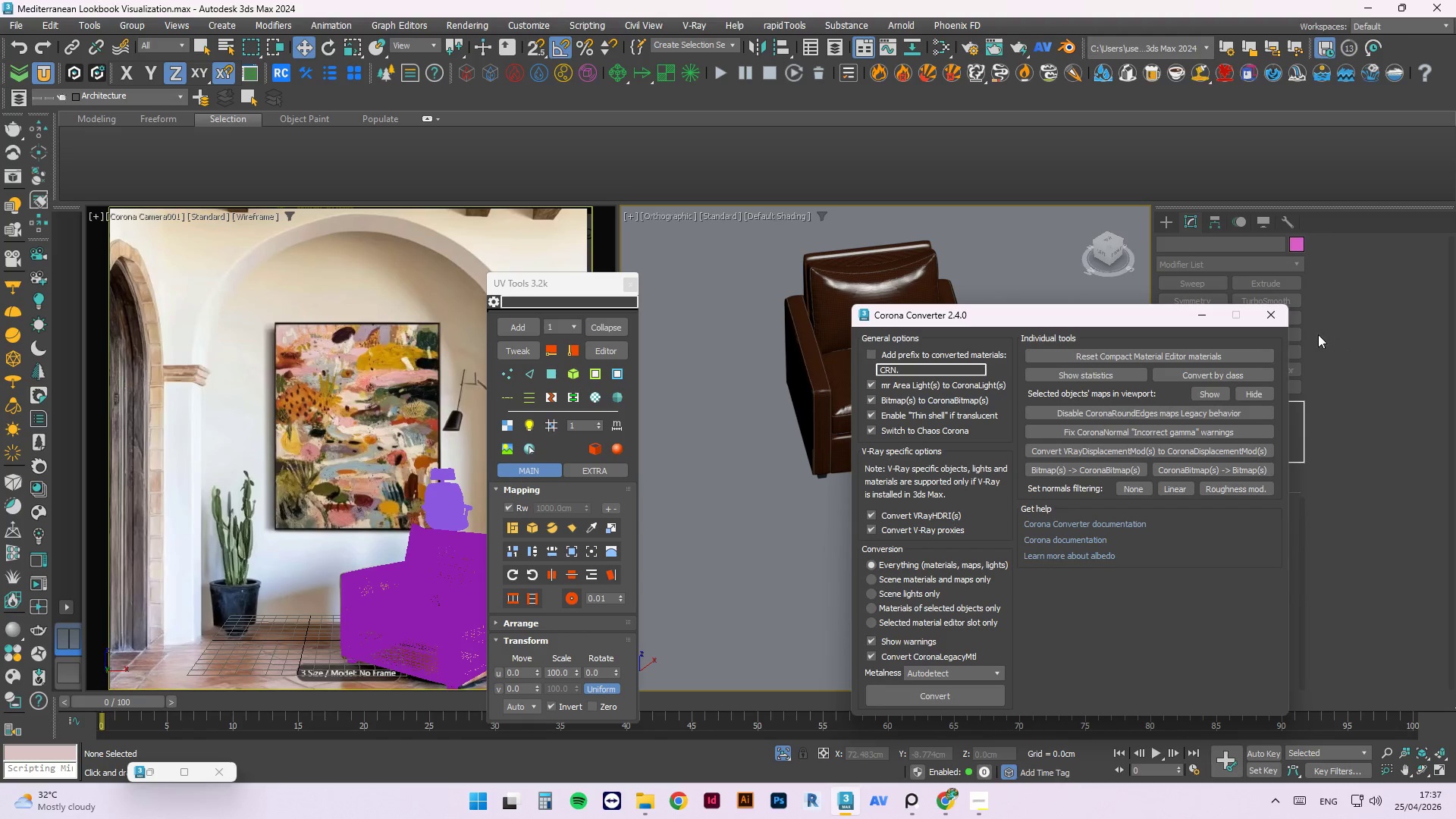 
left_click([1279, 318])
 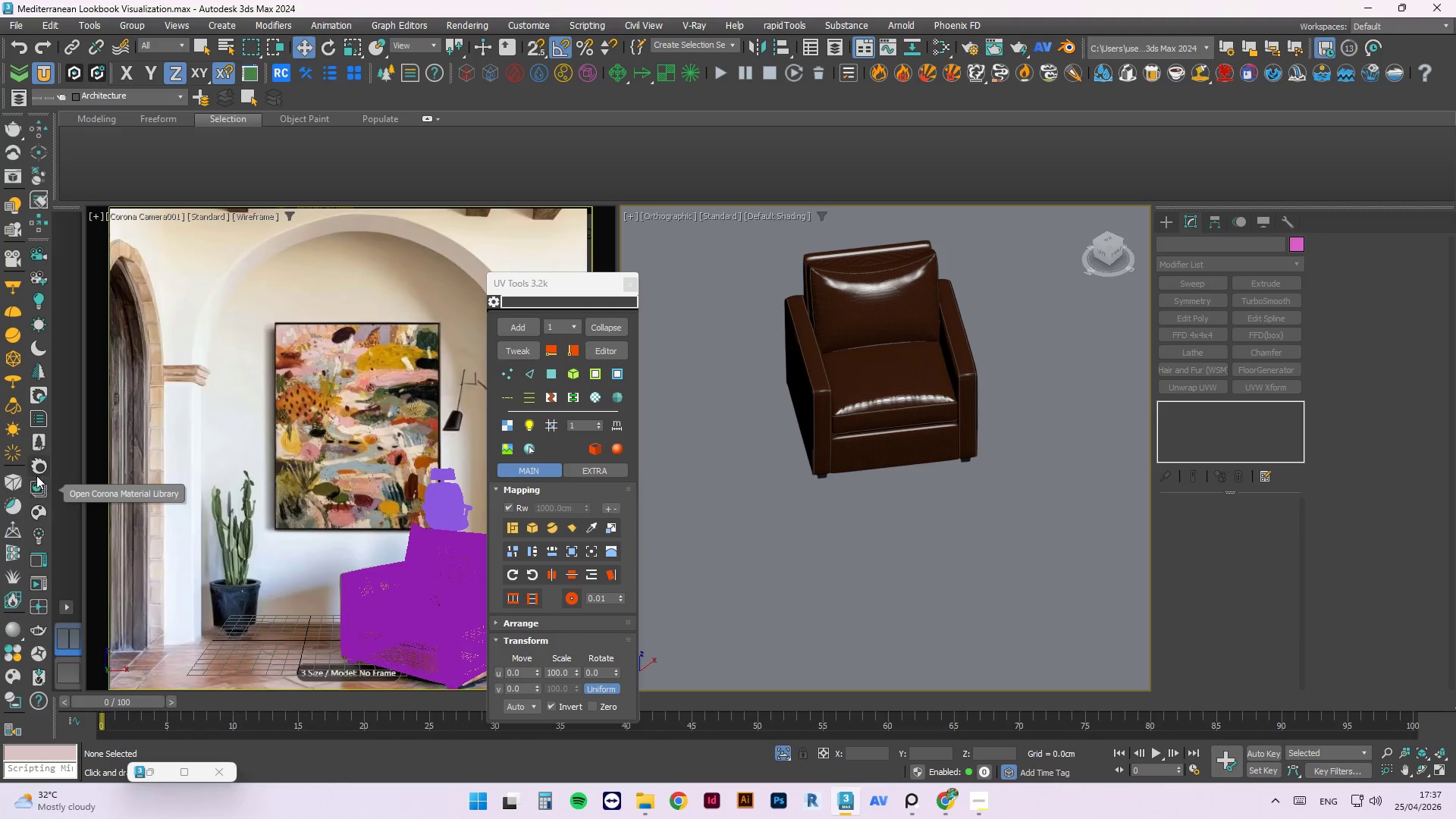 
left_click([39, 510])
 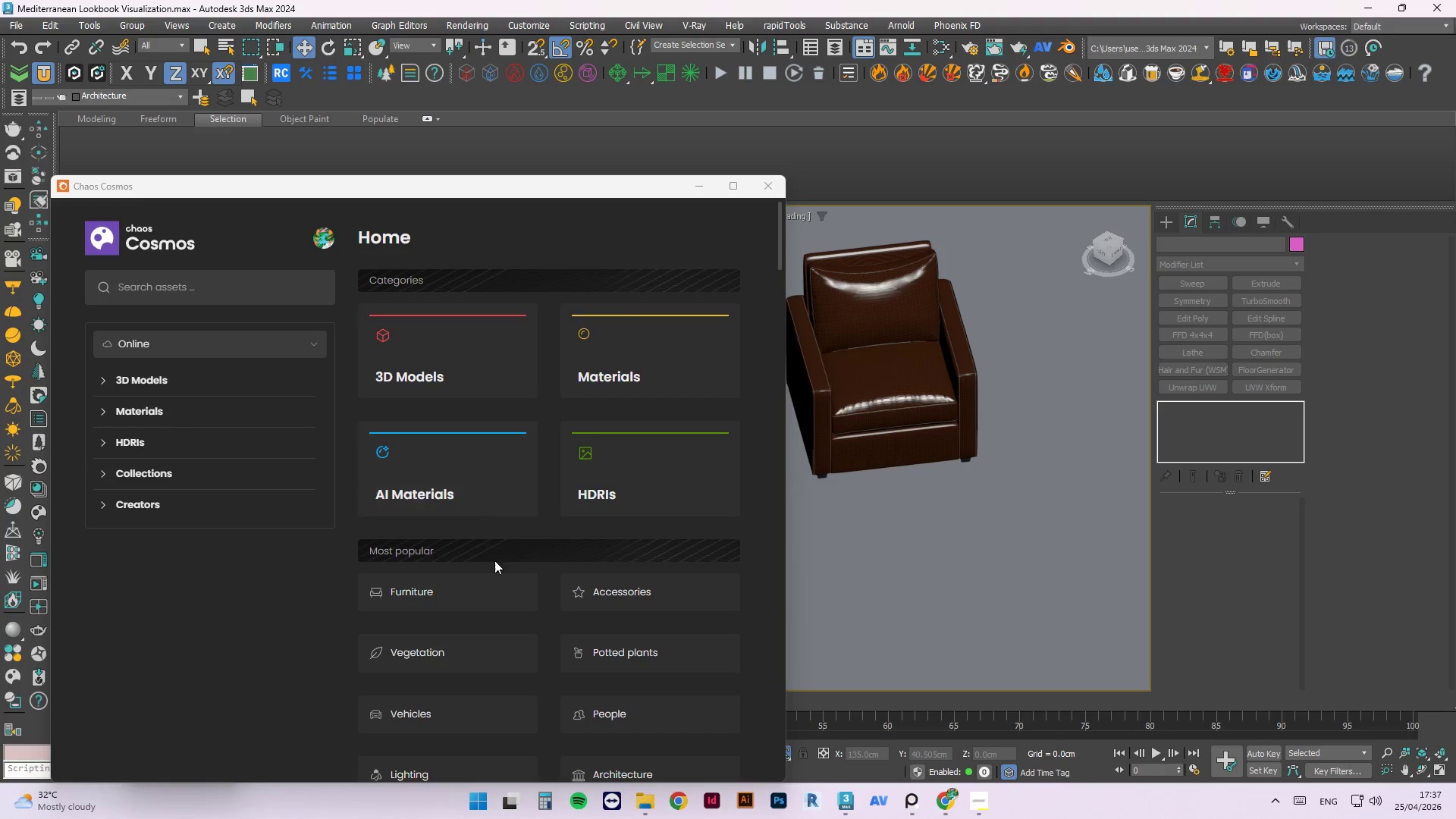 
left_click_drag(start_coordinate=[590, 365], to_coordinate=[598, 363])
 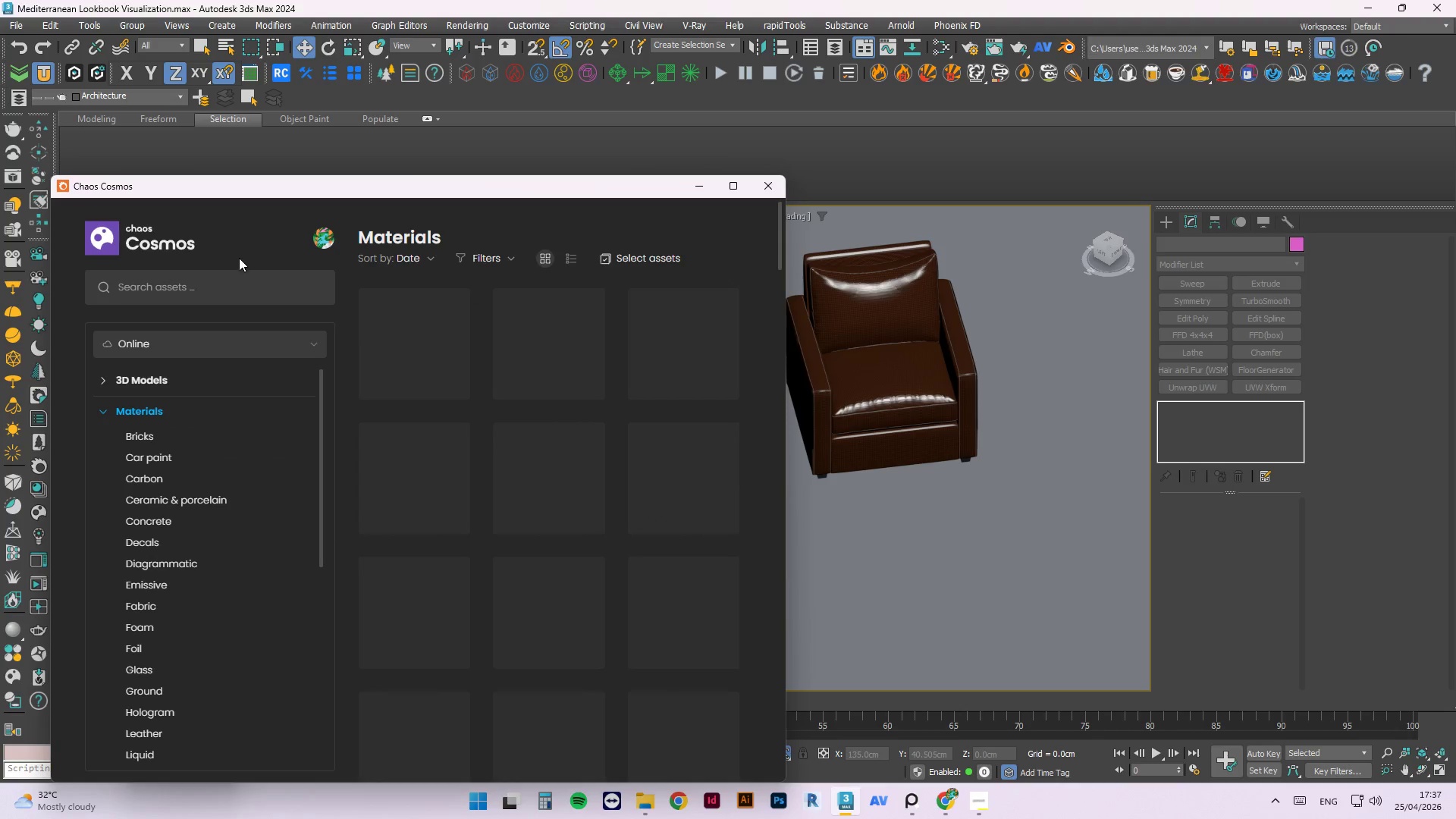 
left_click([220, 290])
 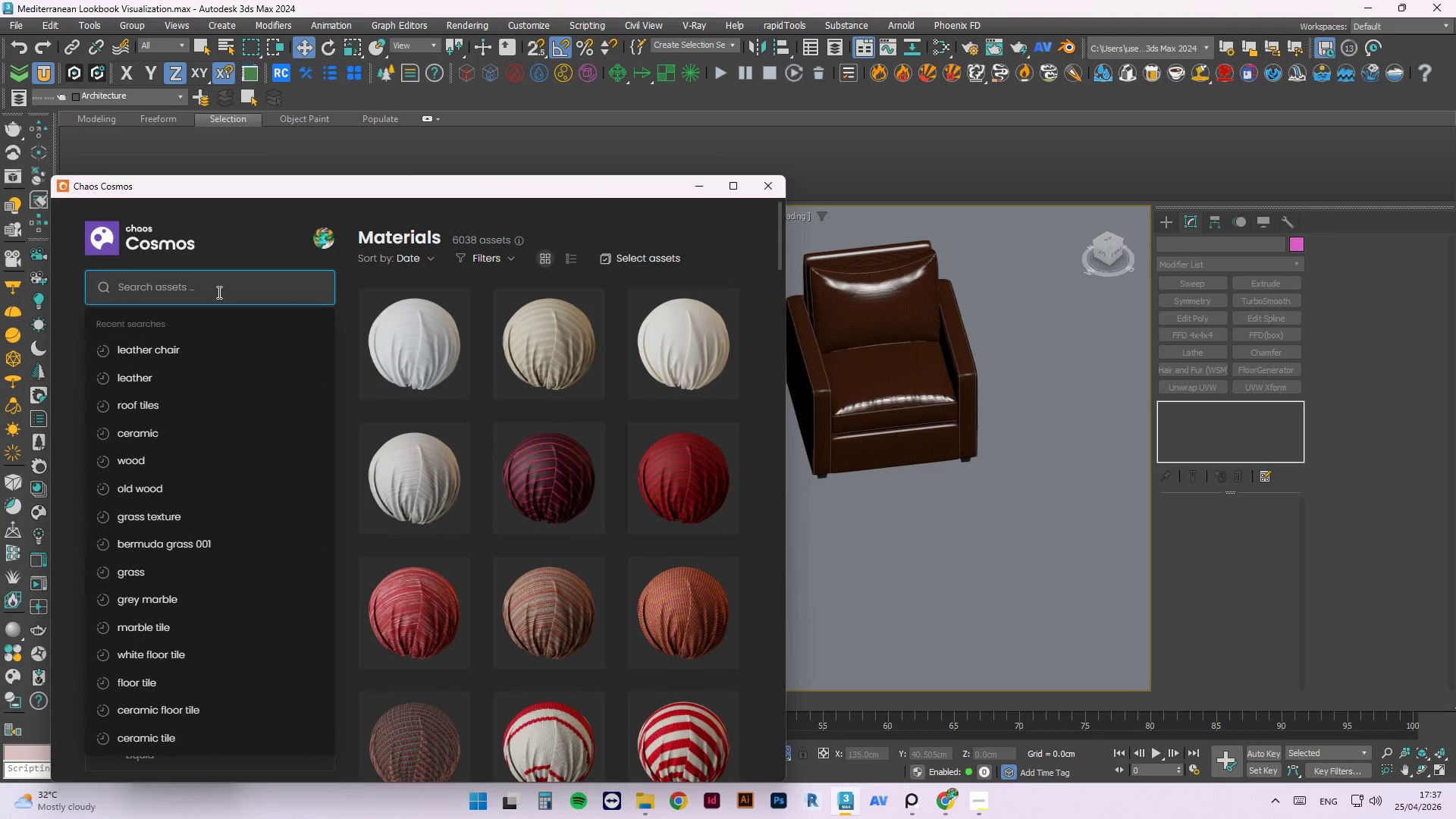 
type(le)
 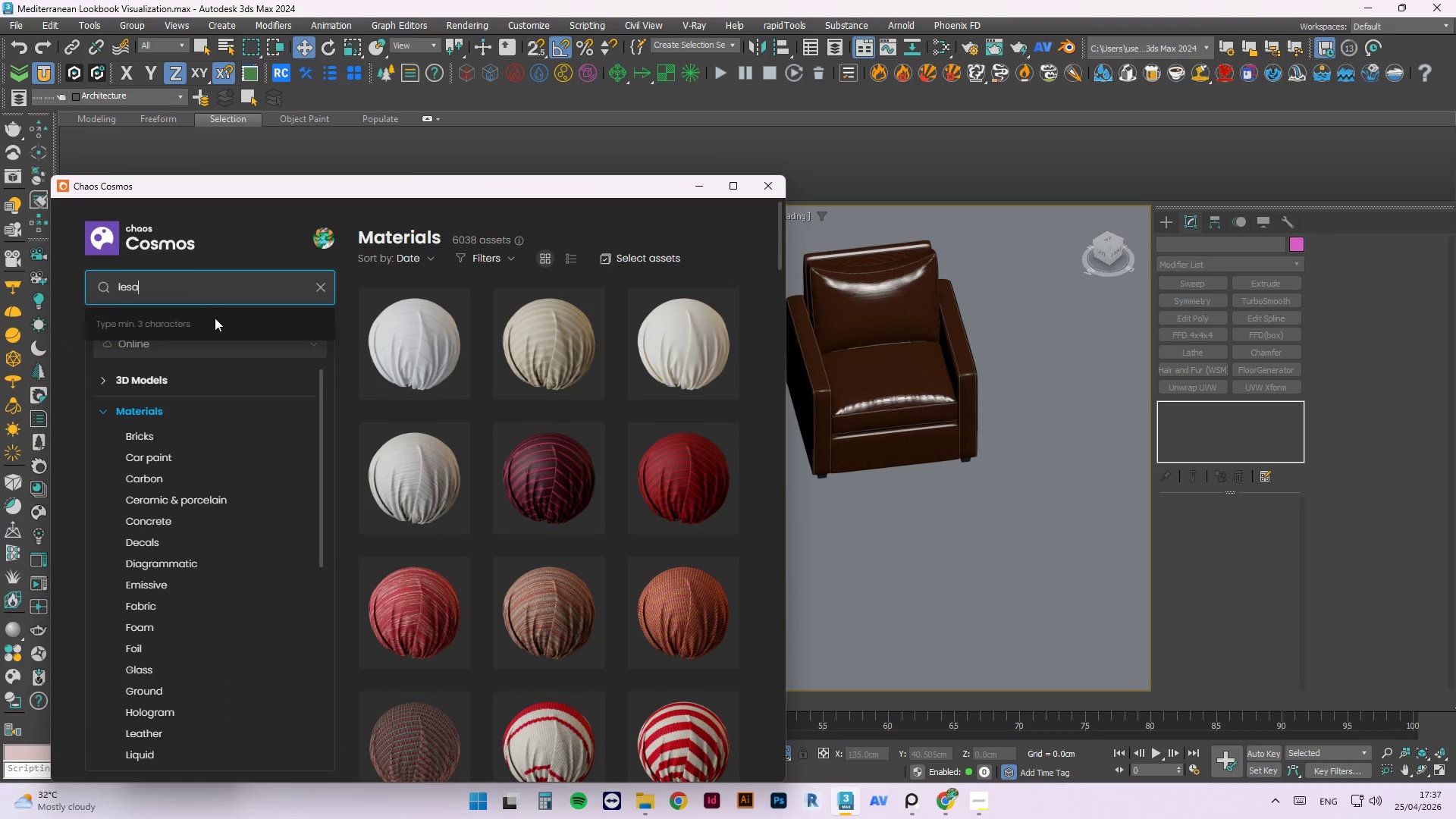 
type(sa)
key(Backspace)
key(Backspace)
type(ath)
 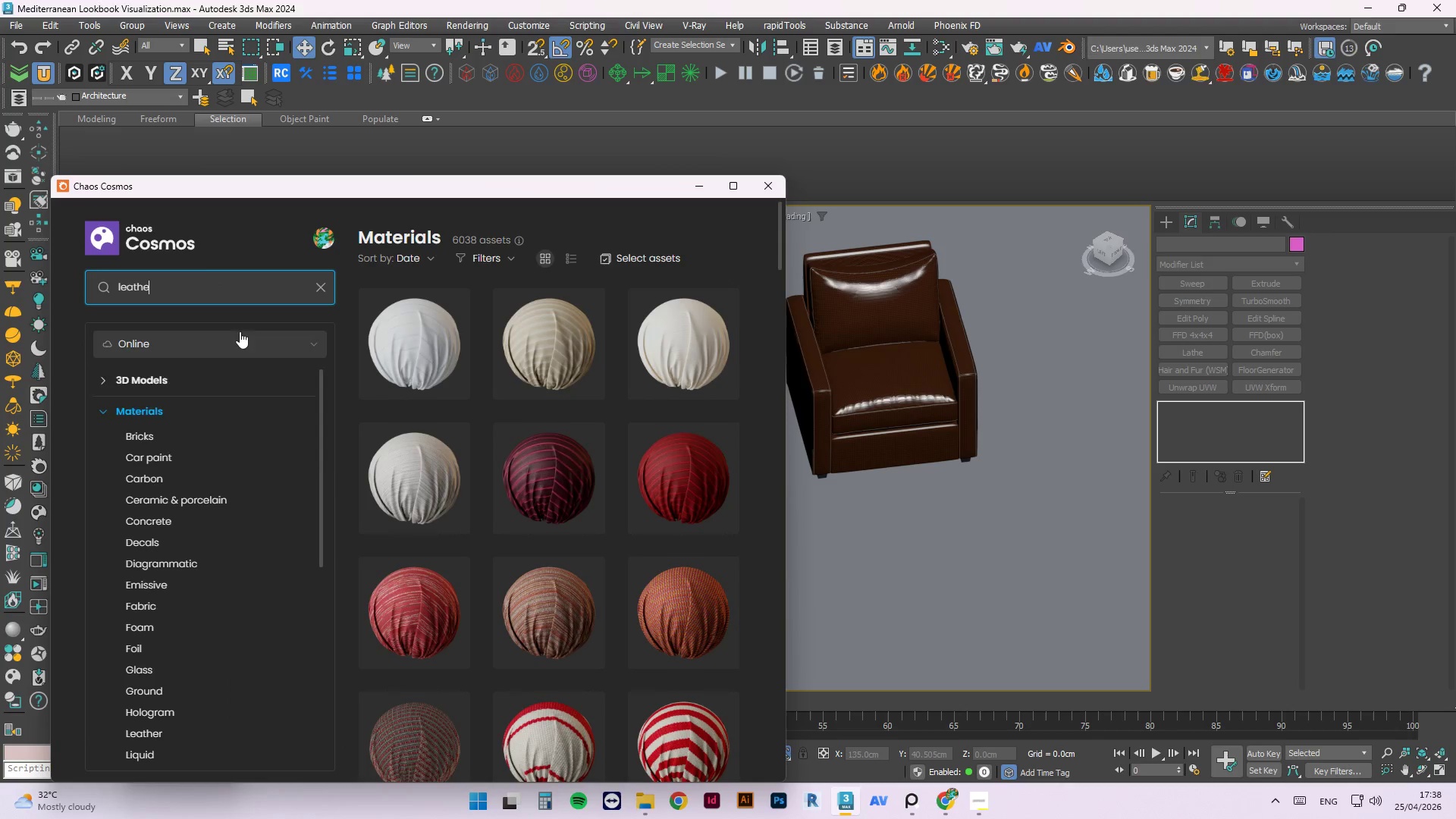 
type(er)
 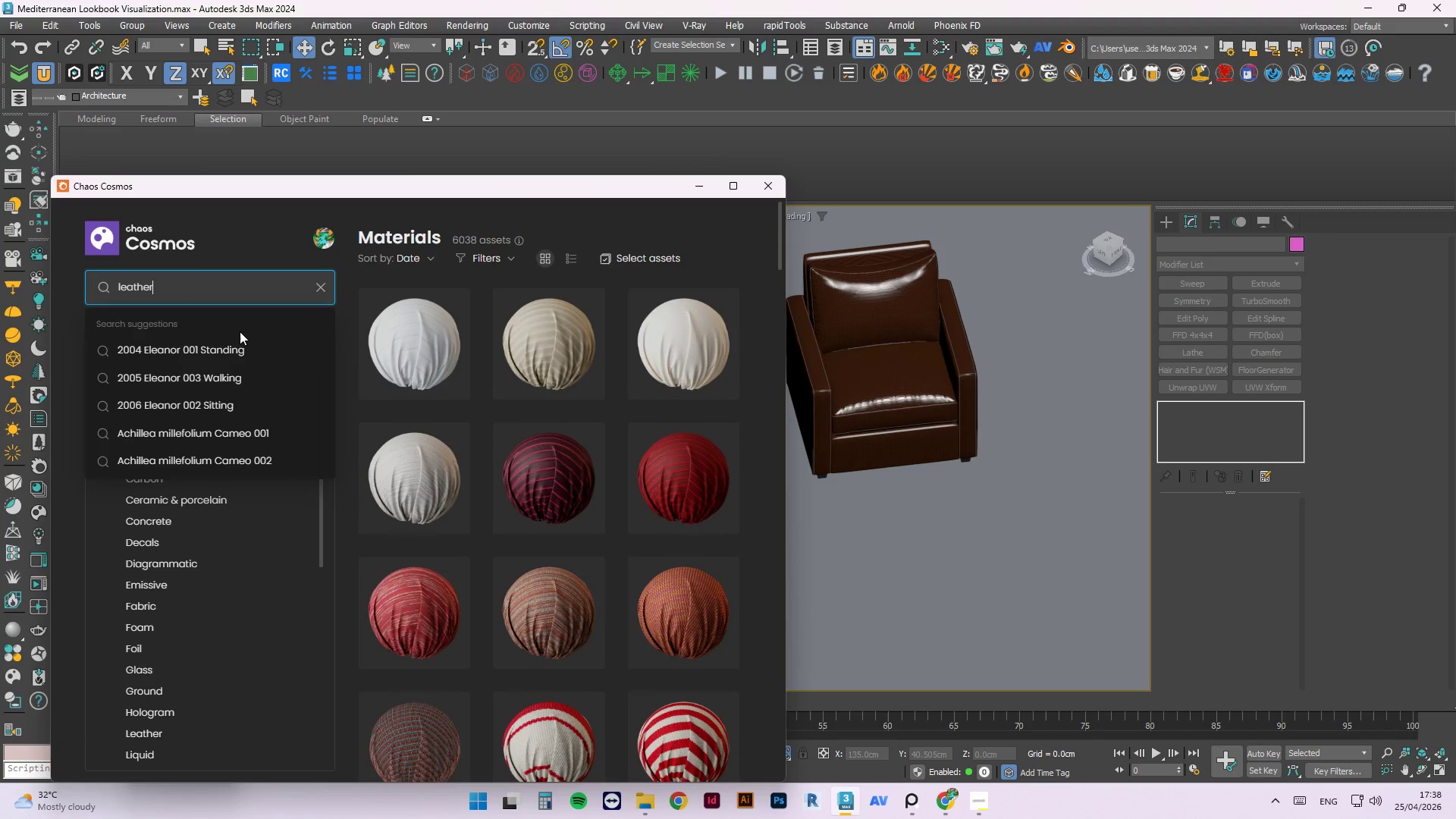 
key(Enter)
 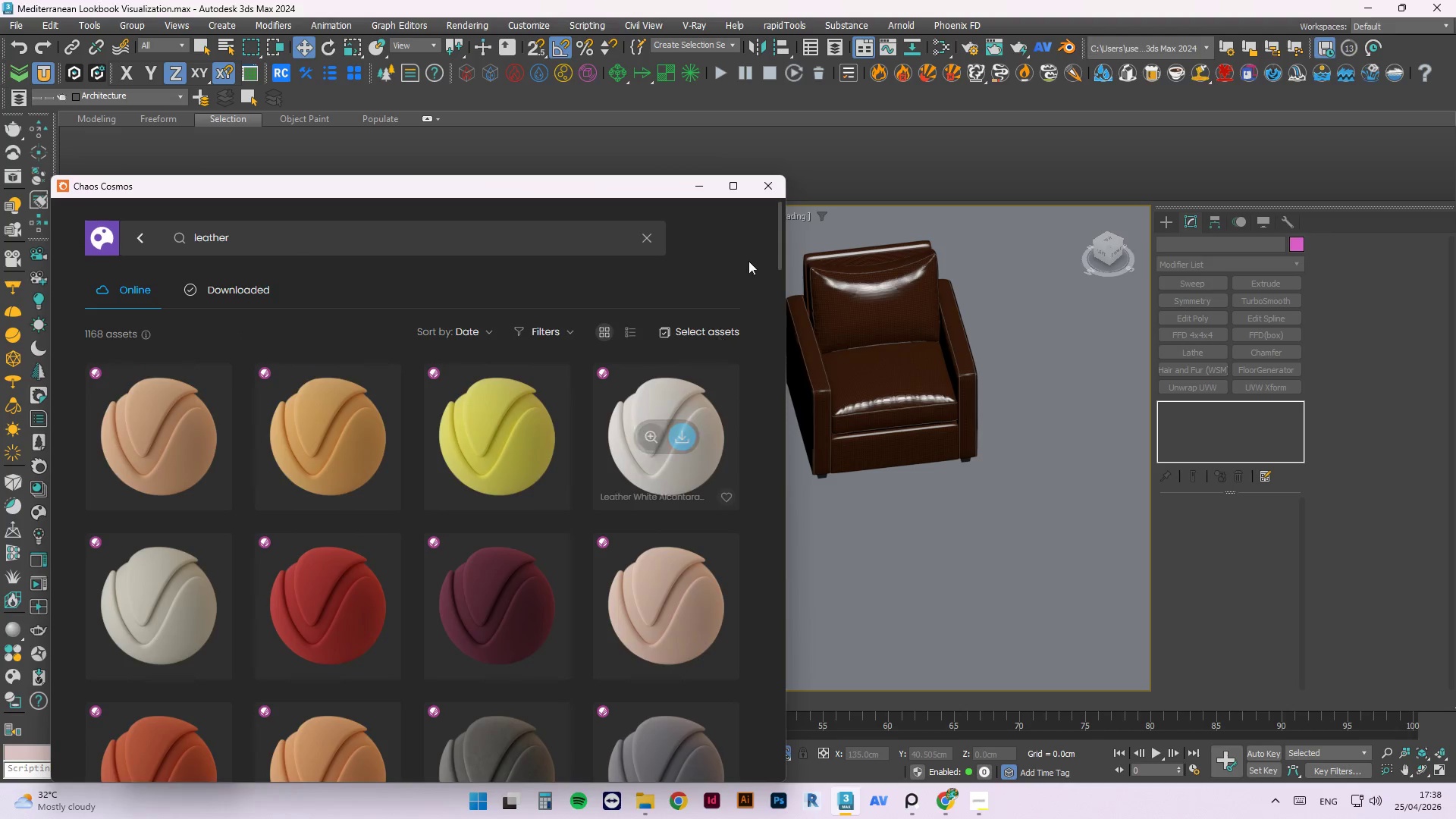 
left_click_drag(start_coordinate=[777, 245], to_coordinate=[780, 300])
 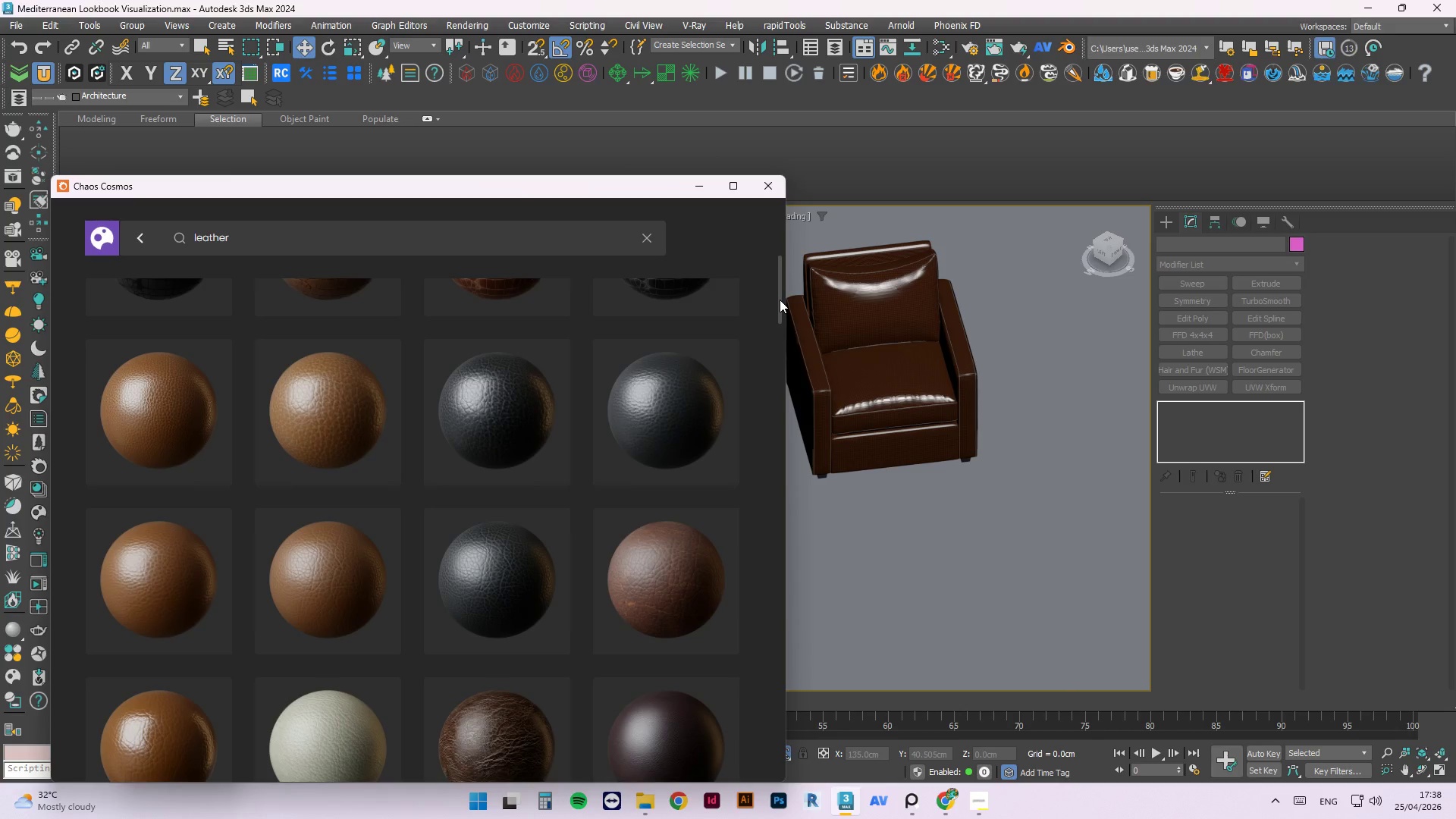 
wait(9.77)
 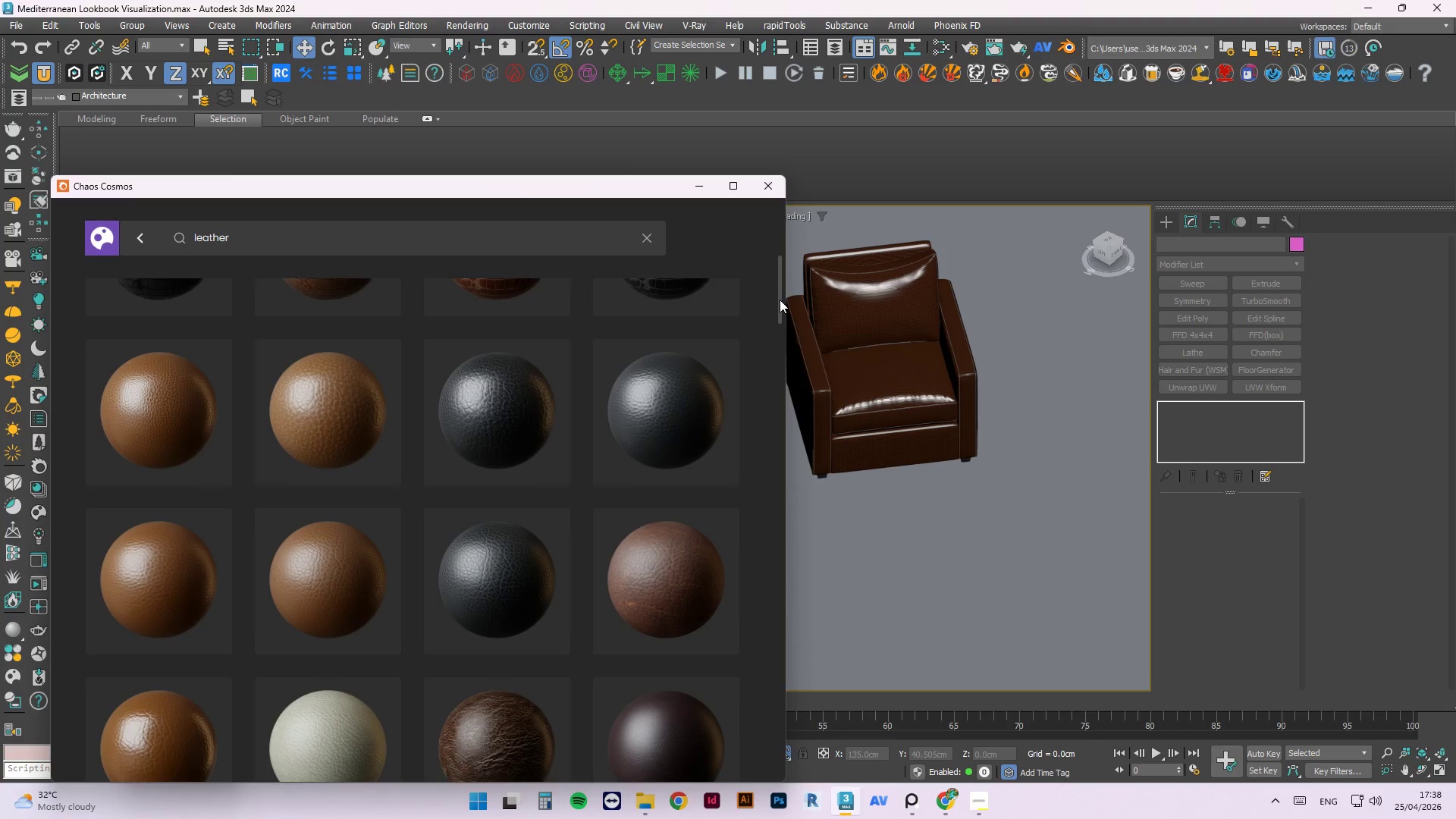 
scroll: coordinate [688, 518], scroll_direction: up, amount: 3.0
 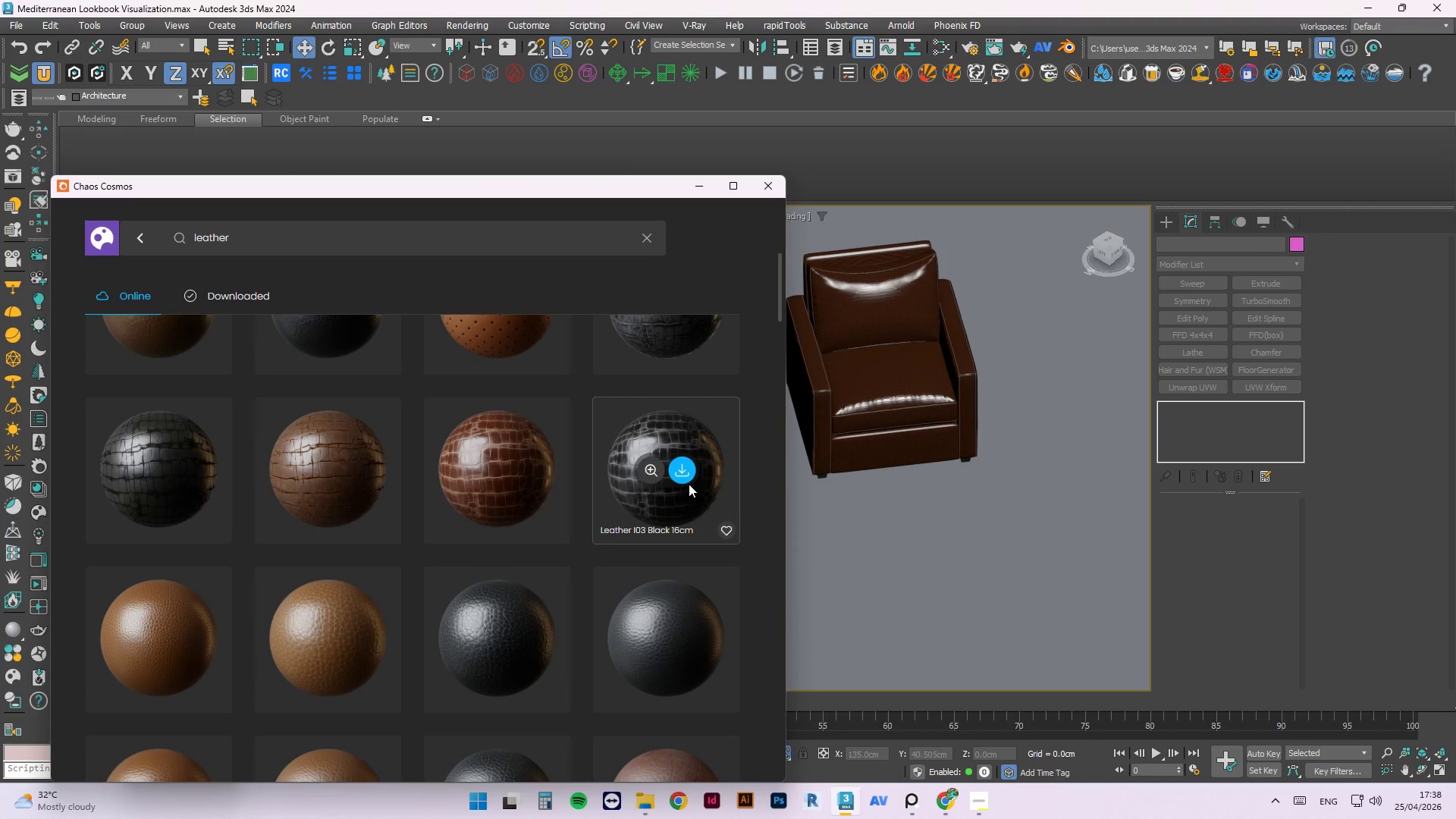 
scroll: coordinate [676, 533], scroll_direction: down, amount: 6.0
 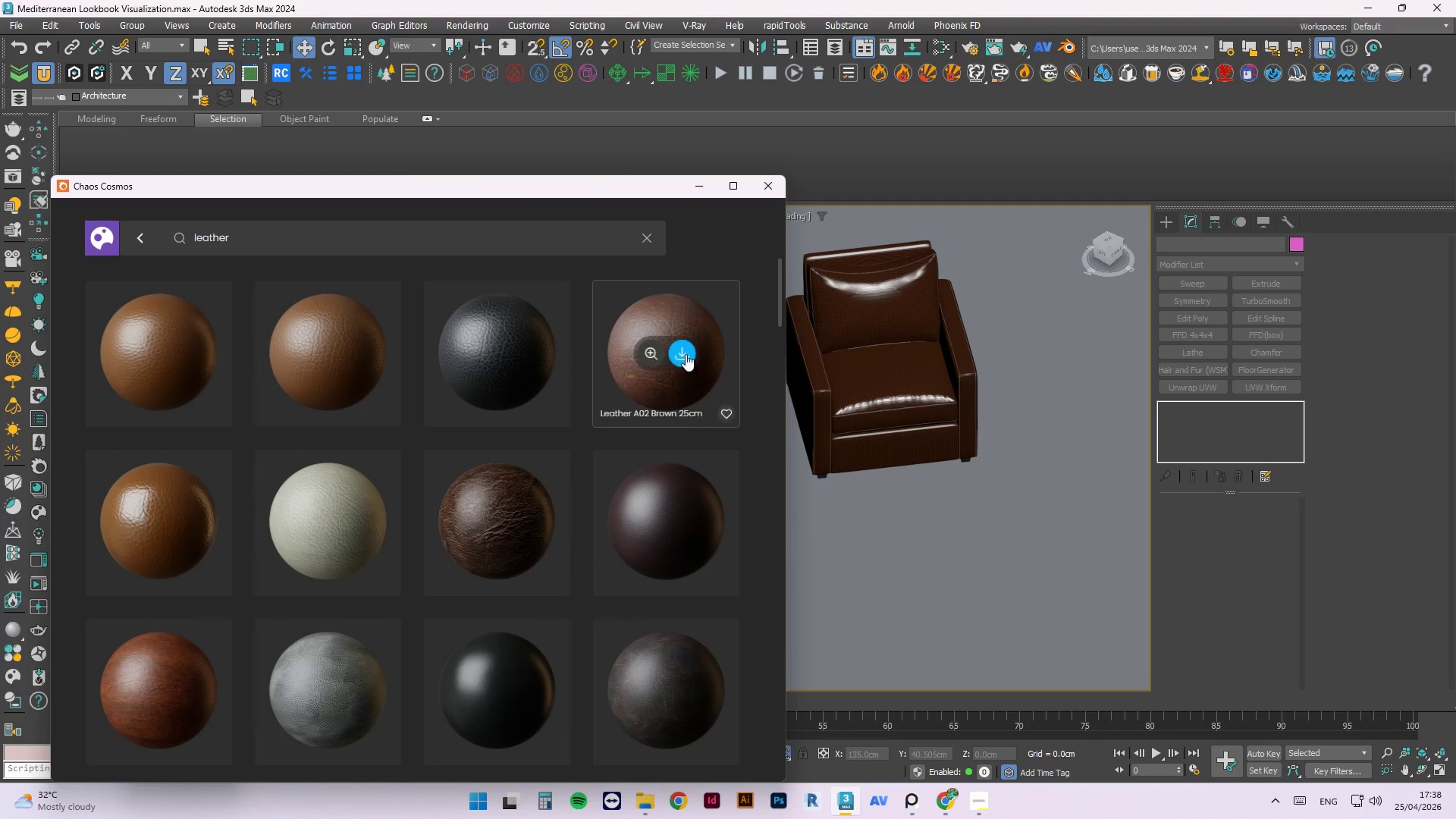 
left_click([684, 350])
 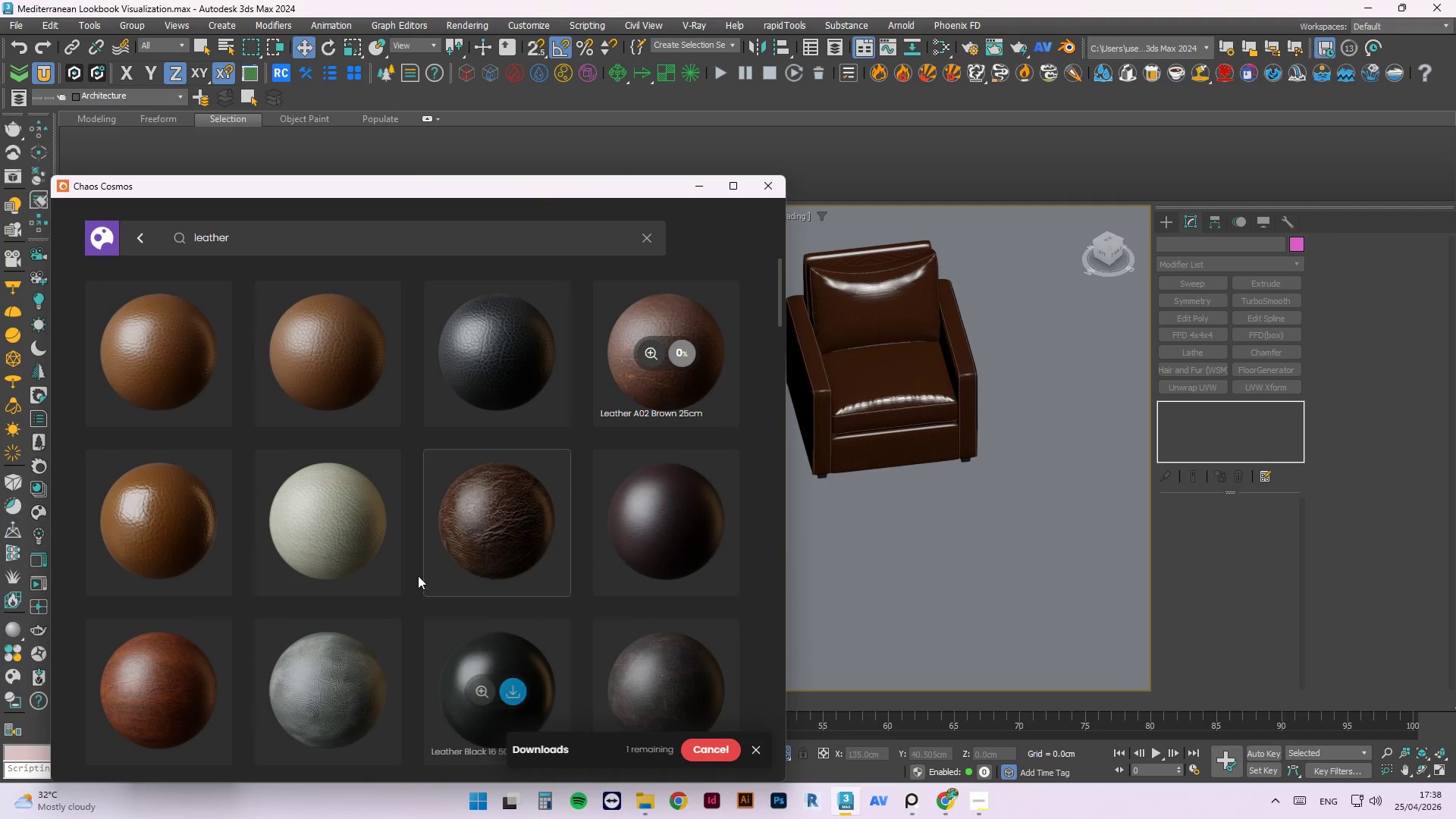 
scroll: coordinate [620, 632], scroll_direction: down, amount: 7.0
 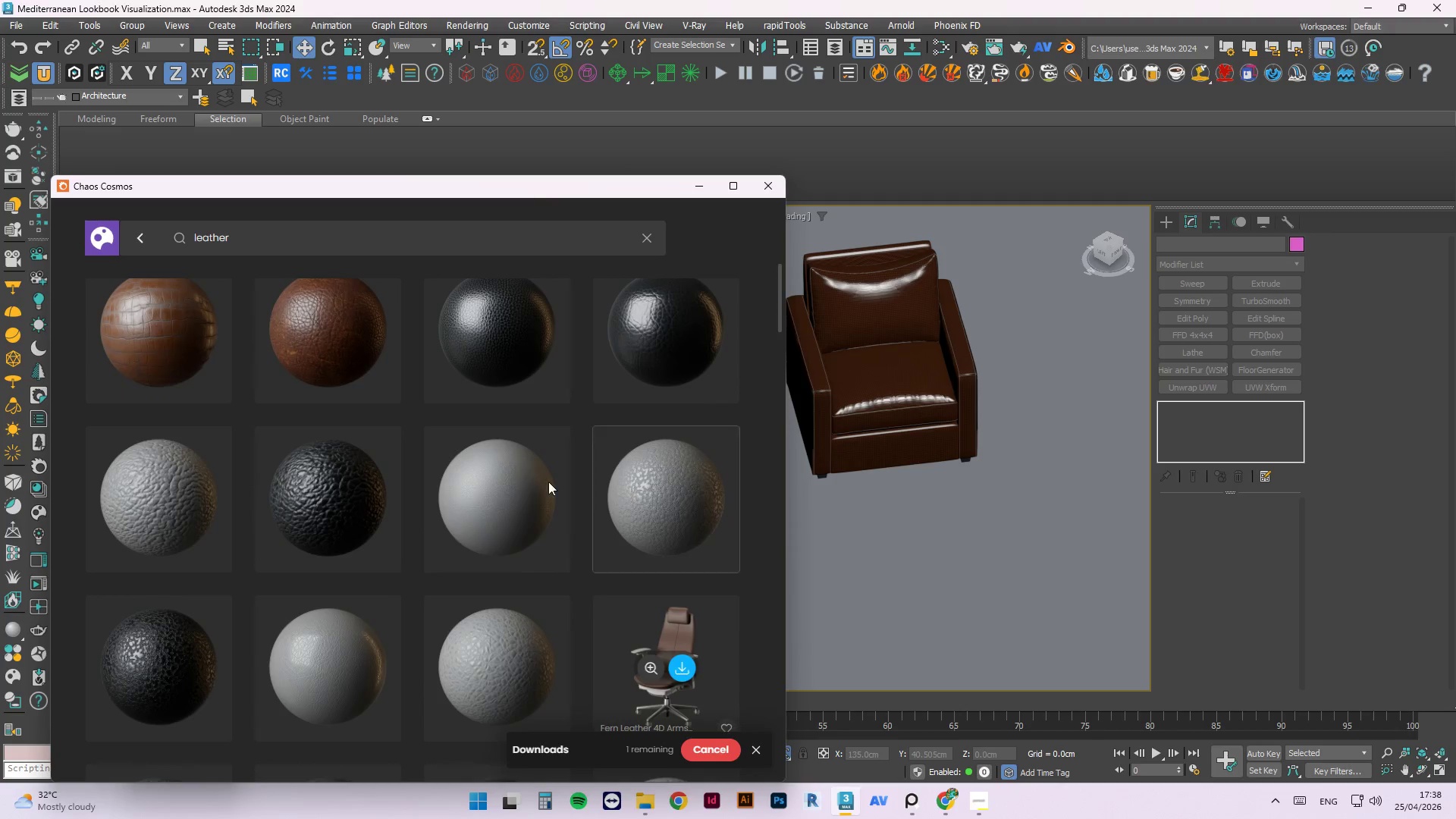 
scroll: coordinate [447, 492], scroll_direction: up, amount: 3.0
 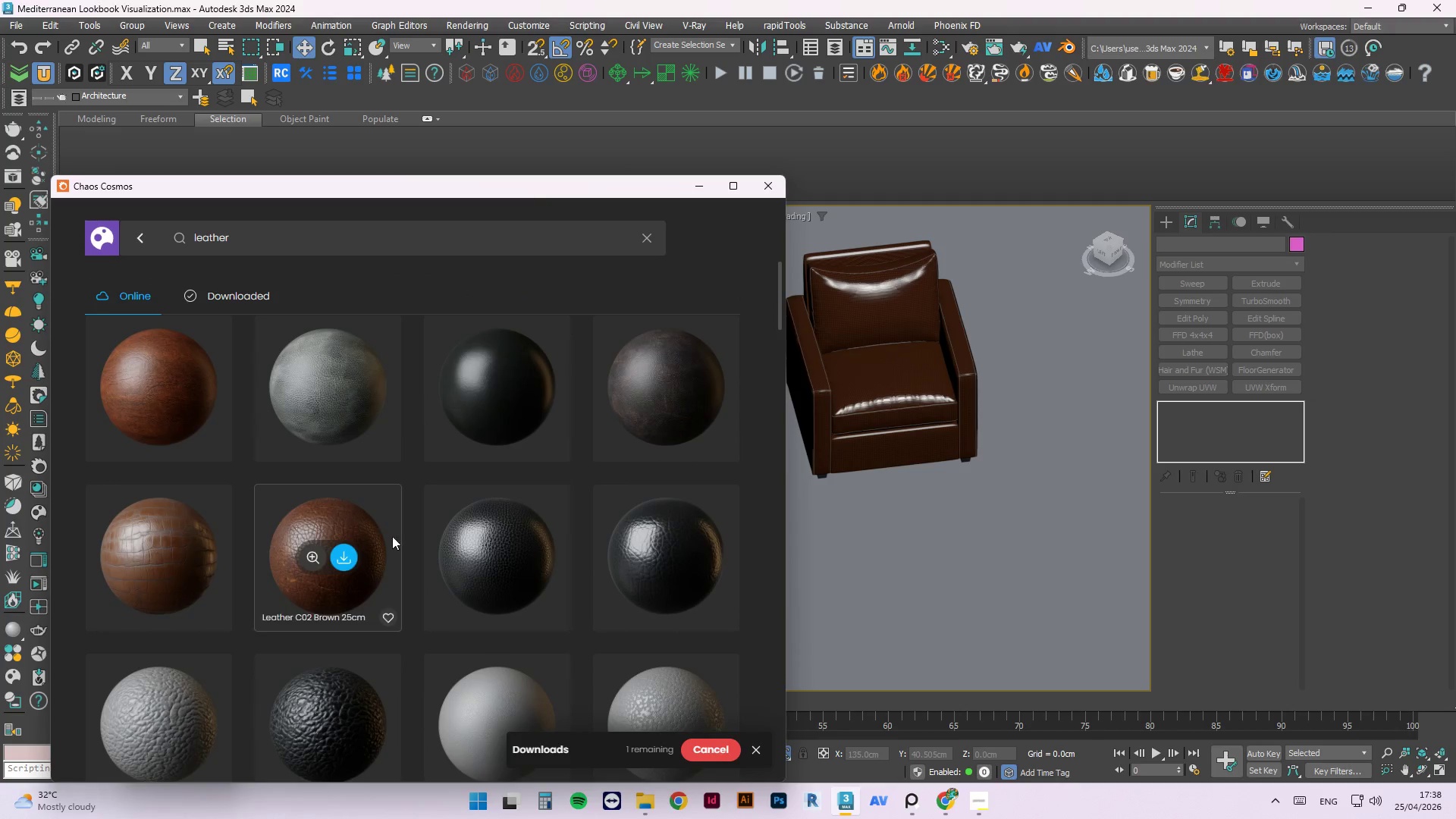 
scroll: coordinate [503, 469], scroll_direction: down, amount: 9.0
 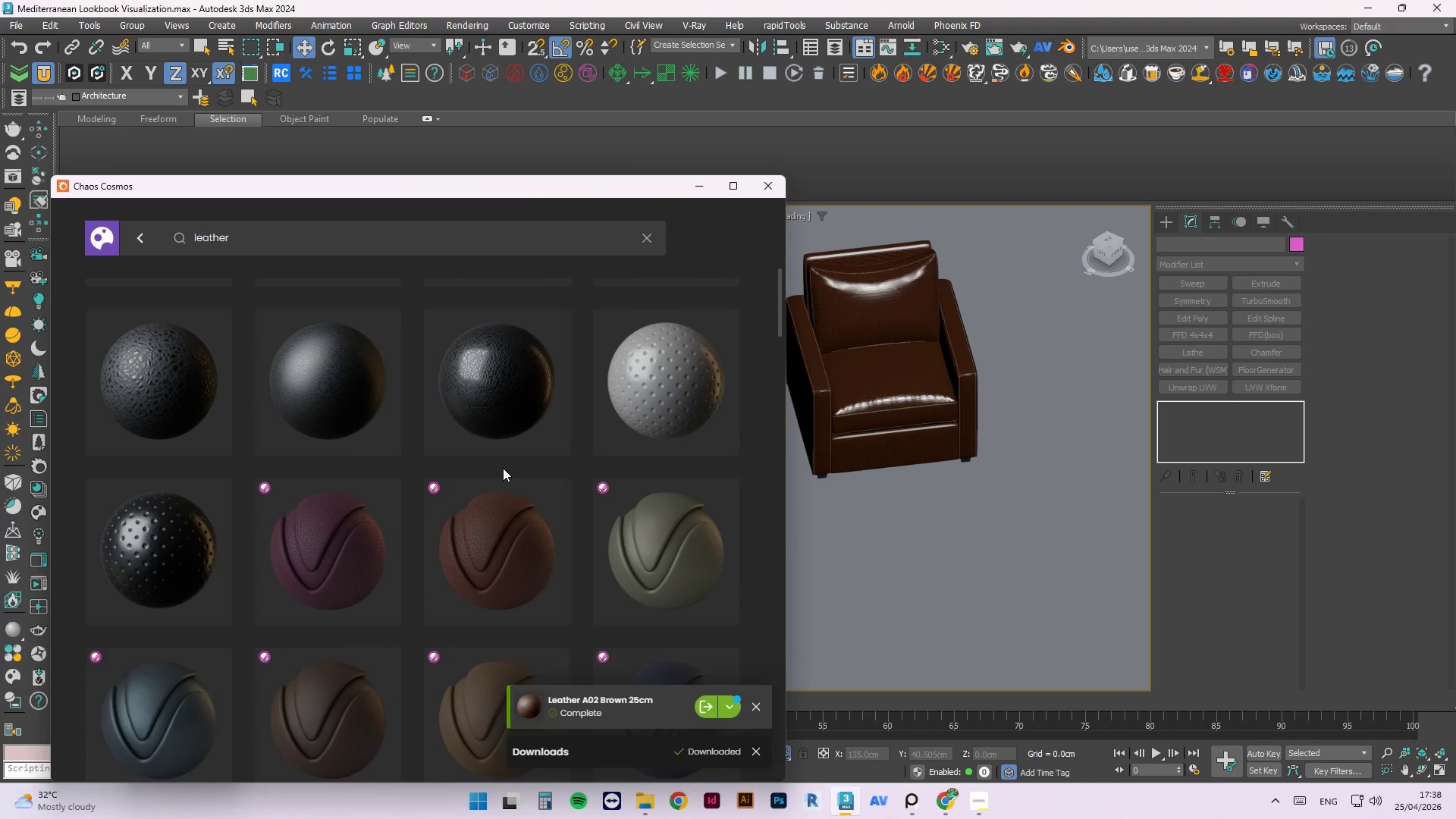 
scroll: coordinate [677, 563], scroll_direction: up, amount: 15.0
 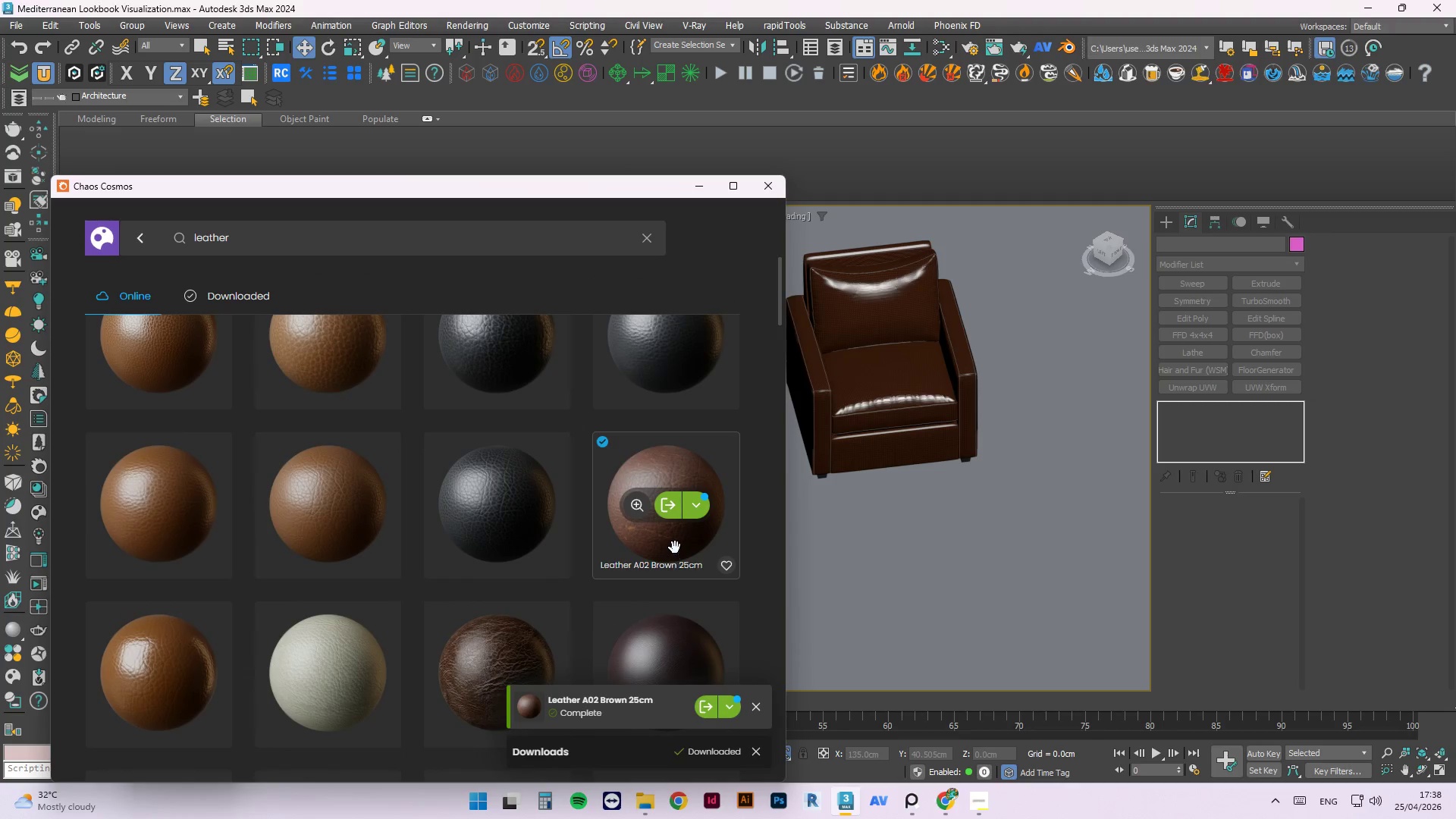 
key(M)
 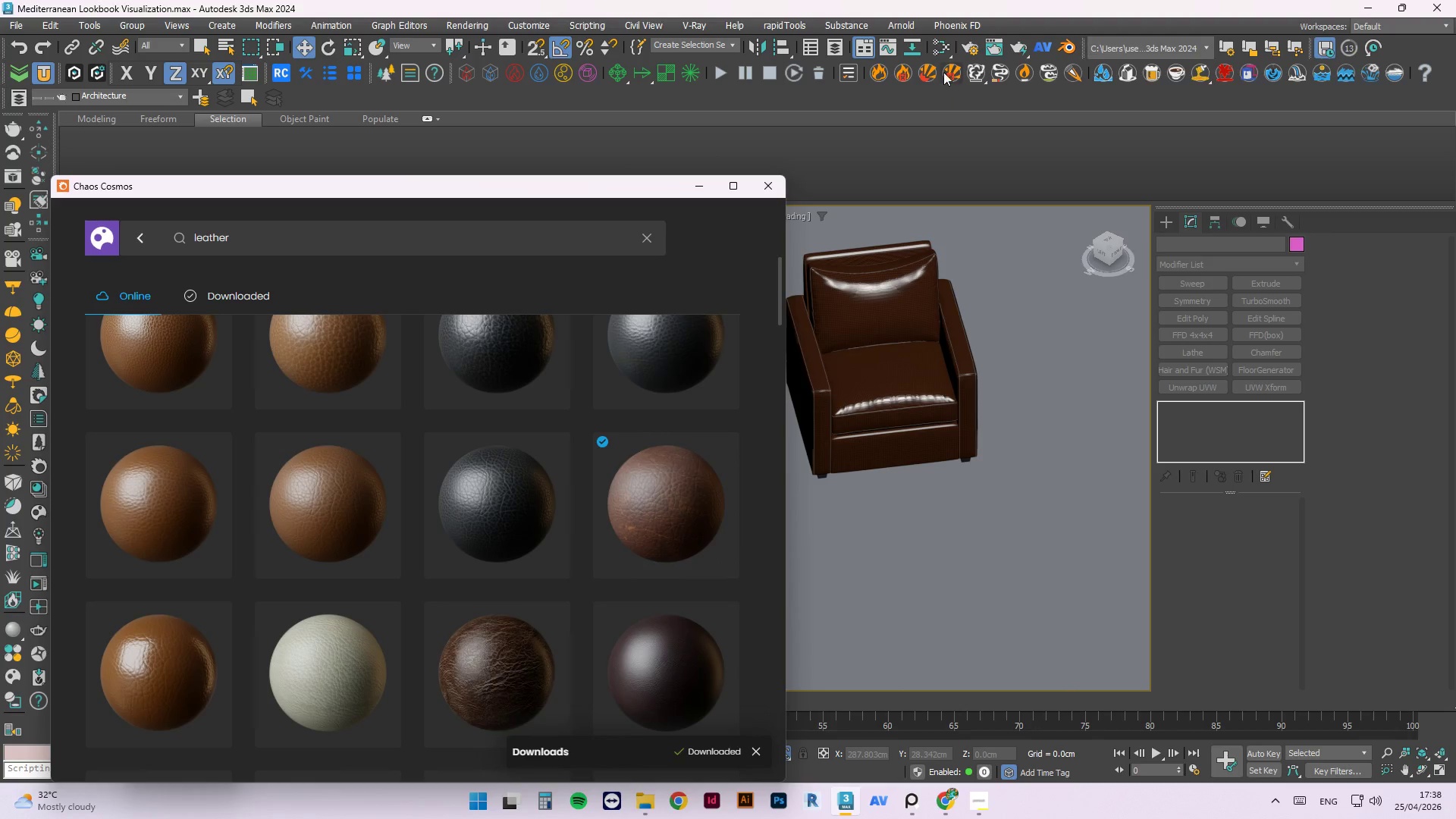 
left_click([976, 133])
 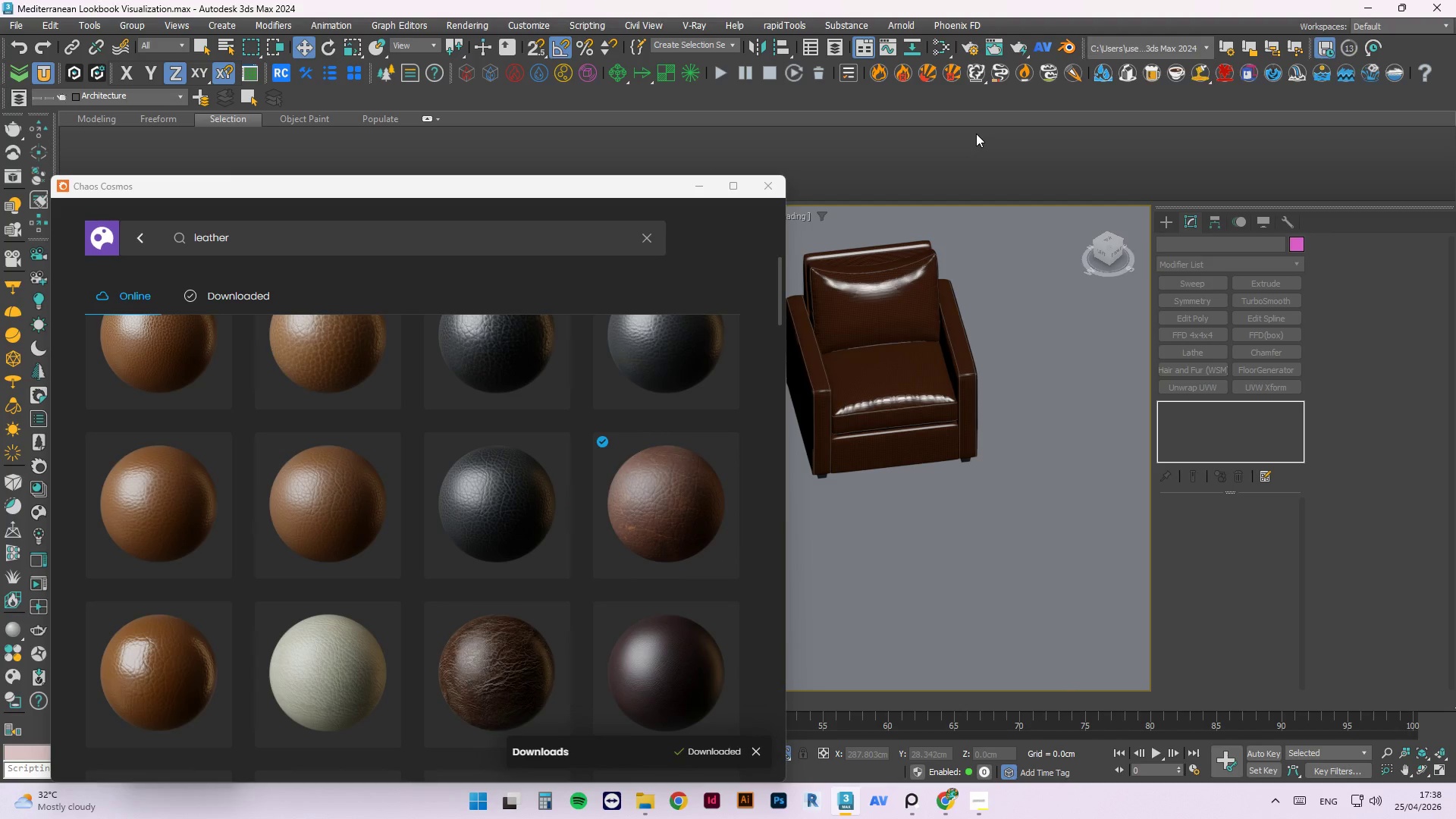 
key(M)
 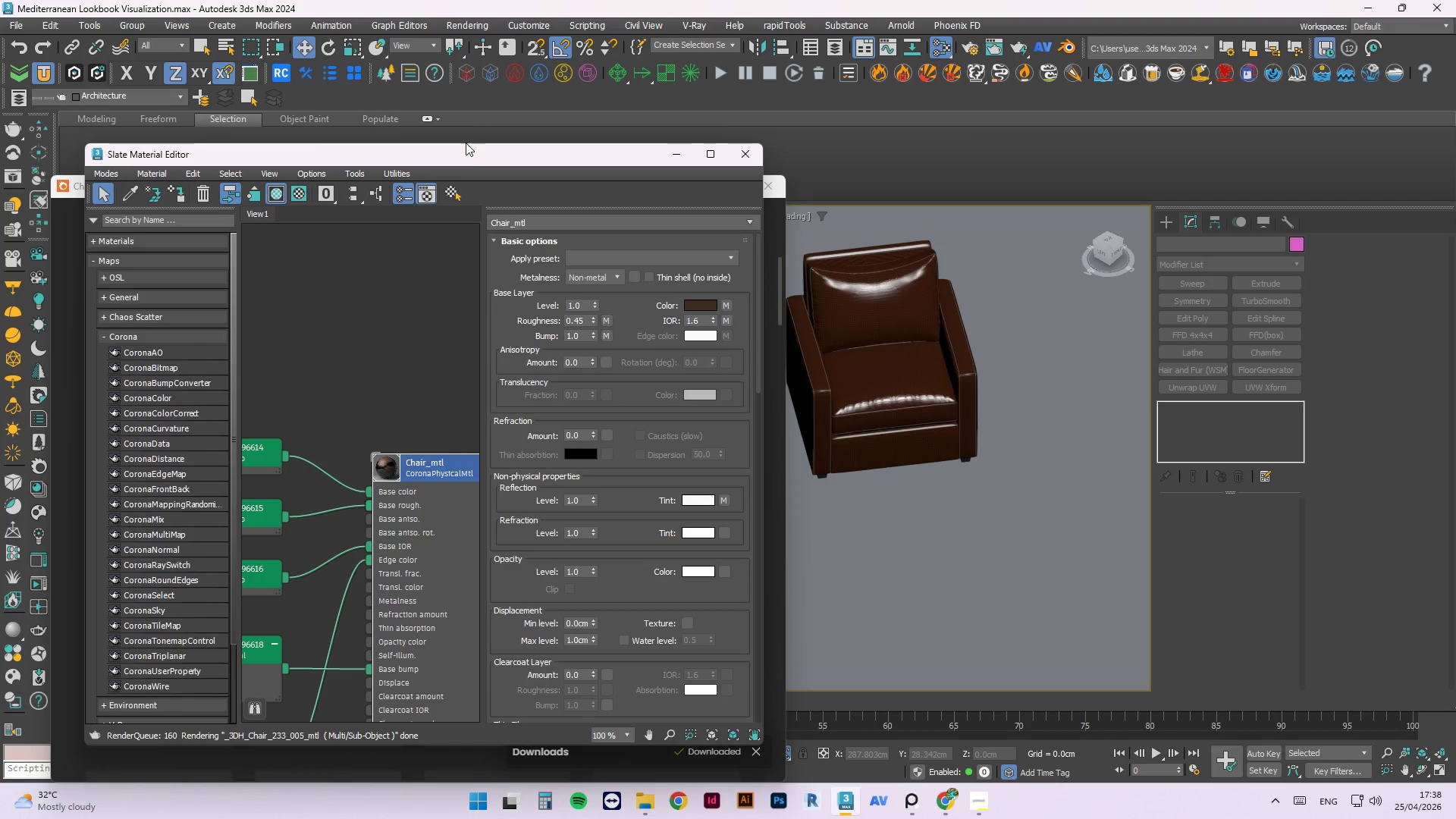 
left_click_drag(start_coordinate=[469, 154], to_coordinate=[1178, 176])
 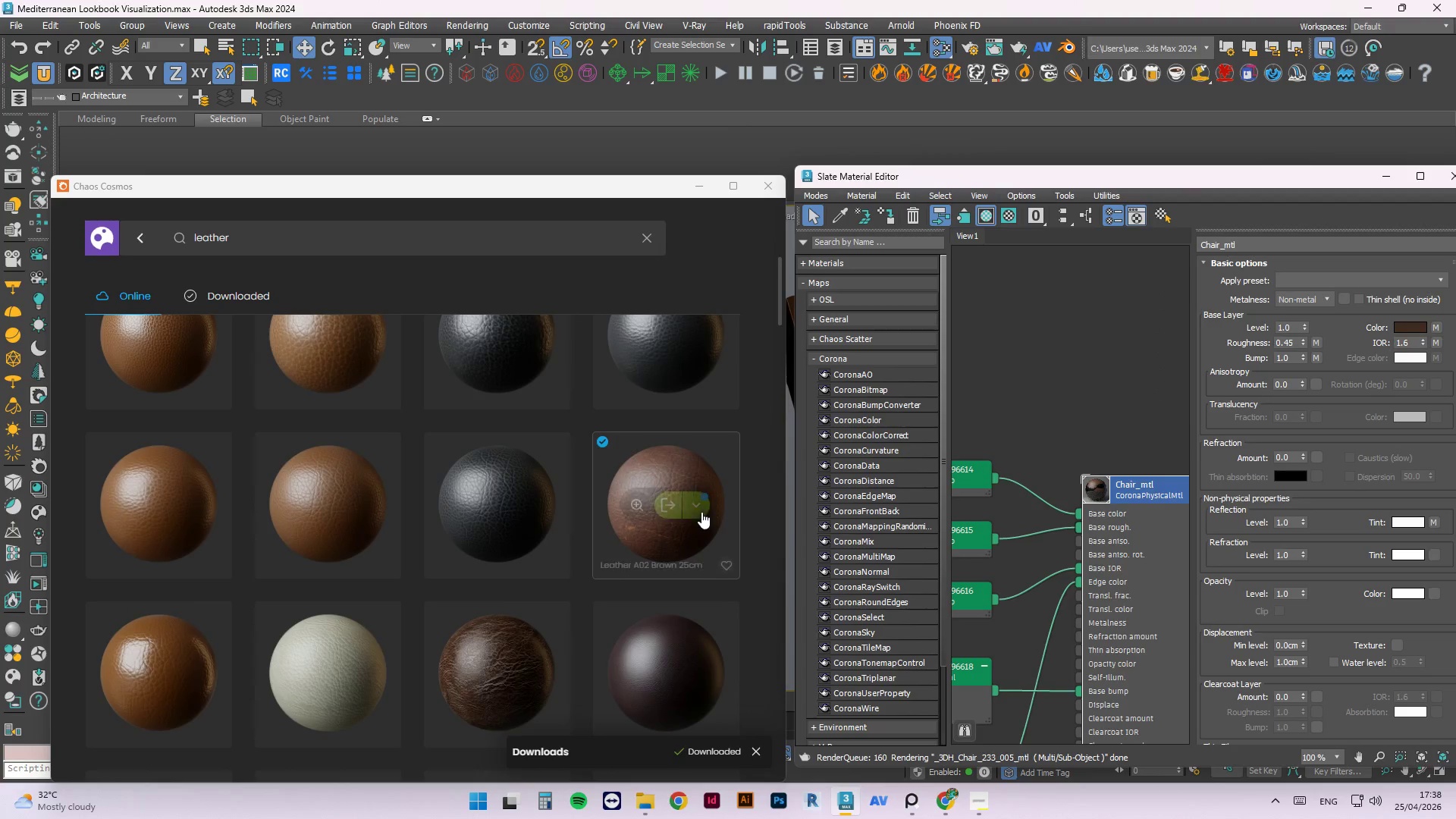 
left_click_drag(start_coordinate=[683, 507], to_coordinate=[1071, 319])
 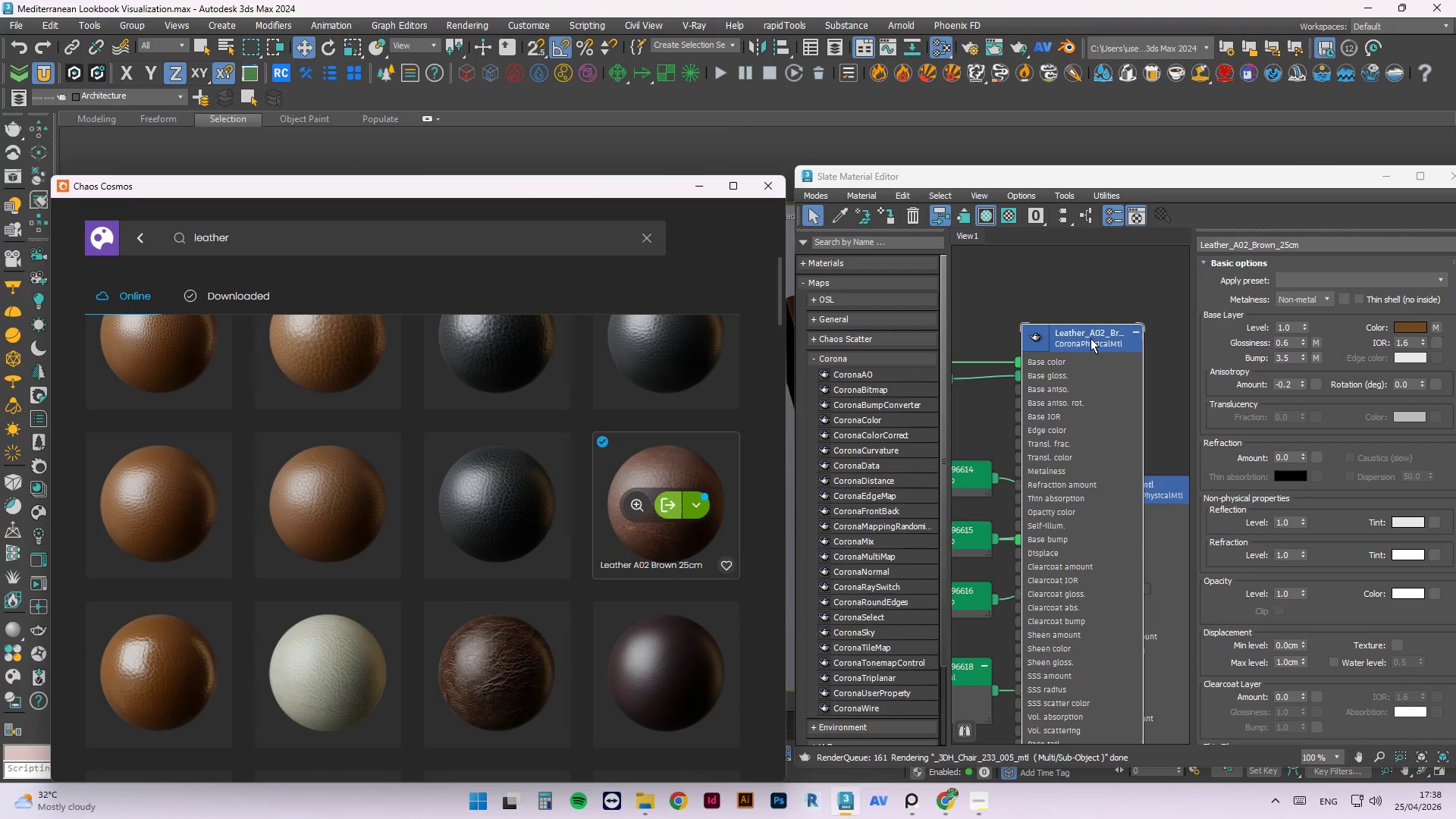 
scroll: coordinate [994, 461], scroll_direction: down, amount: 2.0
 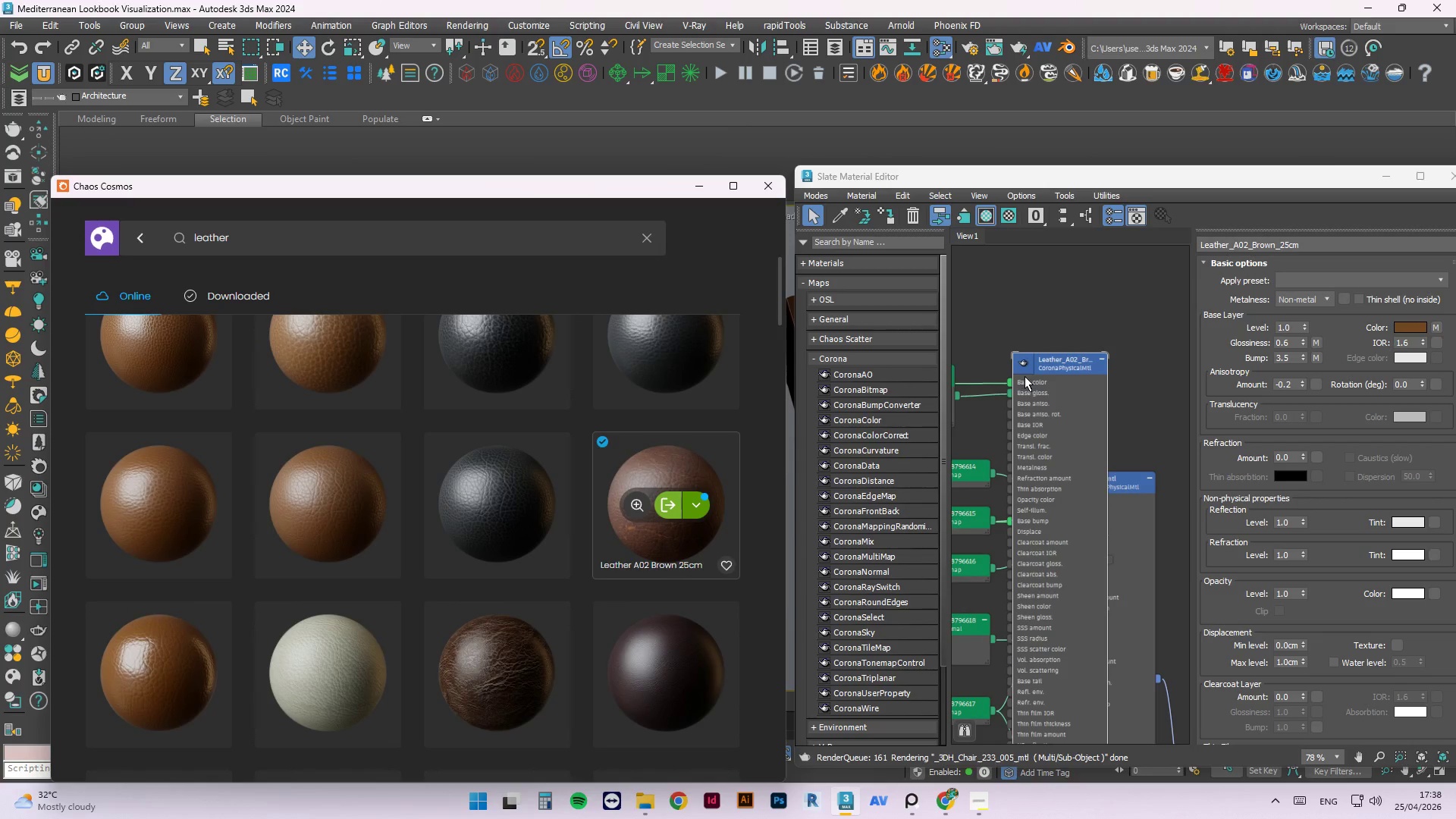 
double_click([1025, 370])
 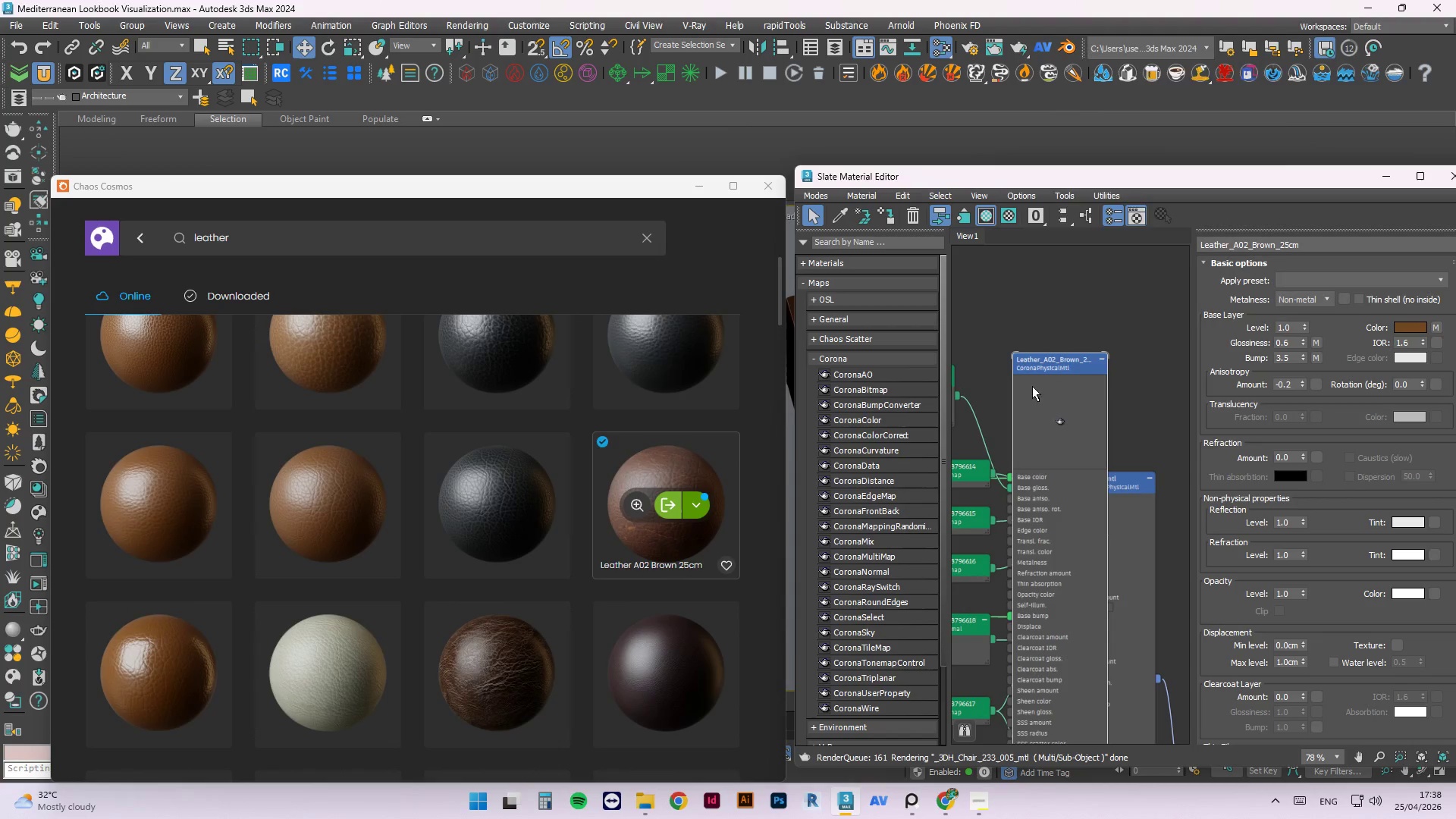 
right_click([1038, 399])
 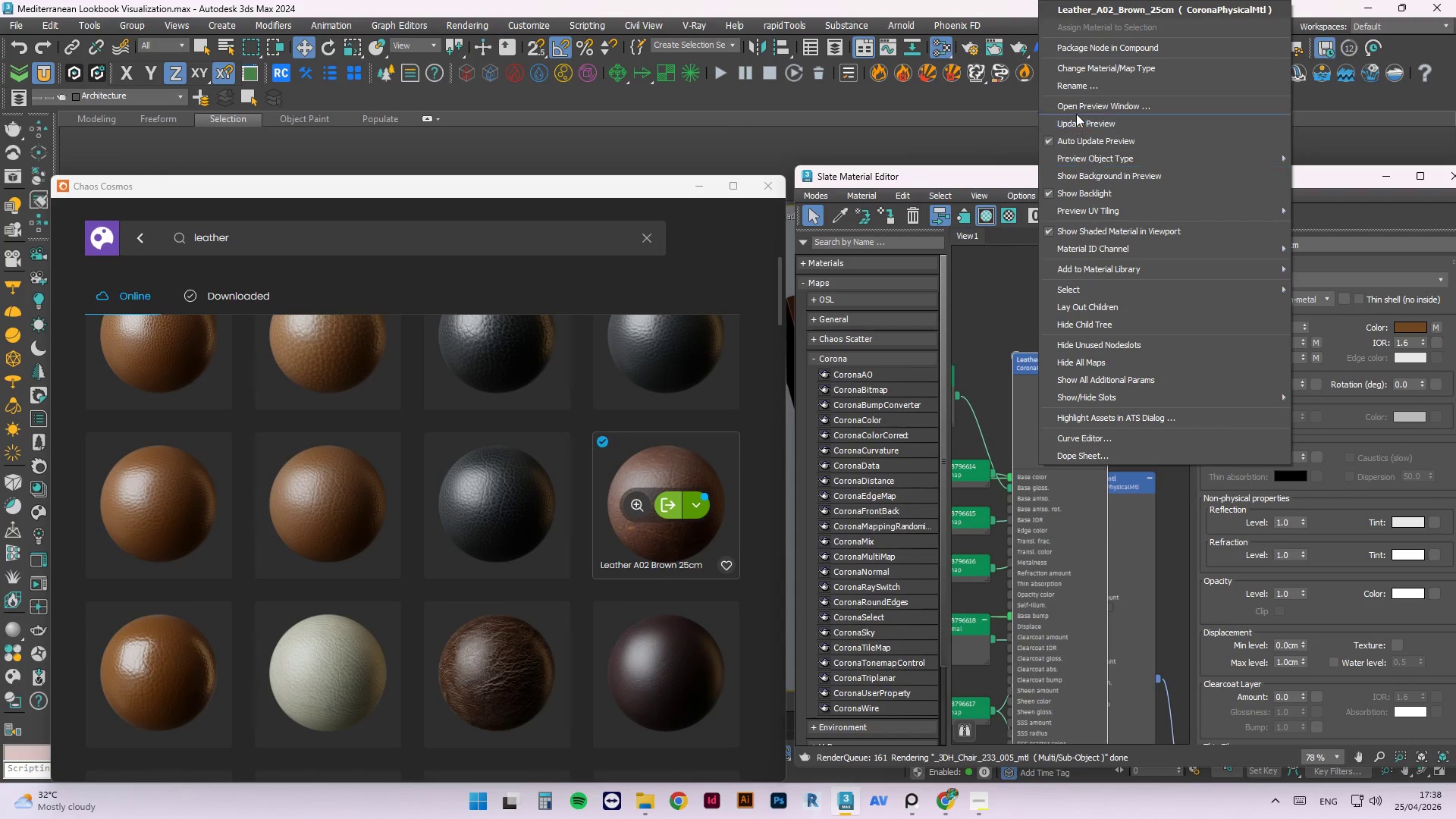 
left_click([1076, 124])
 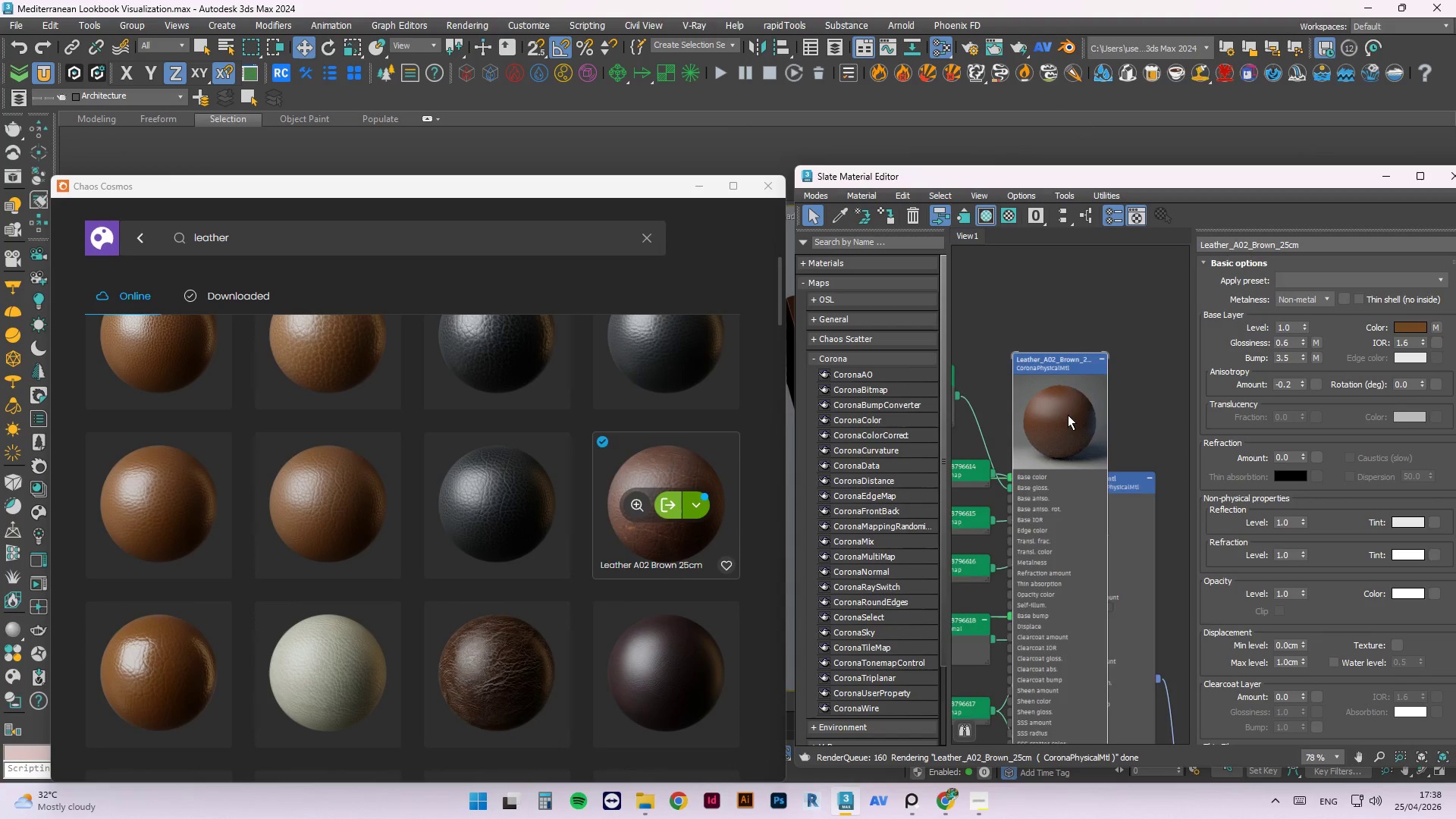 
left_click([1063, 415])
 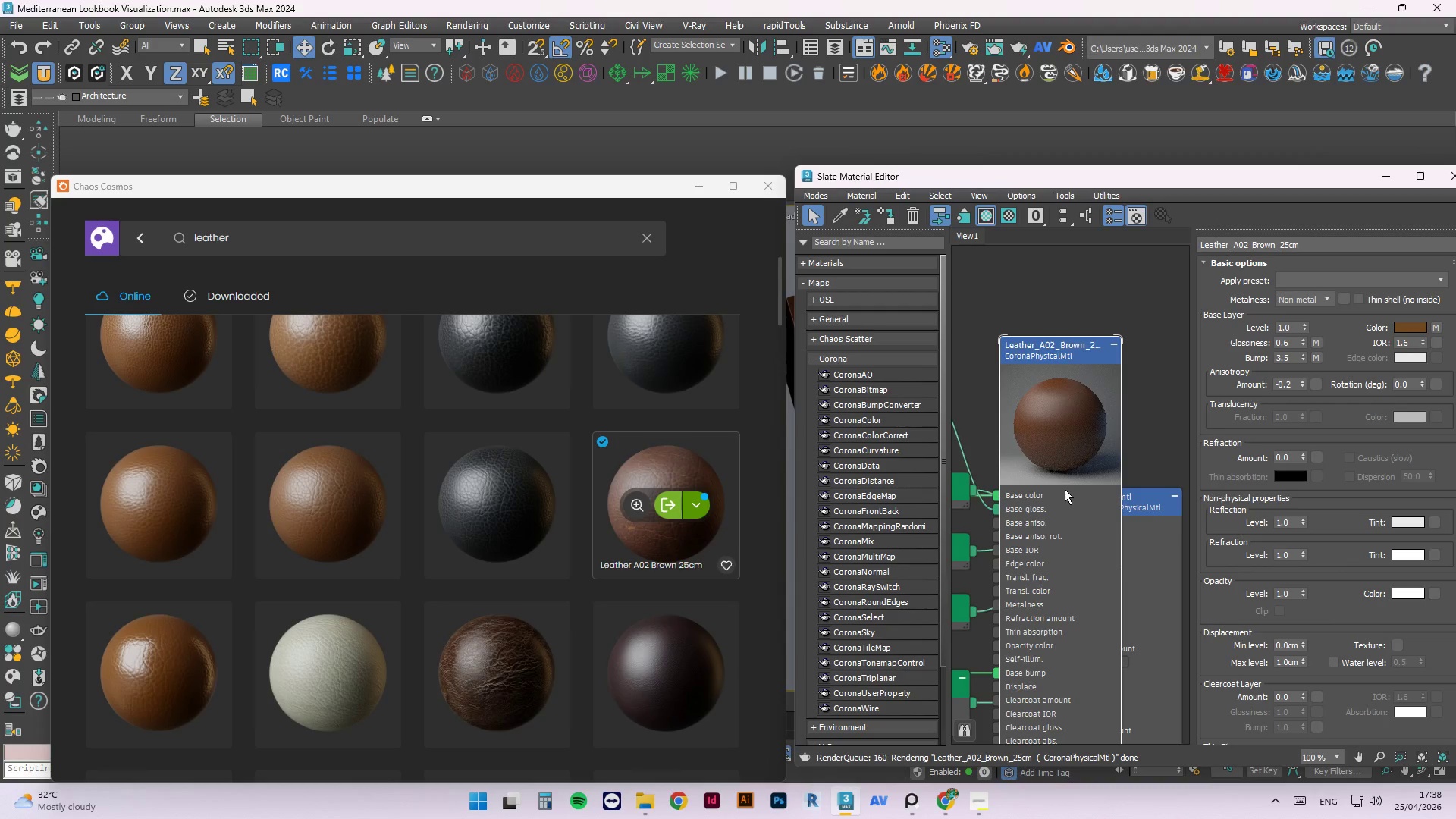 
scroll: coordinate [1063, 415], scroll_direction: up, amount: 2.0
 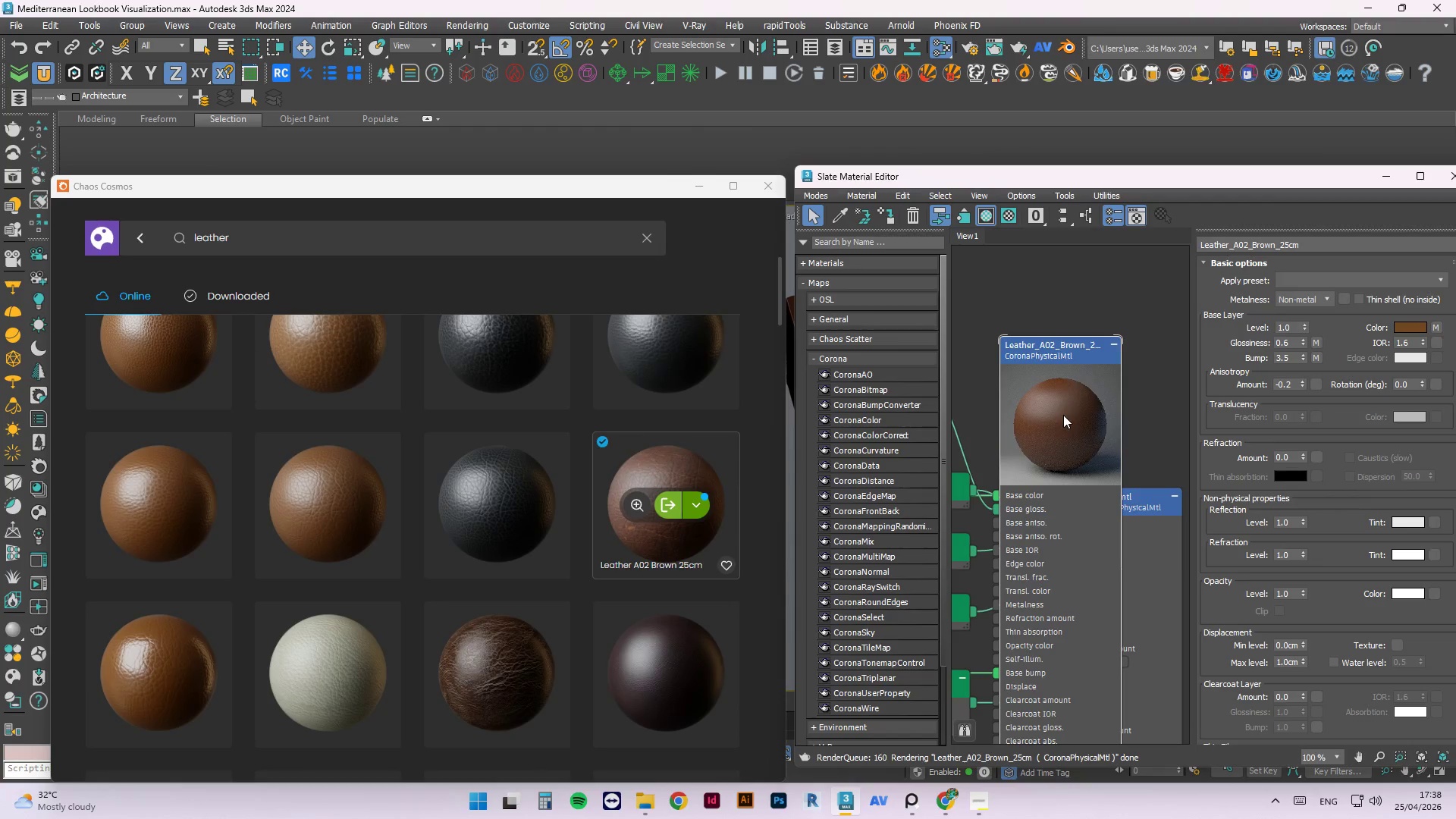 
scroll: coordinate [1043, 481], scroll_direction: down, amount: 6.0
 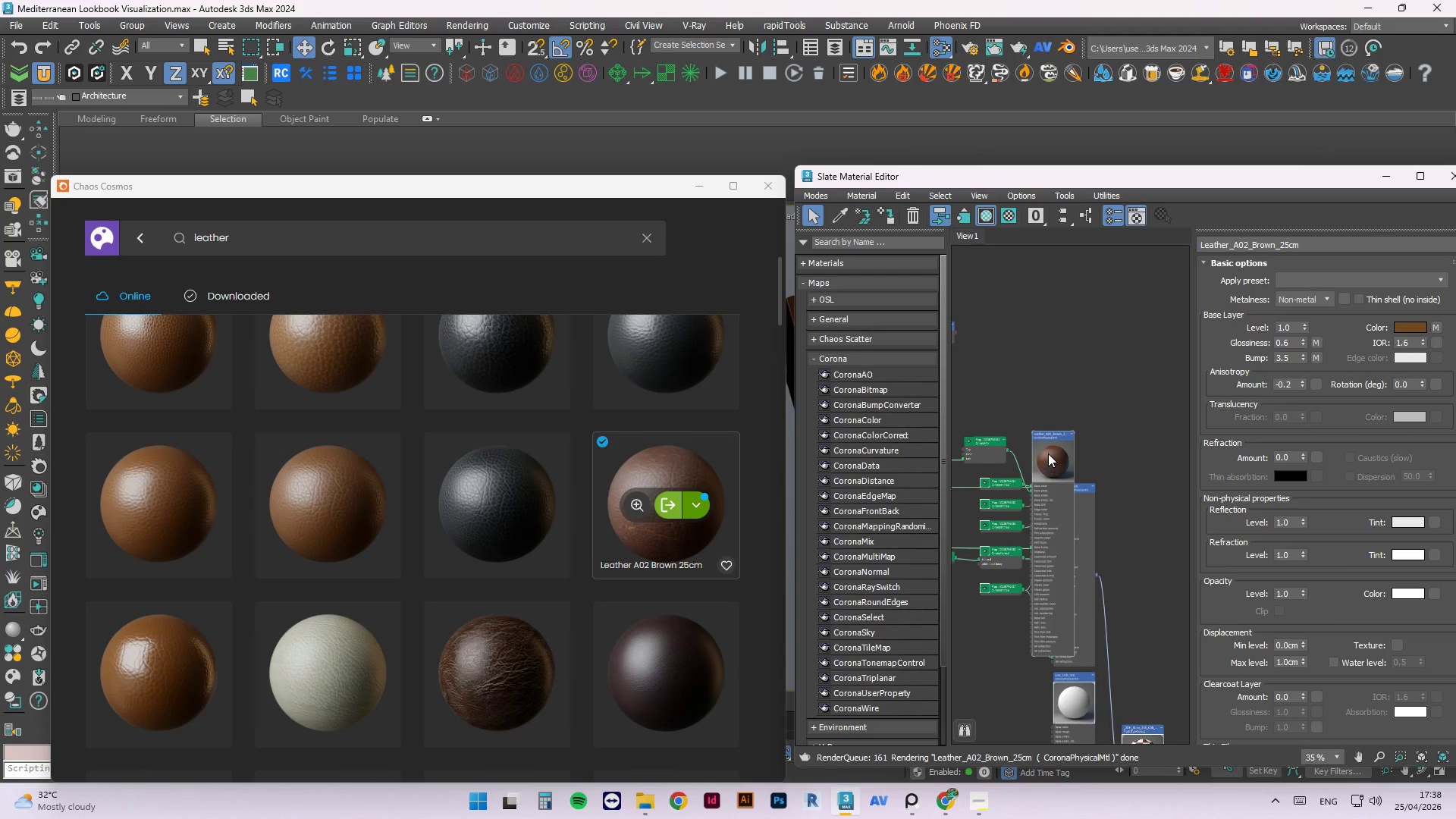 
left_click_drag(start_coordinate=[1048, 453], to_coordinate=[1131, 300])
 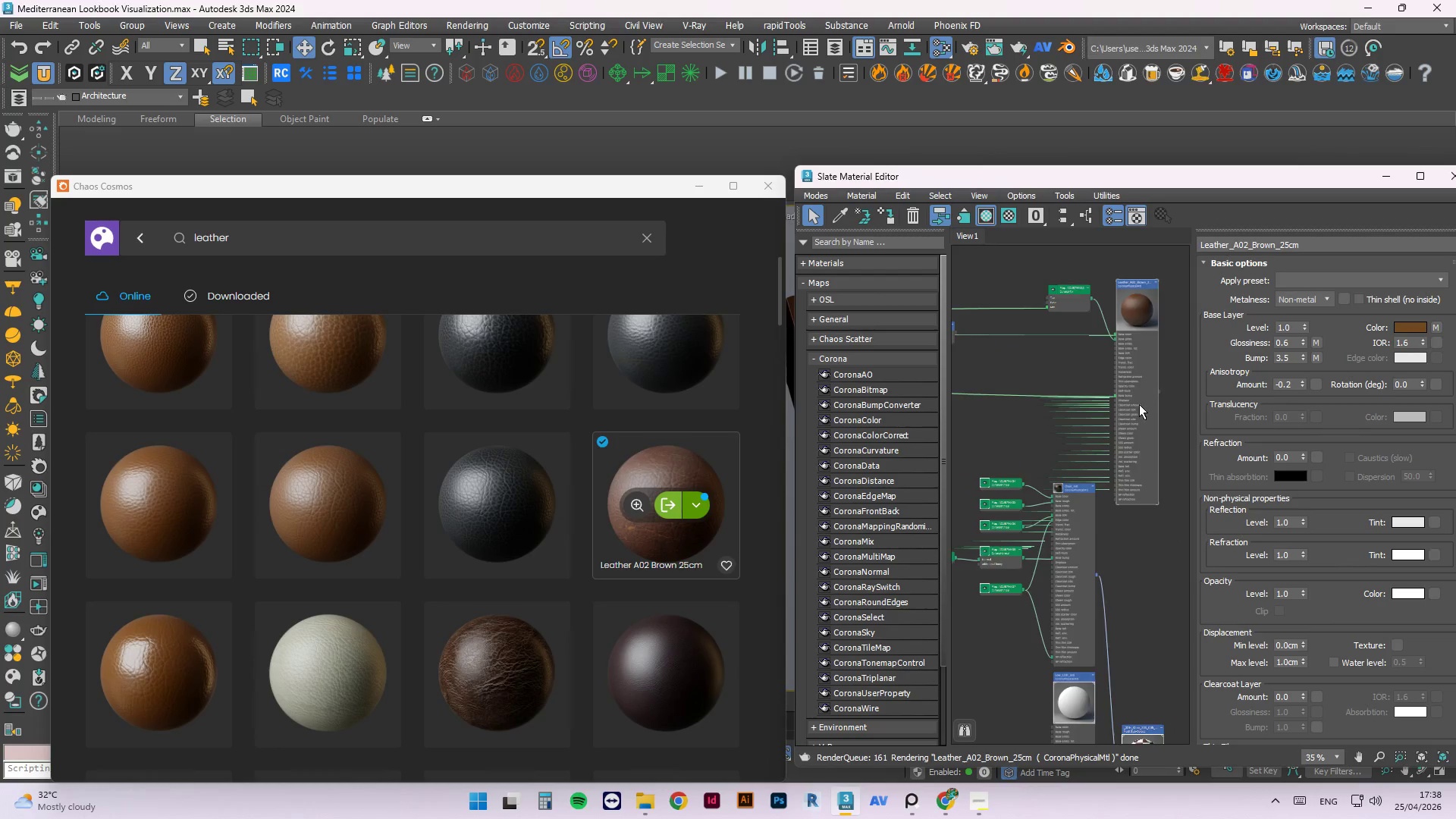 
scroll: coordinate [1139, 405], scroll_direction: down, amount: 1.0
 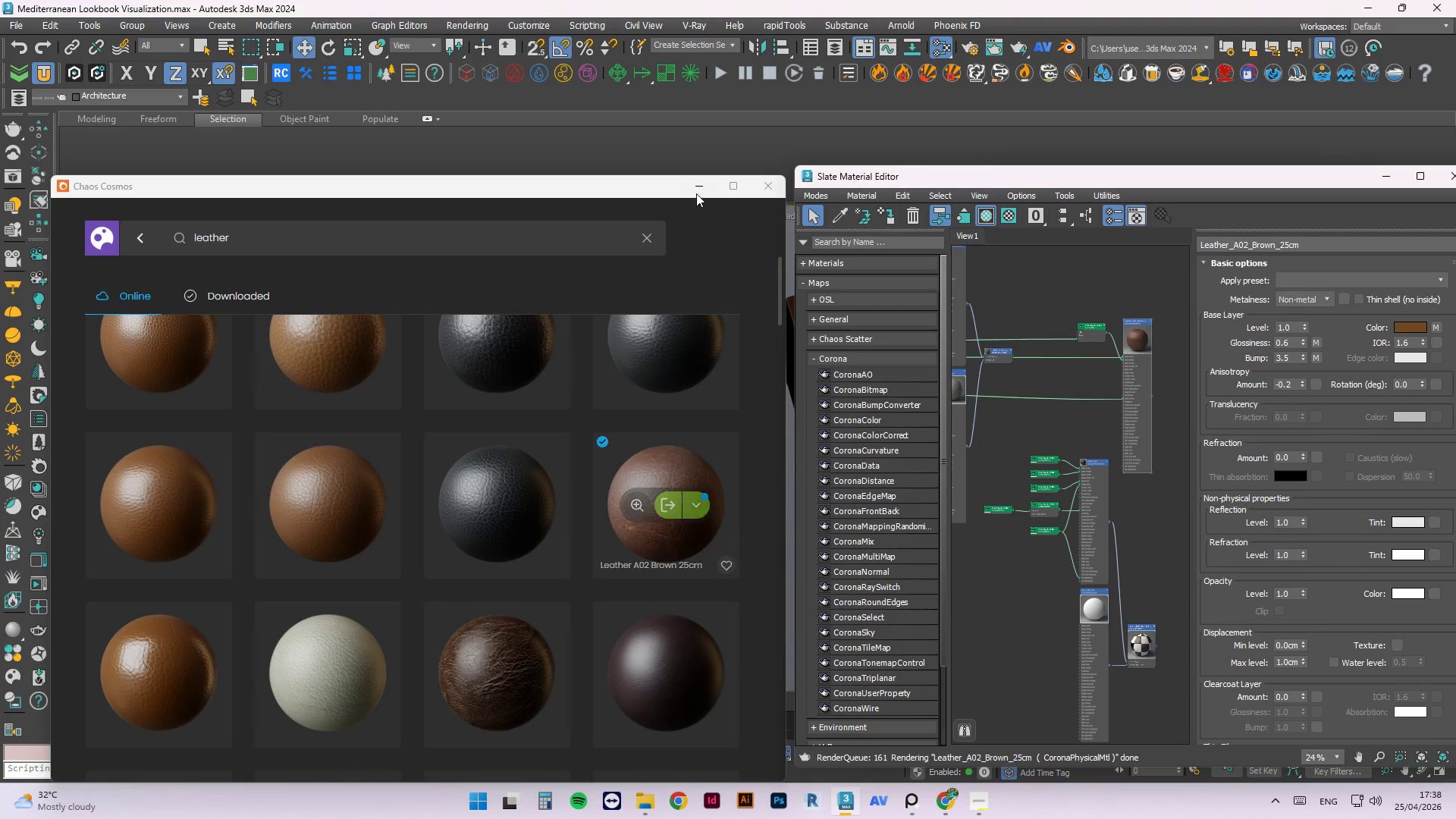 
left_click([696, 184])
 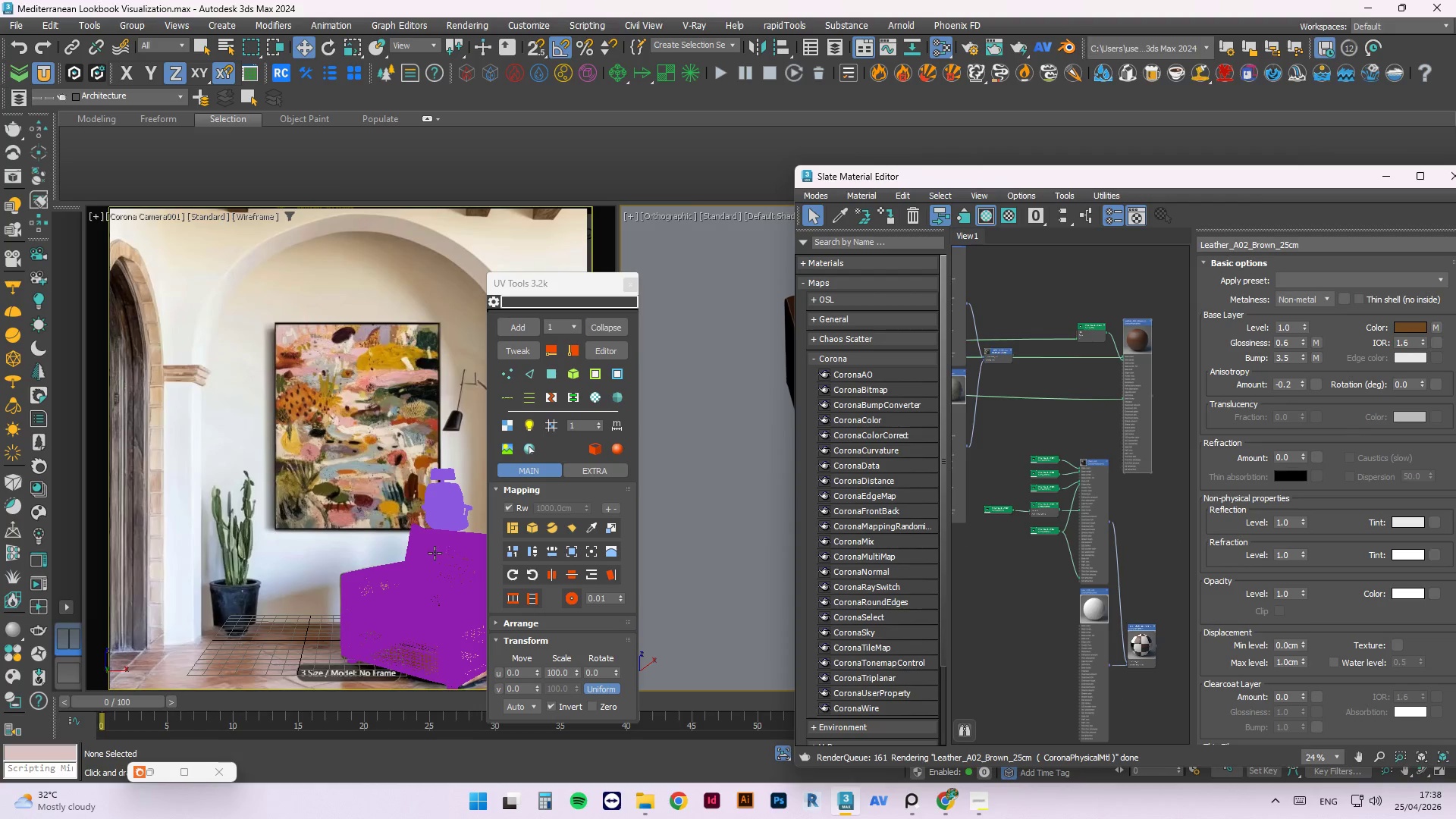 
left_click([439, 502])
 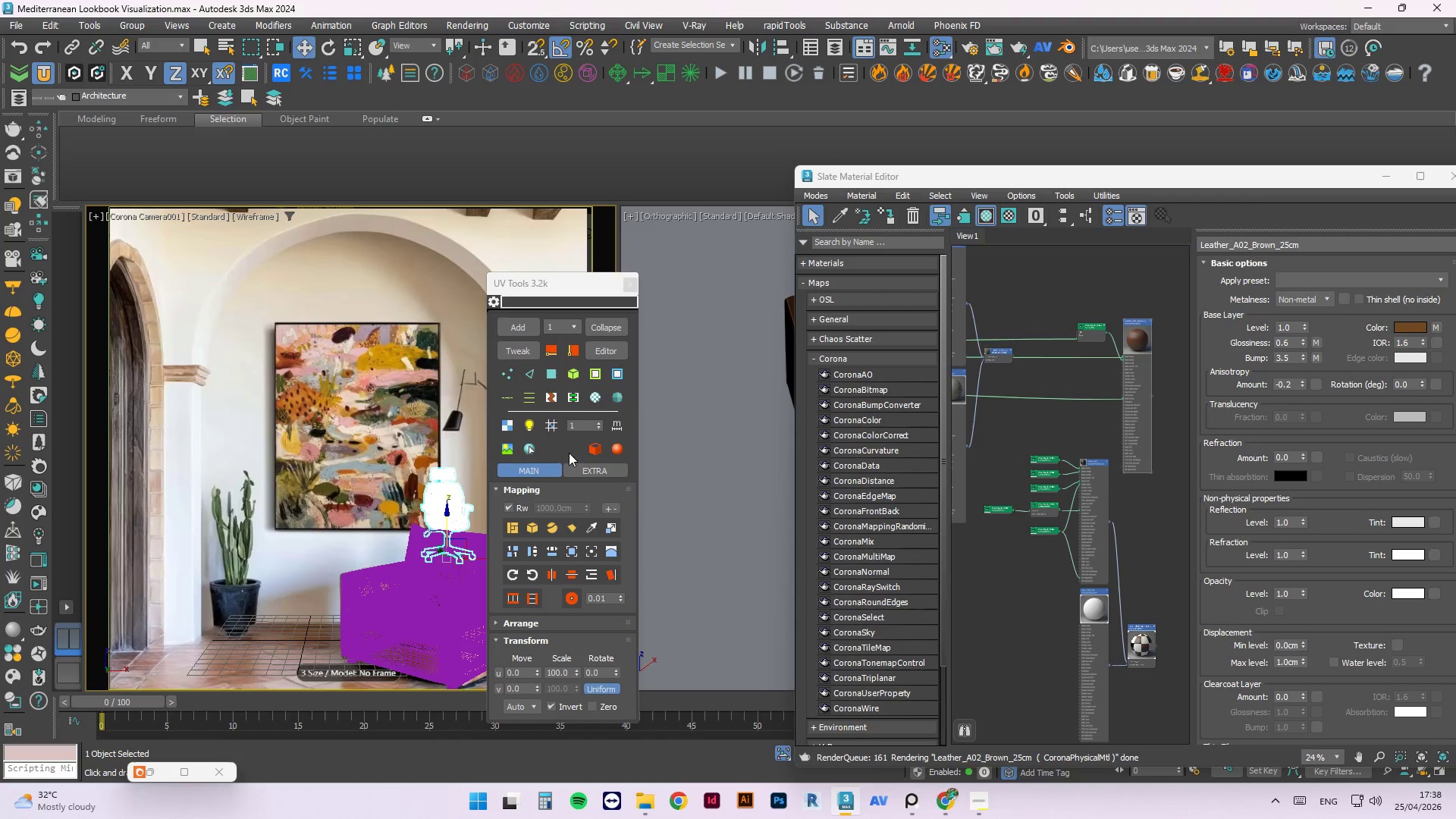 
left_click([690, 347])
 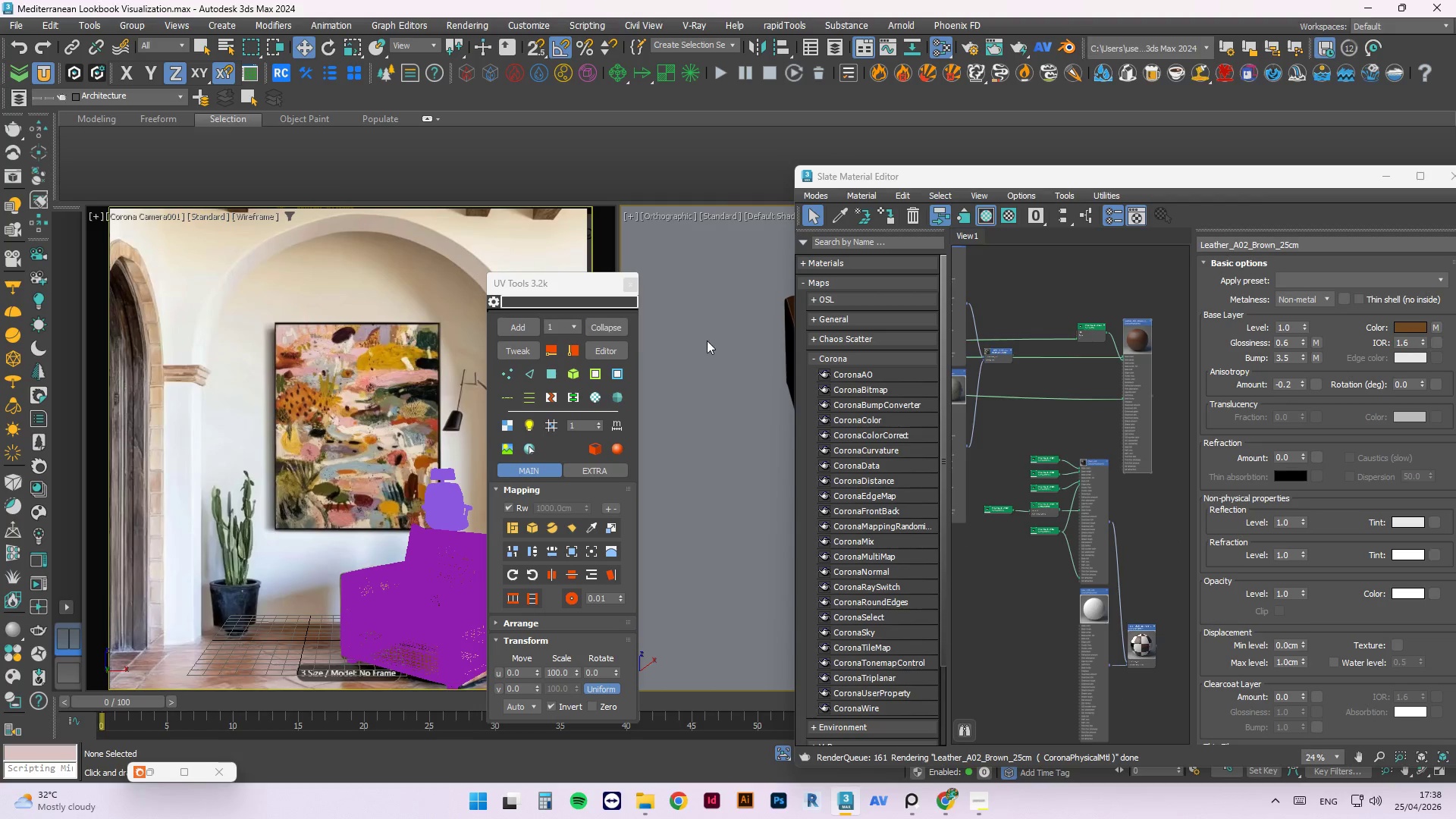 
scroll: coordinate [708, 411], scroll_direction: down, amount: 5.0
 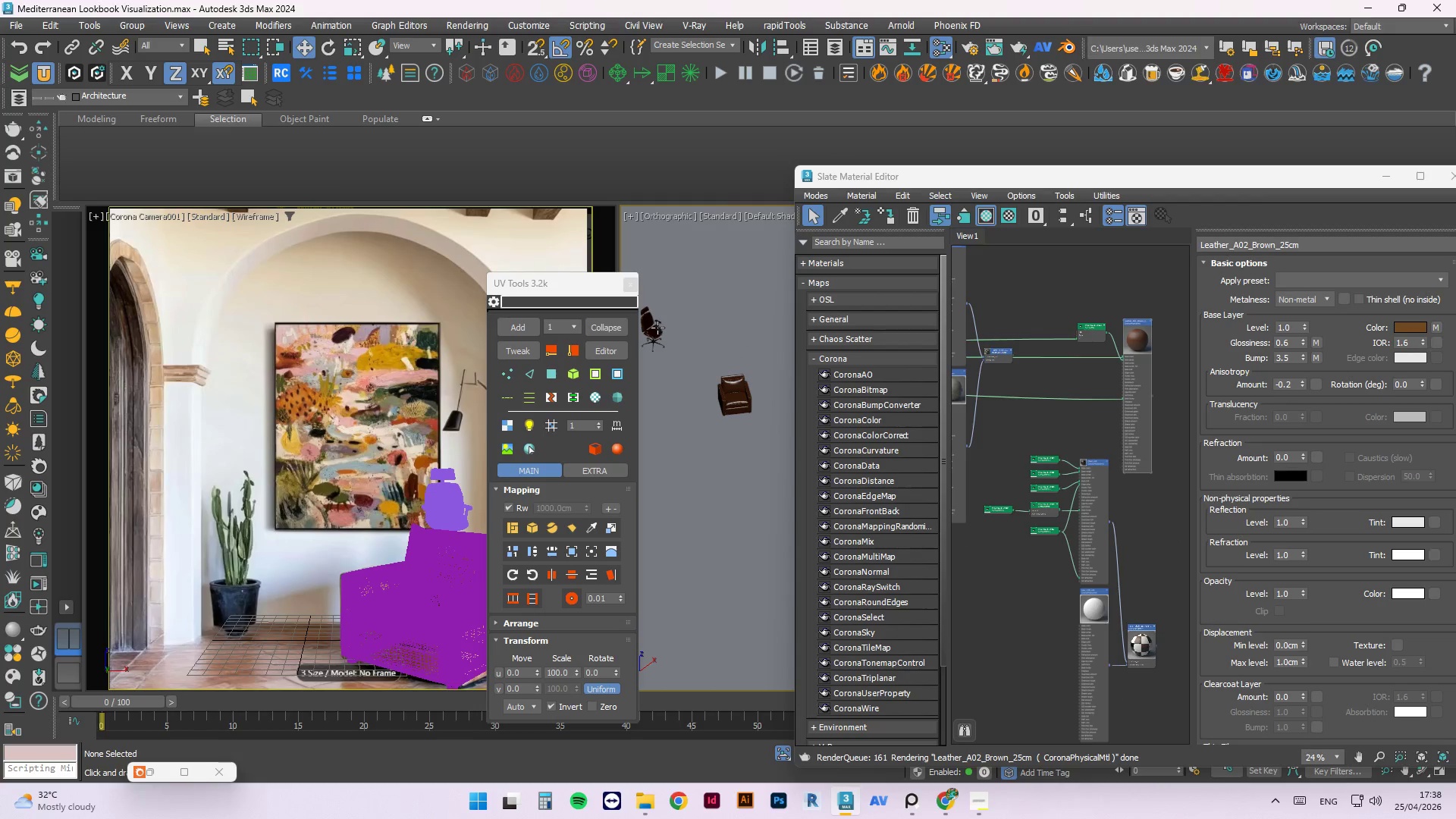 
double_click([657, 328])
 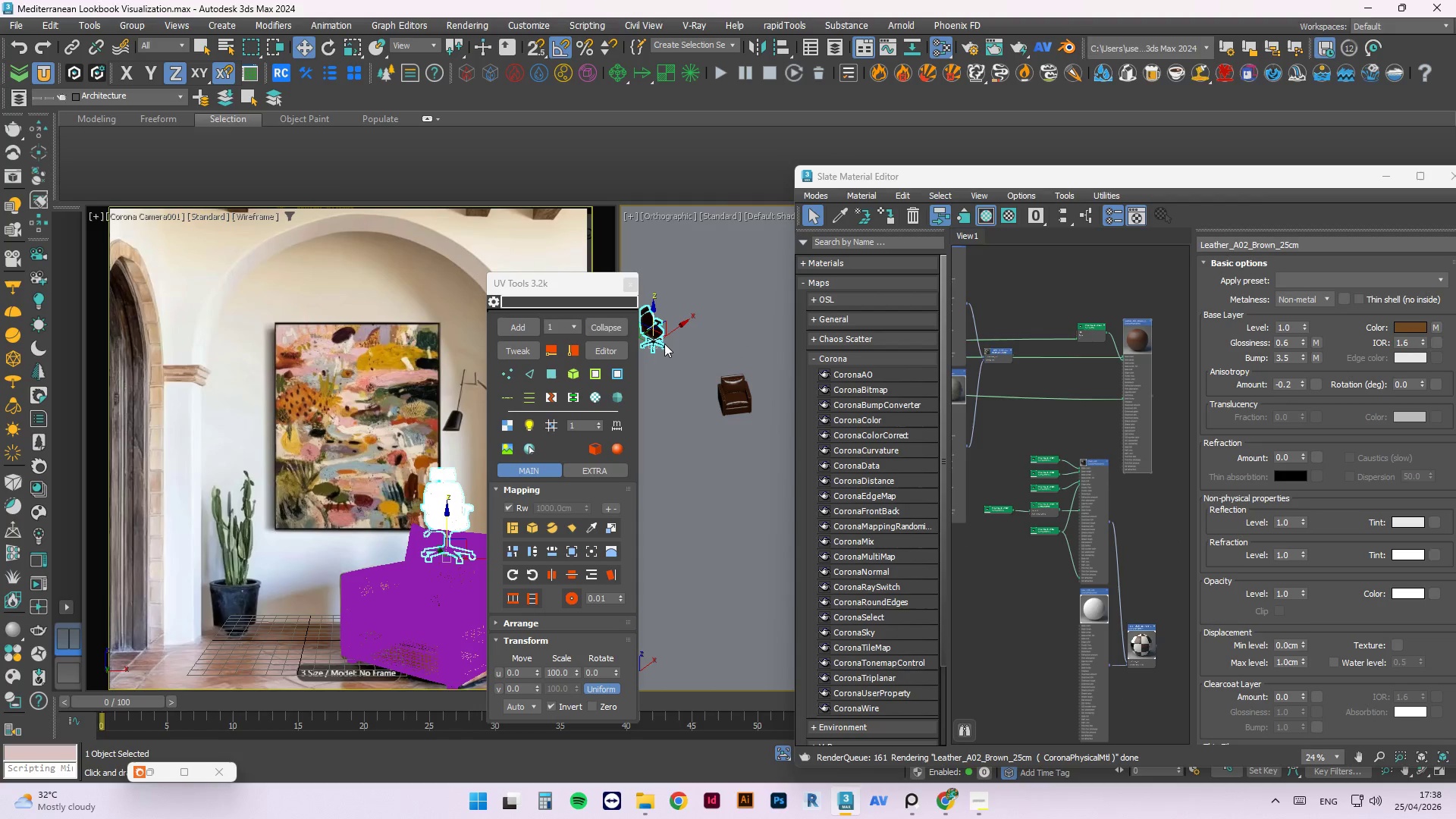 
key(Delete)
 